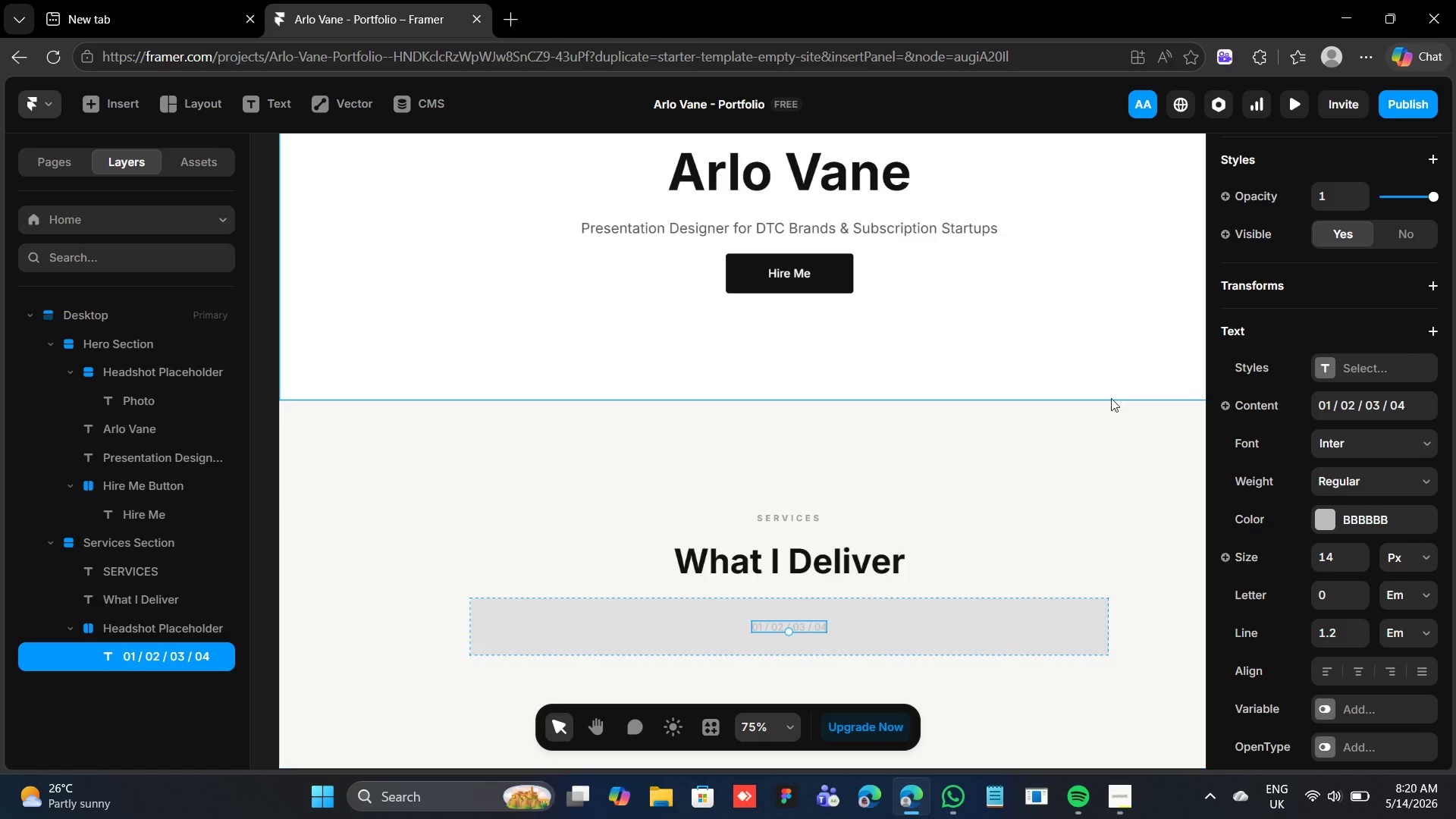 
key(Control+D)
 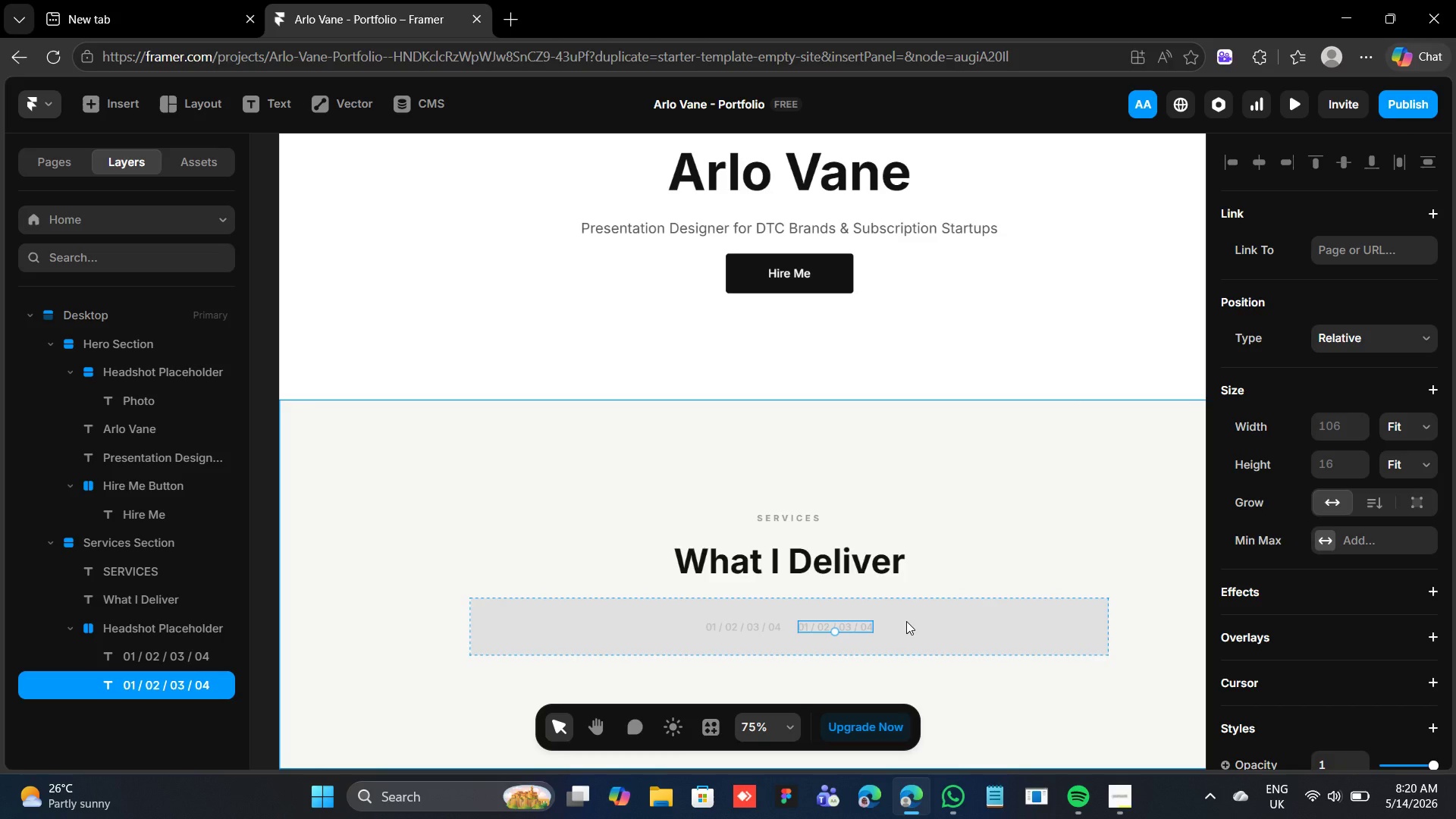 
key(Control+Z)
 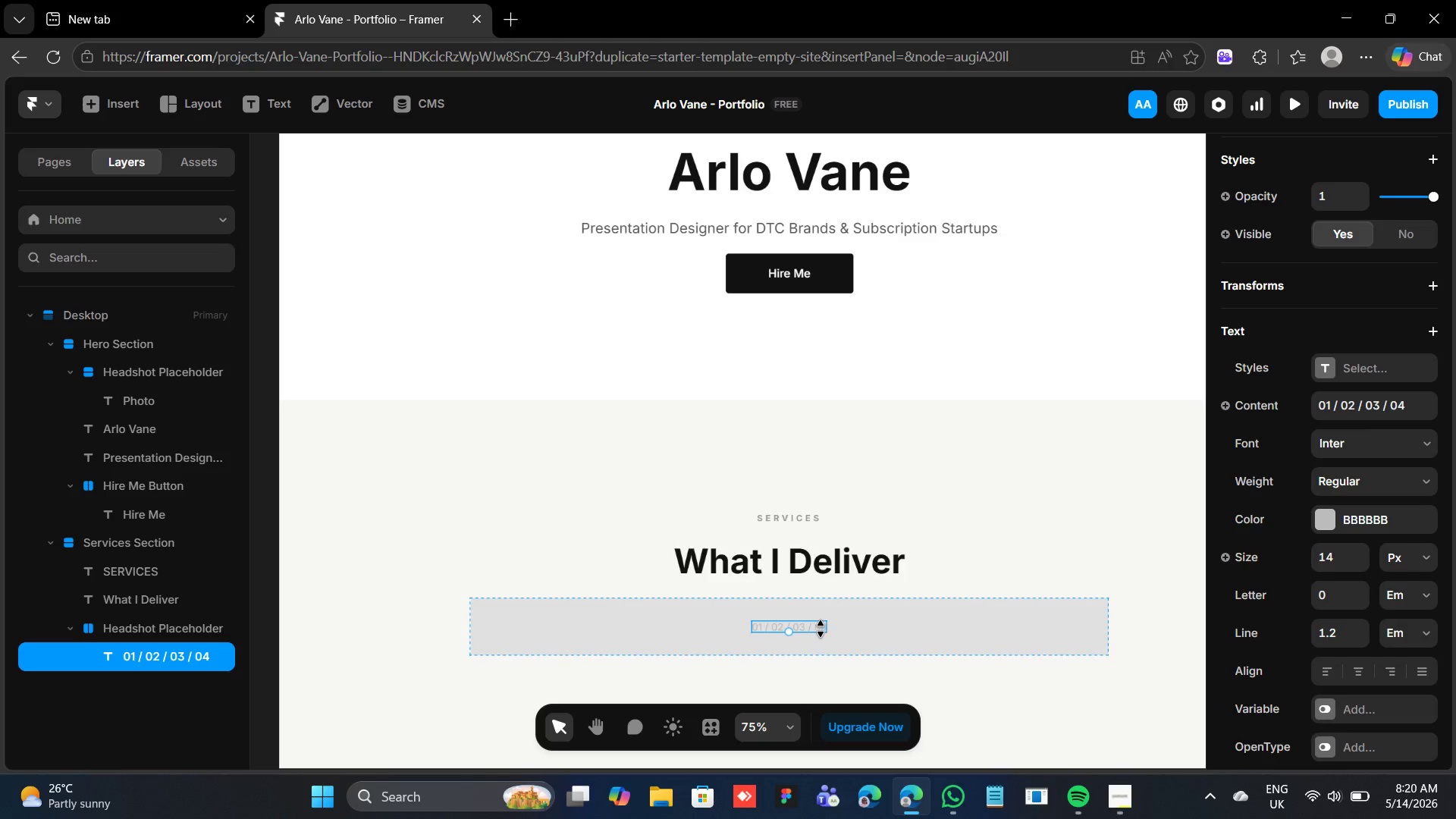 
double_click([817, 627])
 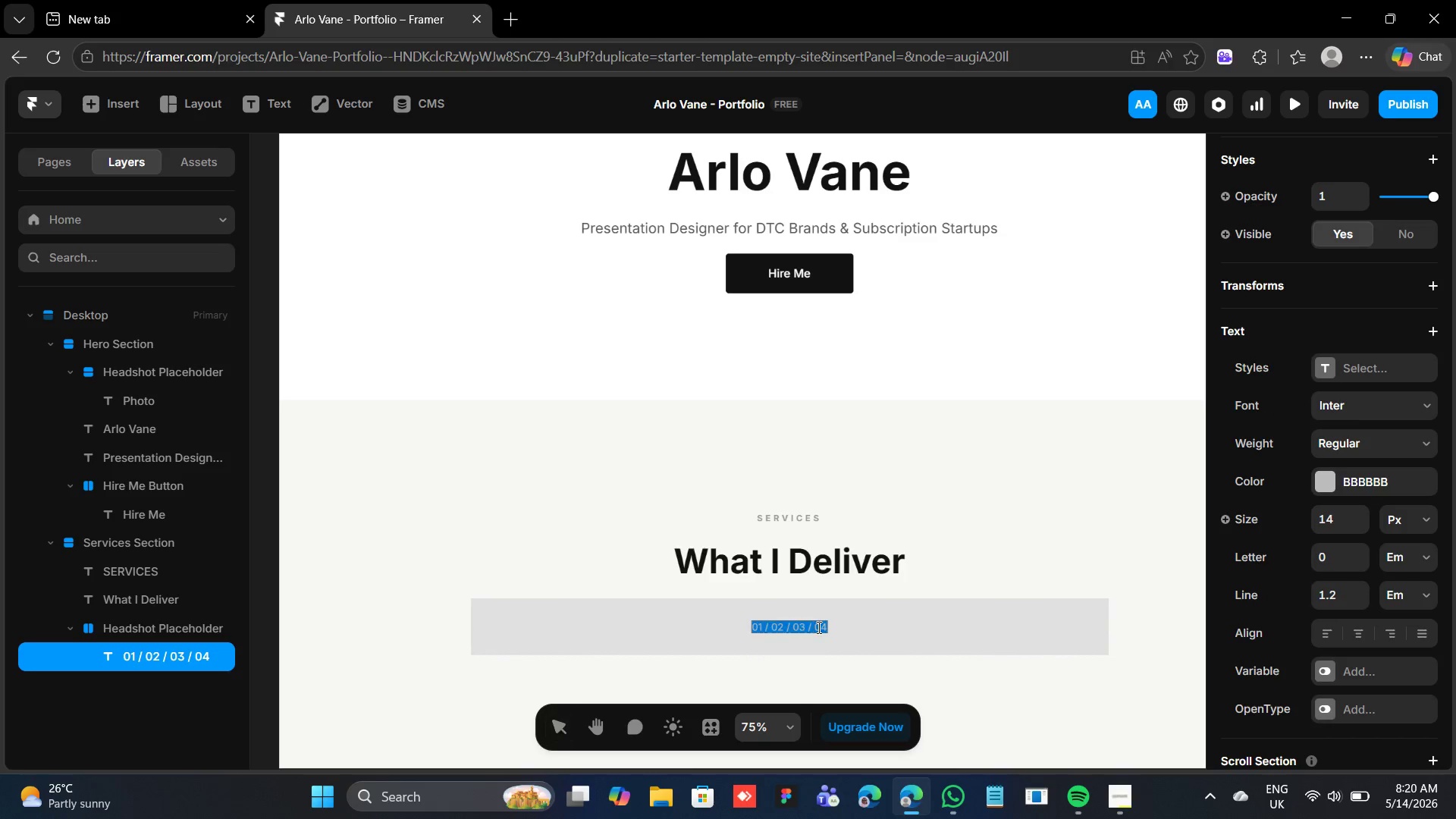 
triple_click([817, 627])
 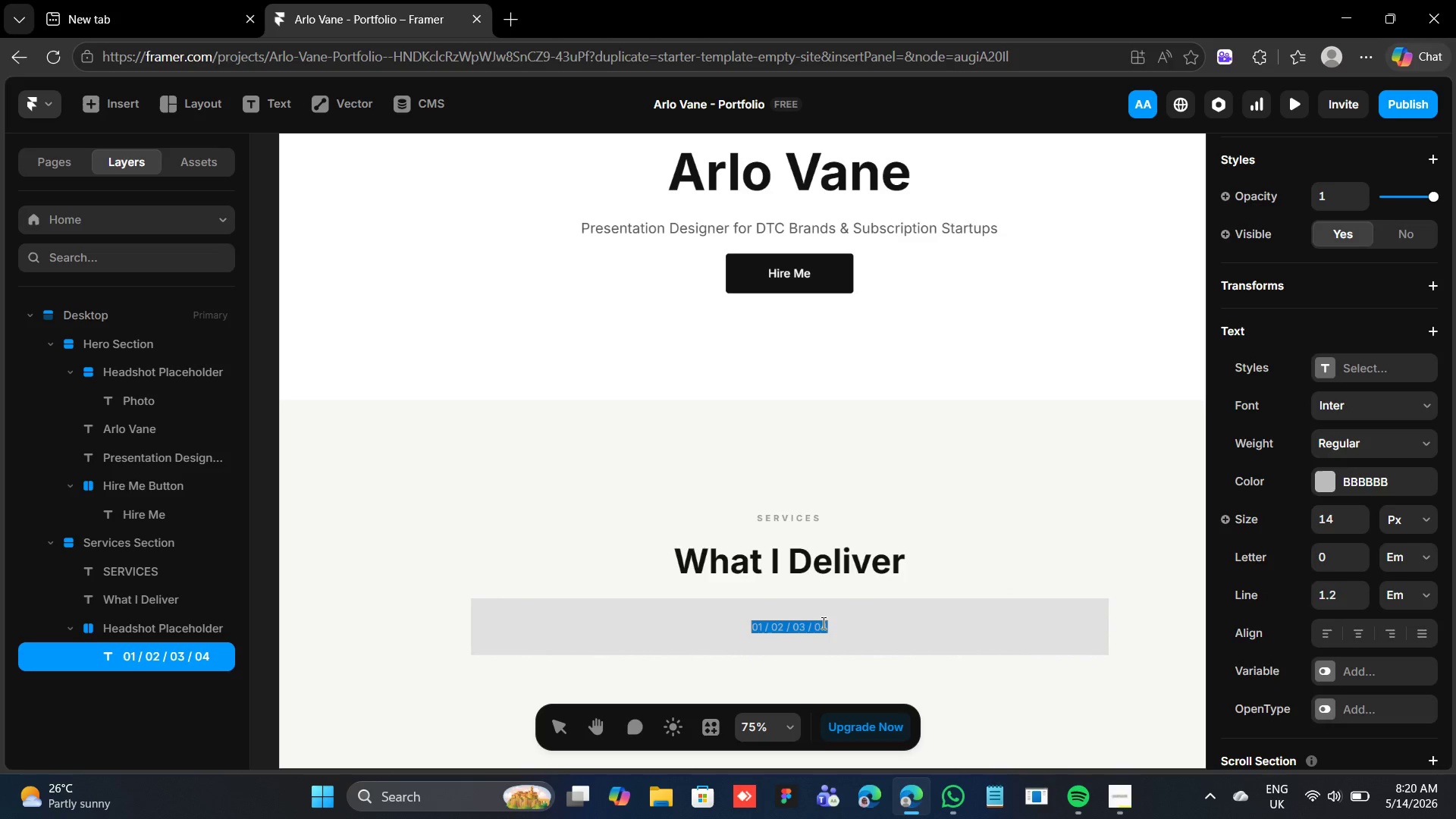 
left_click([825, 626])
 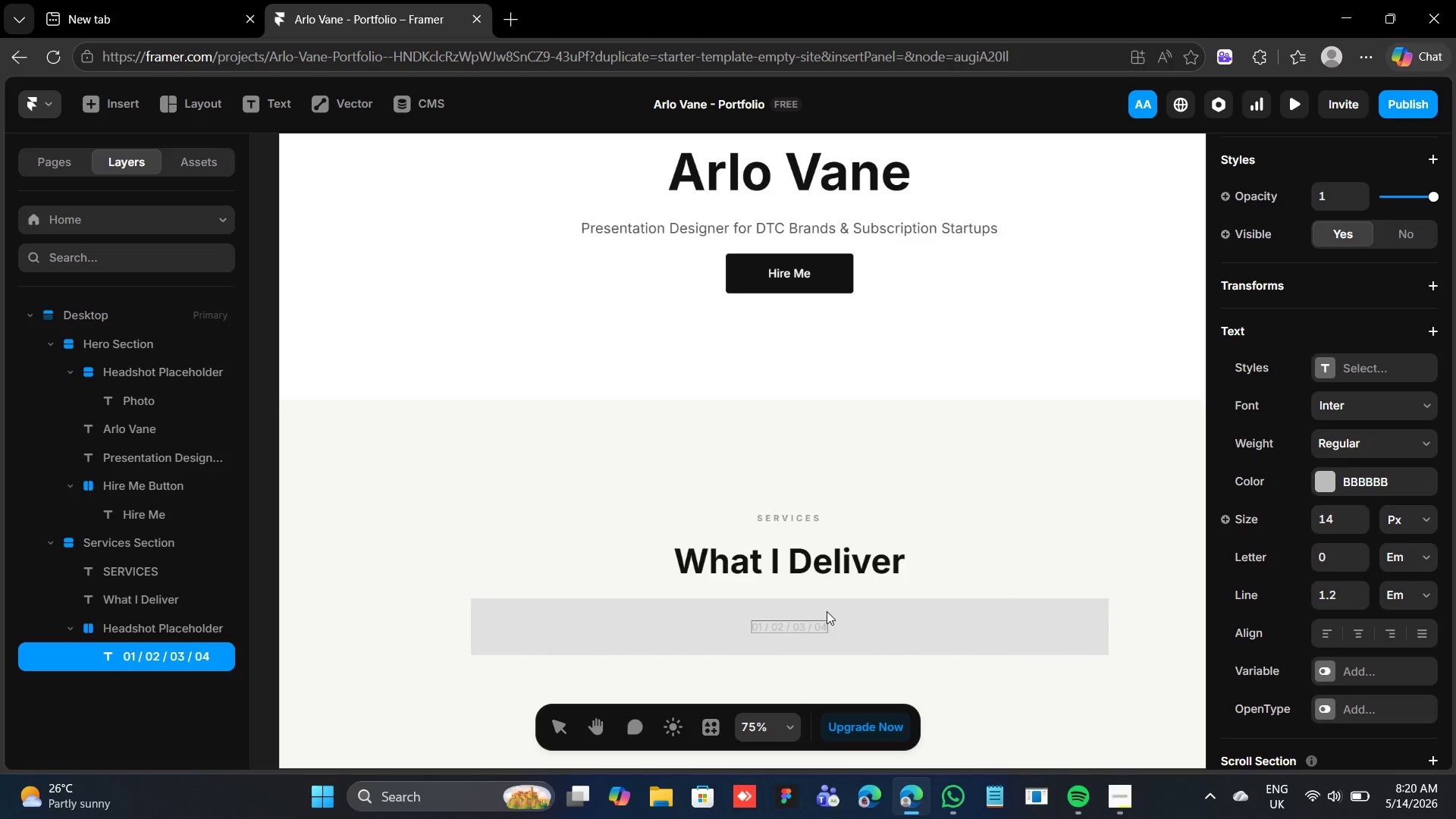 
key(Backspace)
 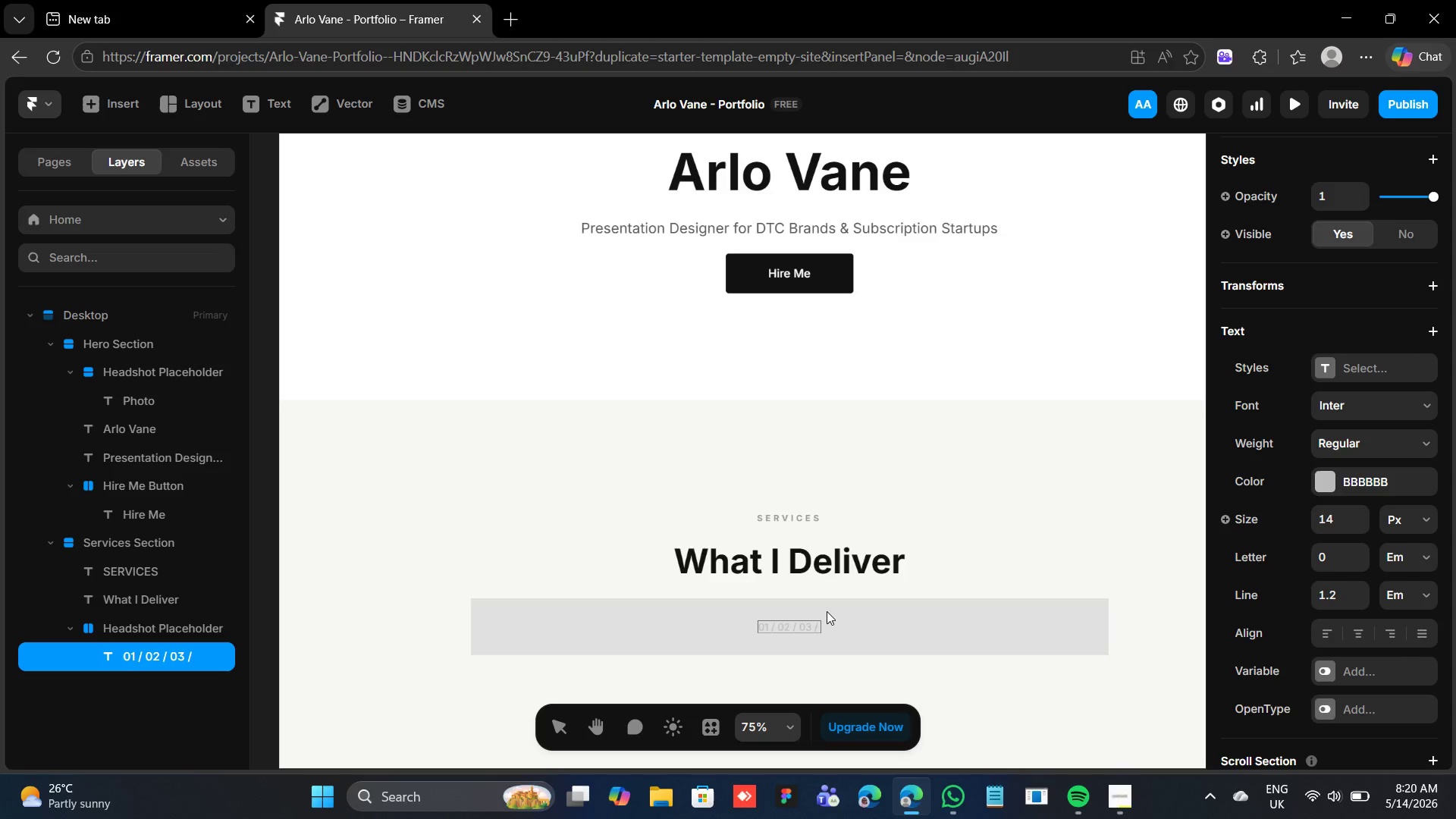 
key(Backspace)
 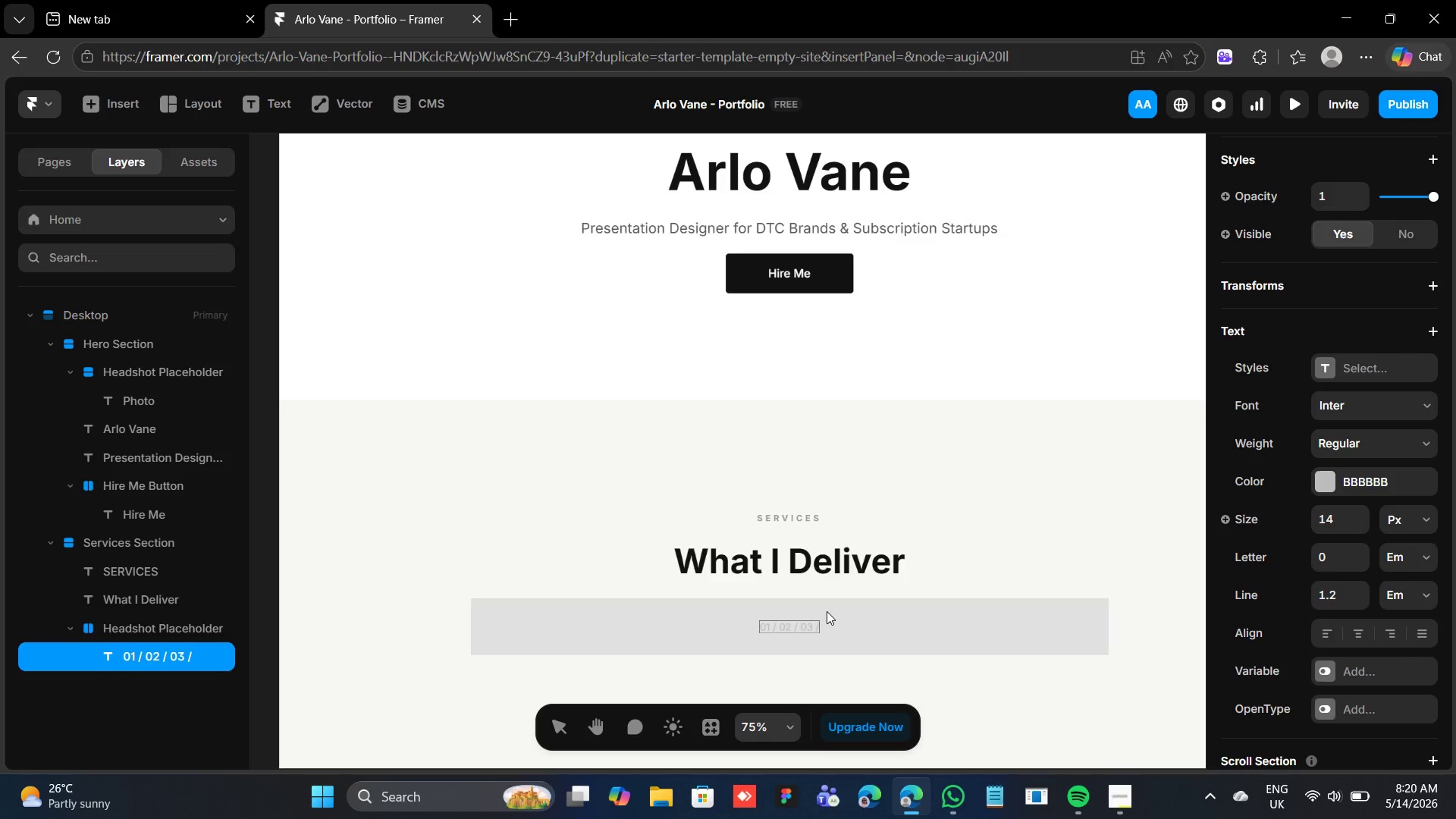 
key(Backspace)
 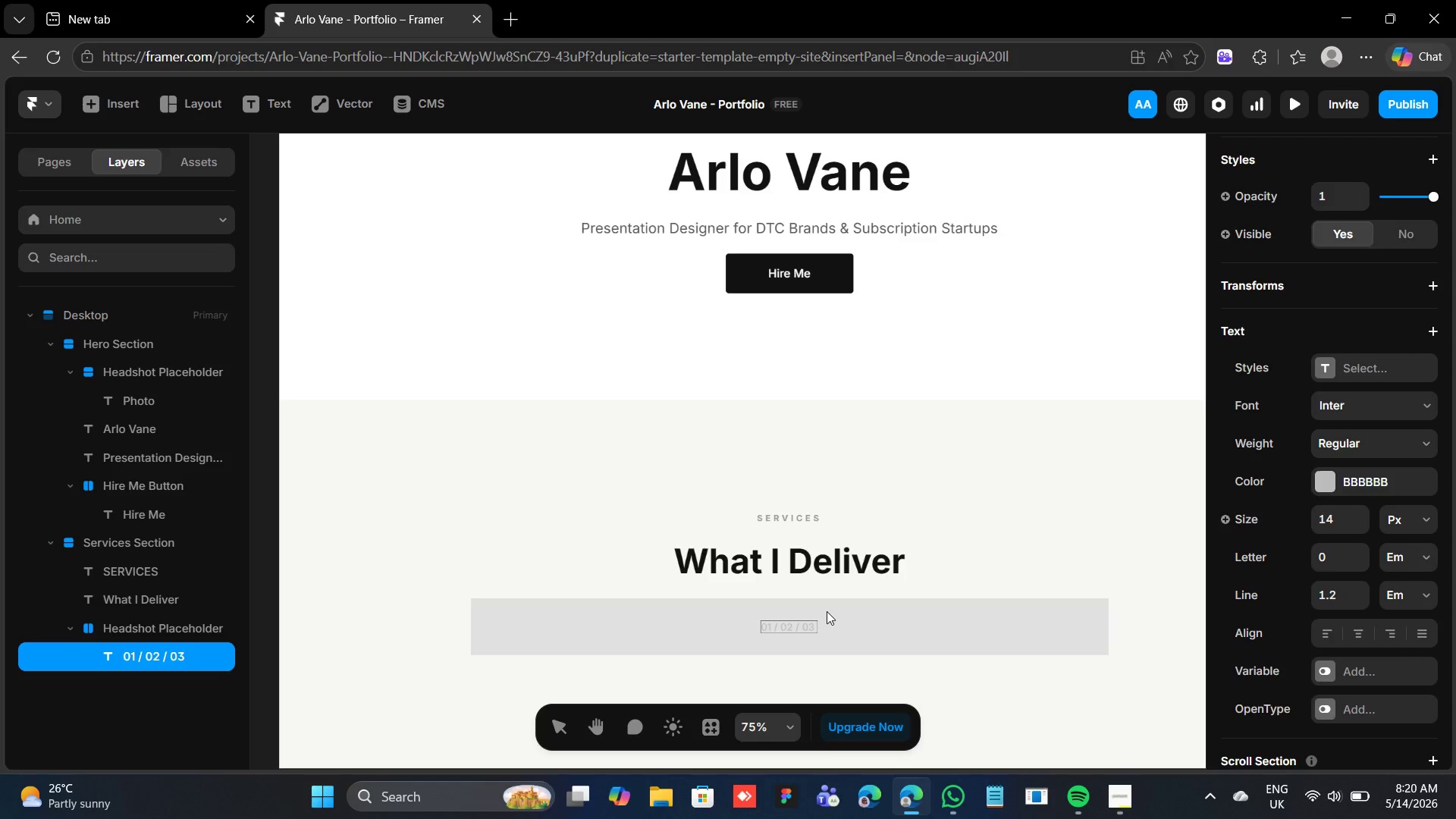 
key(Backspace)
 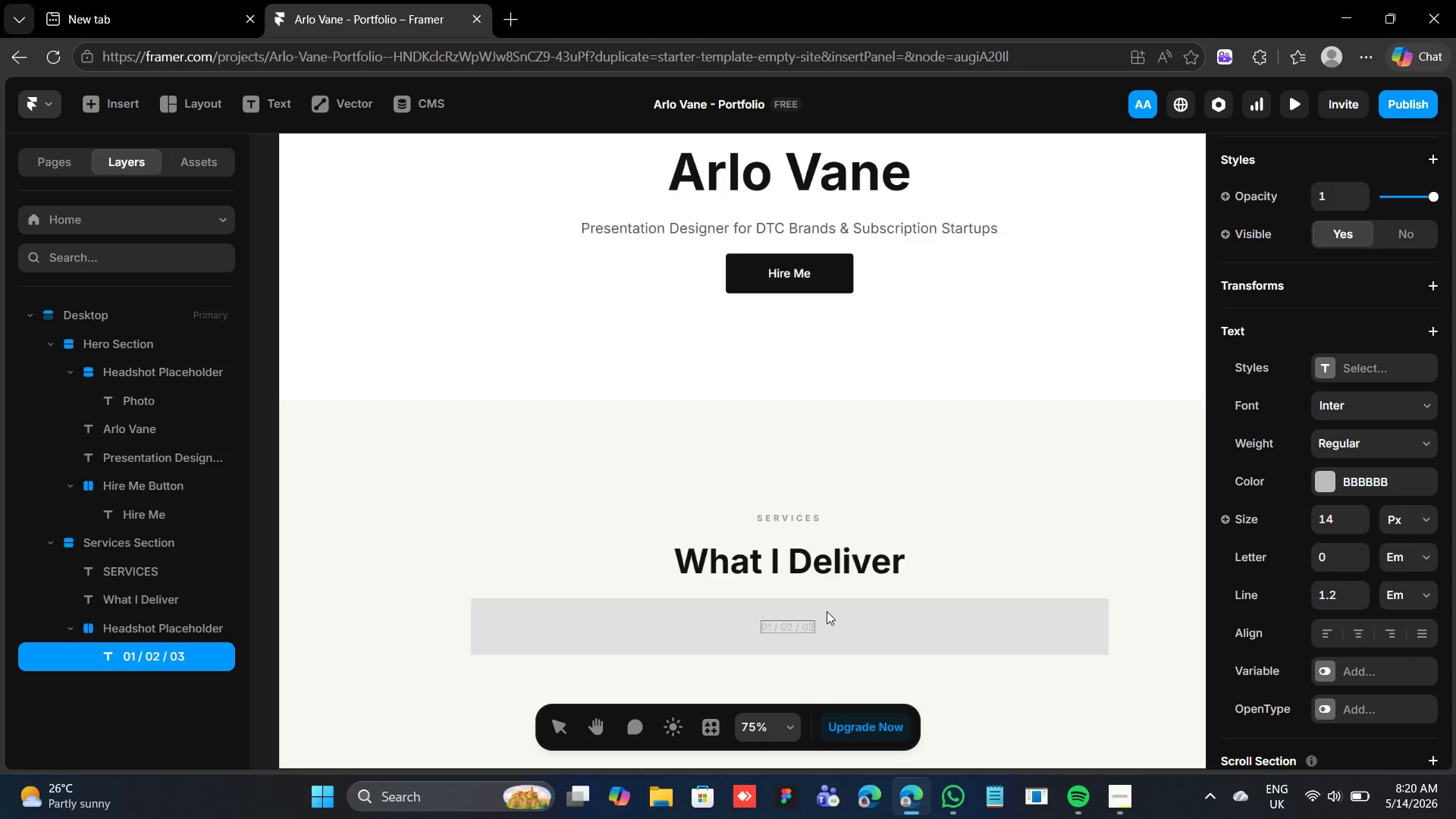 
key(Backspace)
 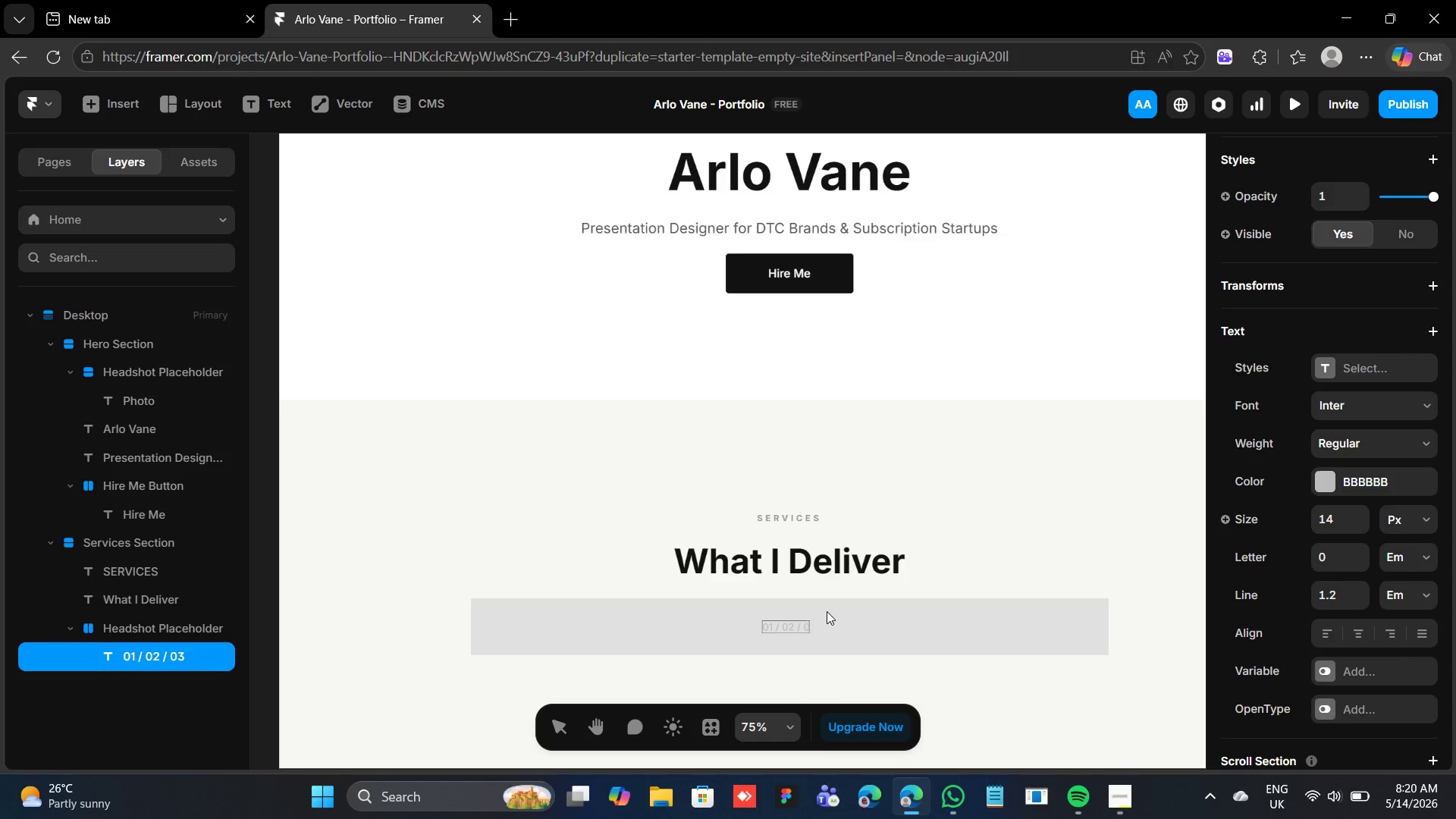 
key(Backspace)
 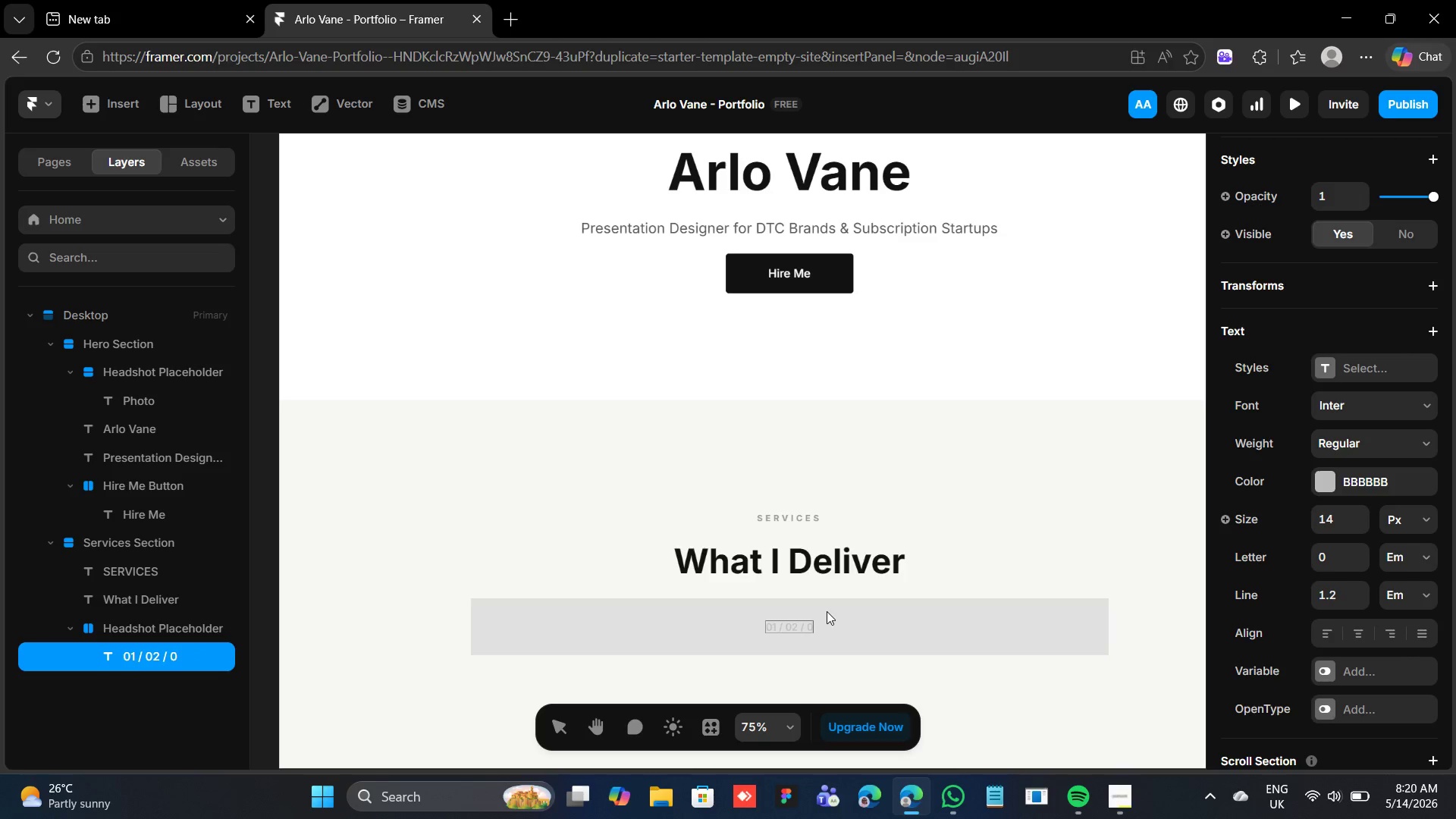 
key(Backspace)
 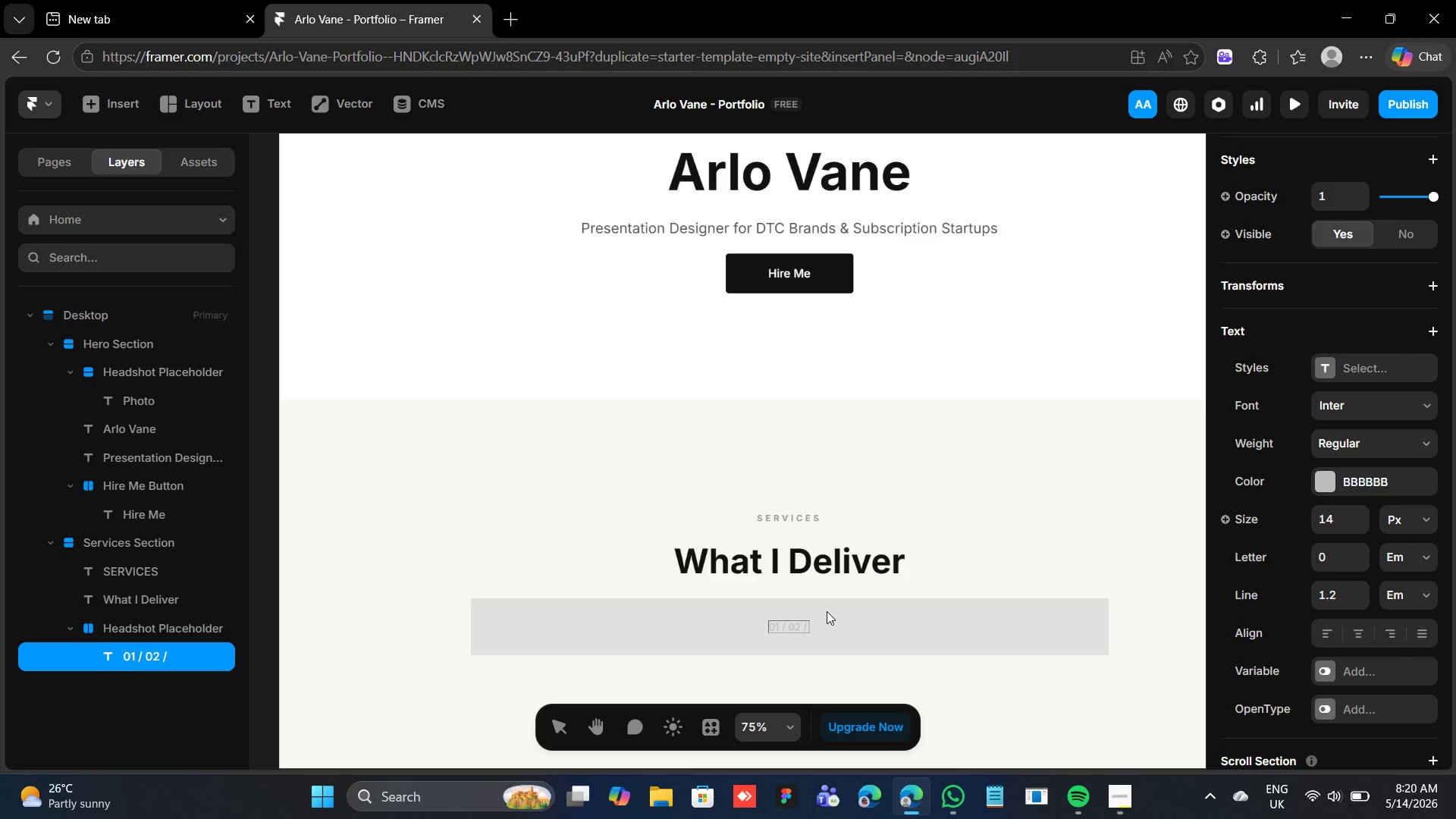 
key(Backspace)
 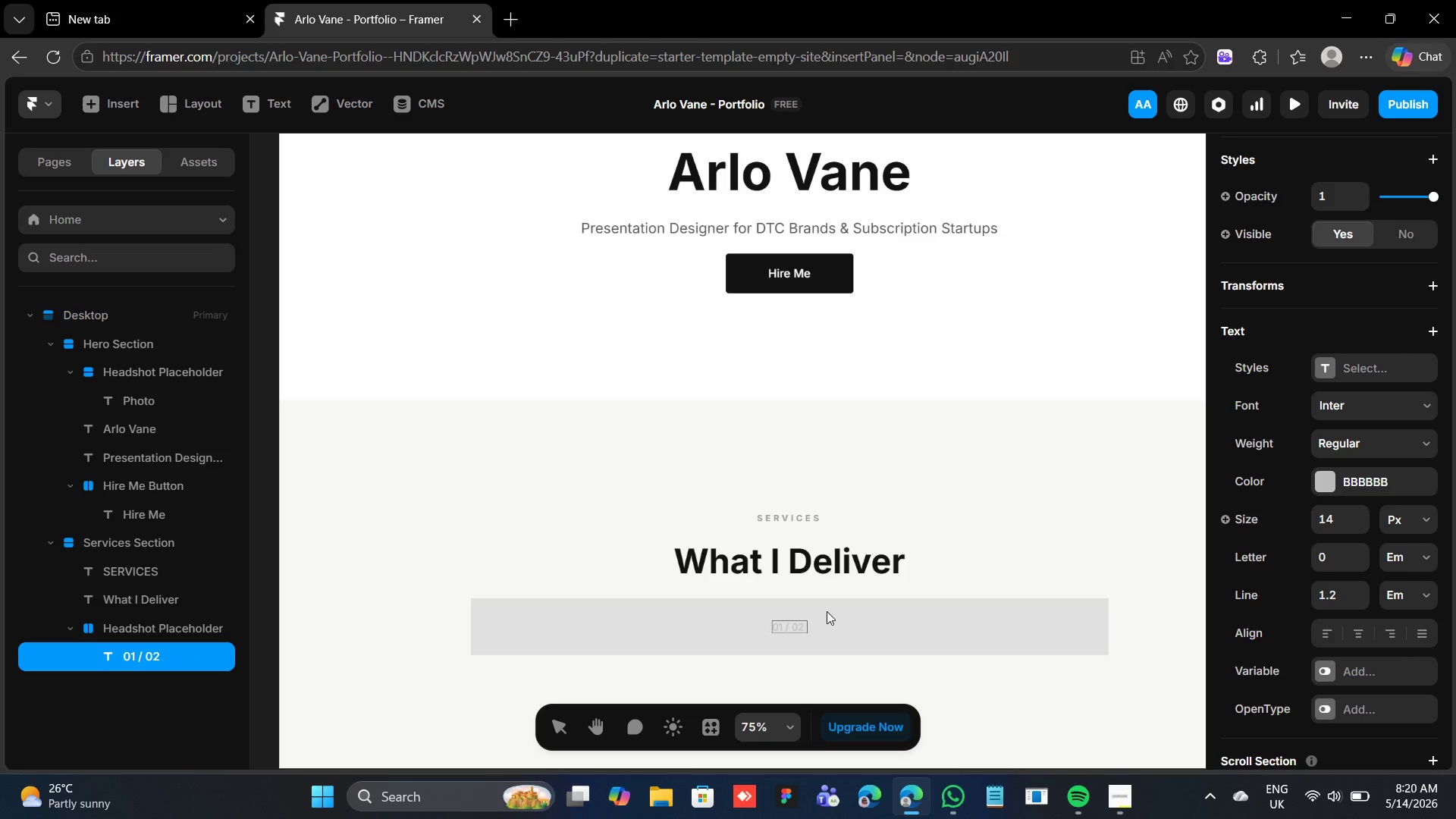 
key(Backspace)
 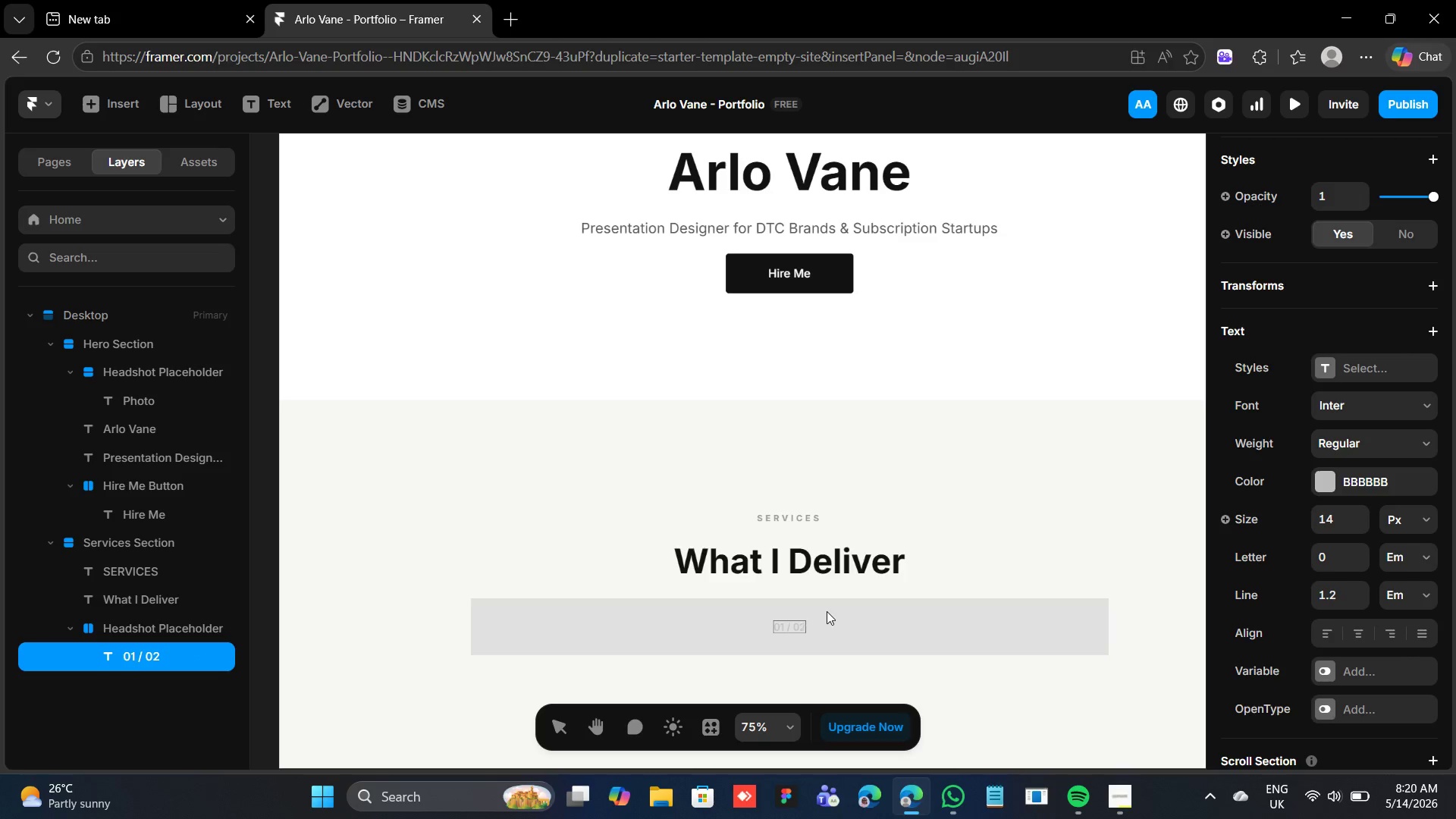 
key(Backspace)
 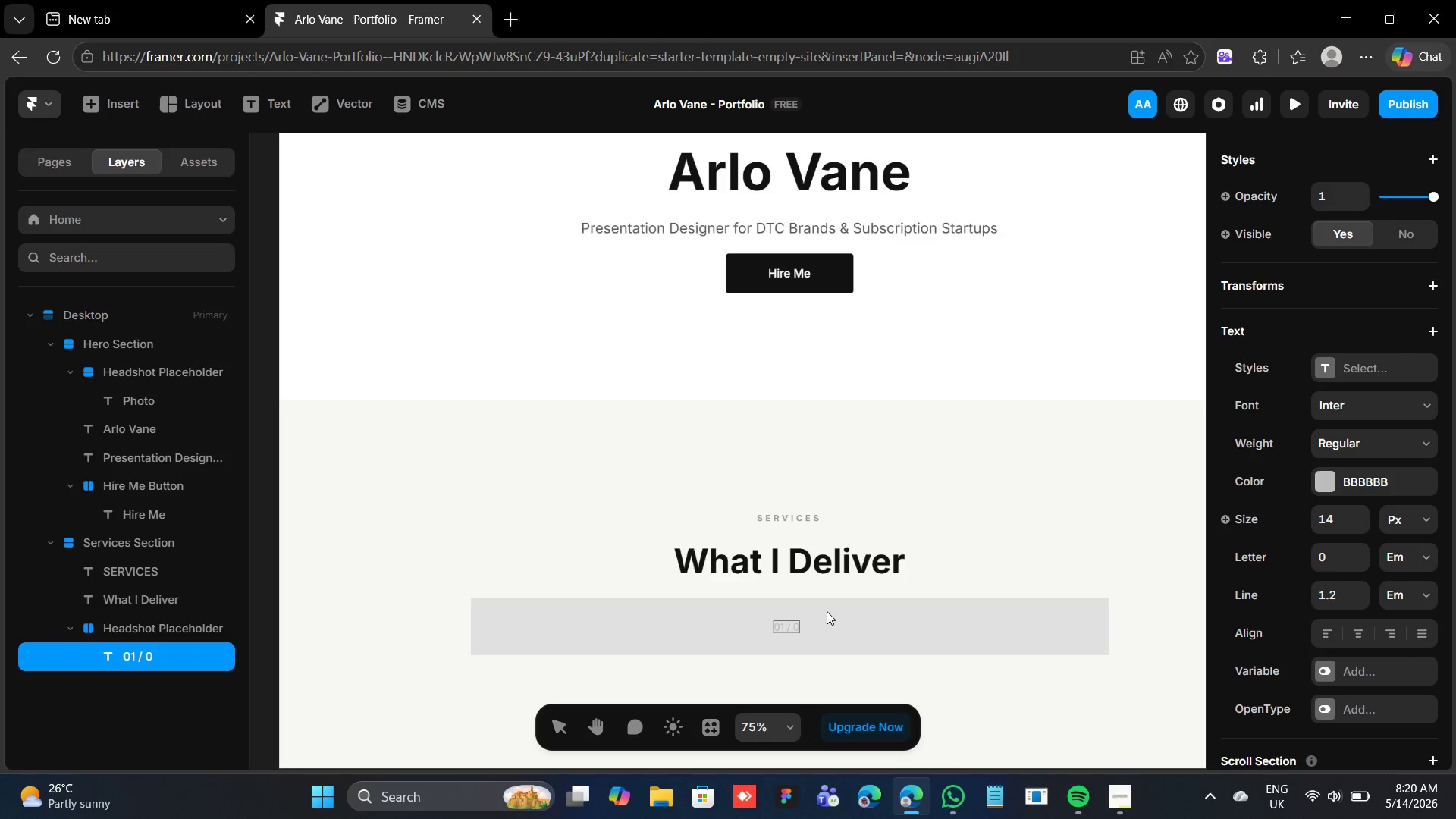 
key(Backspace)
 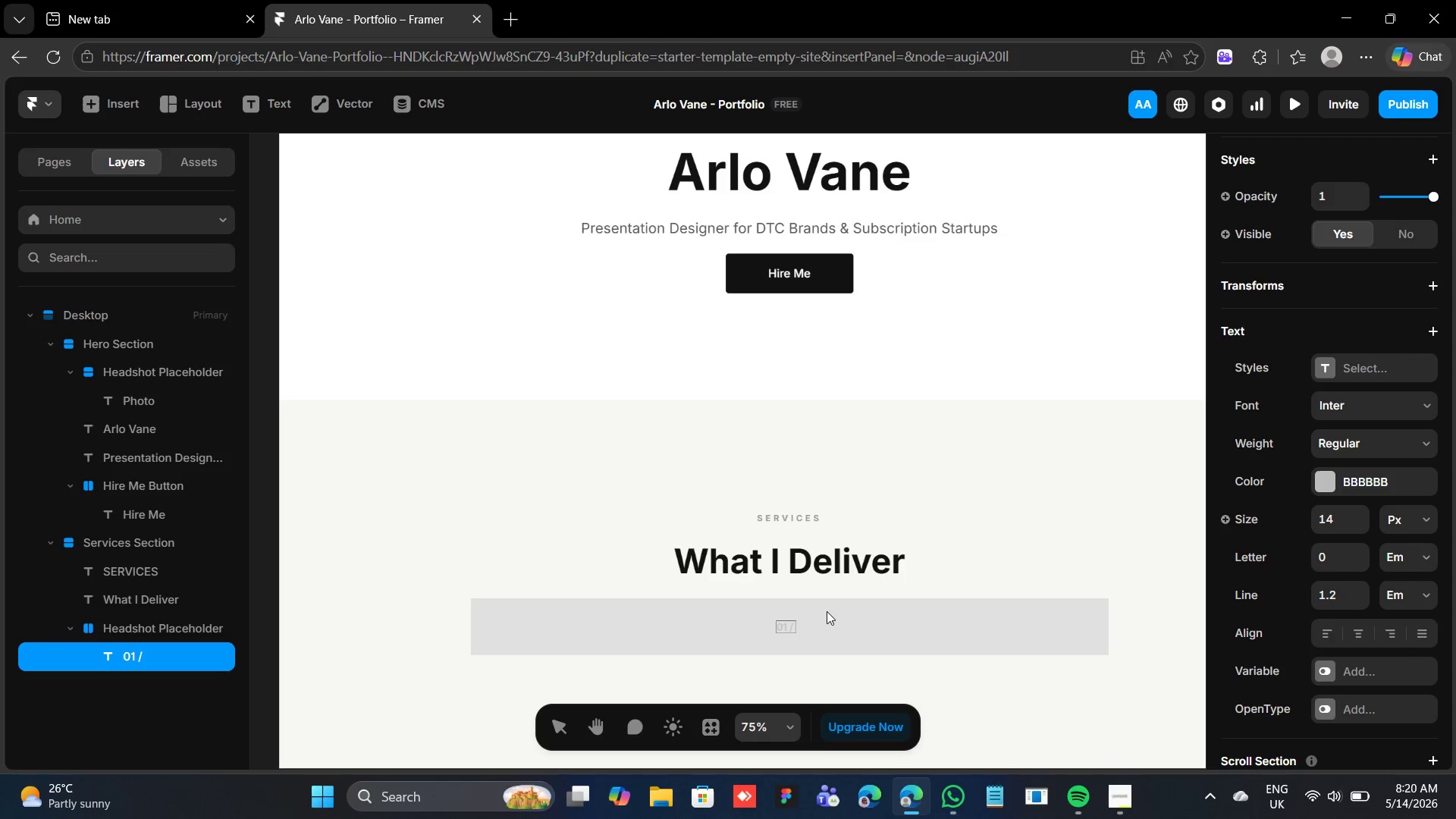 
key(Backspace)
 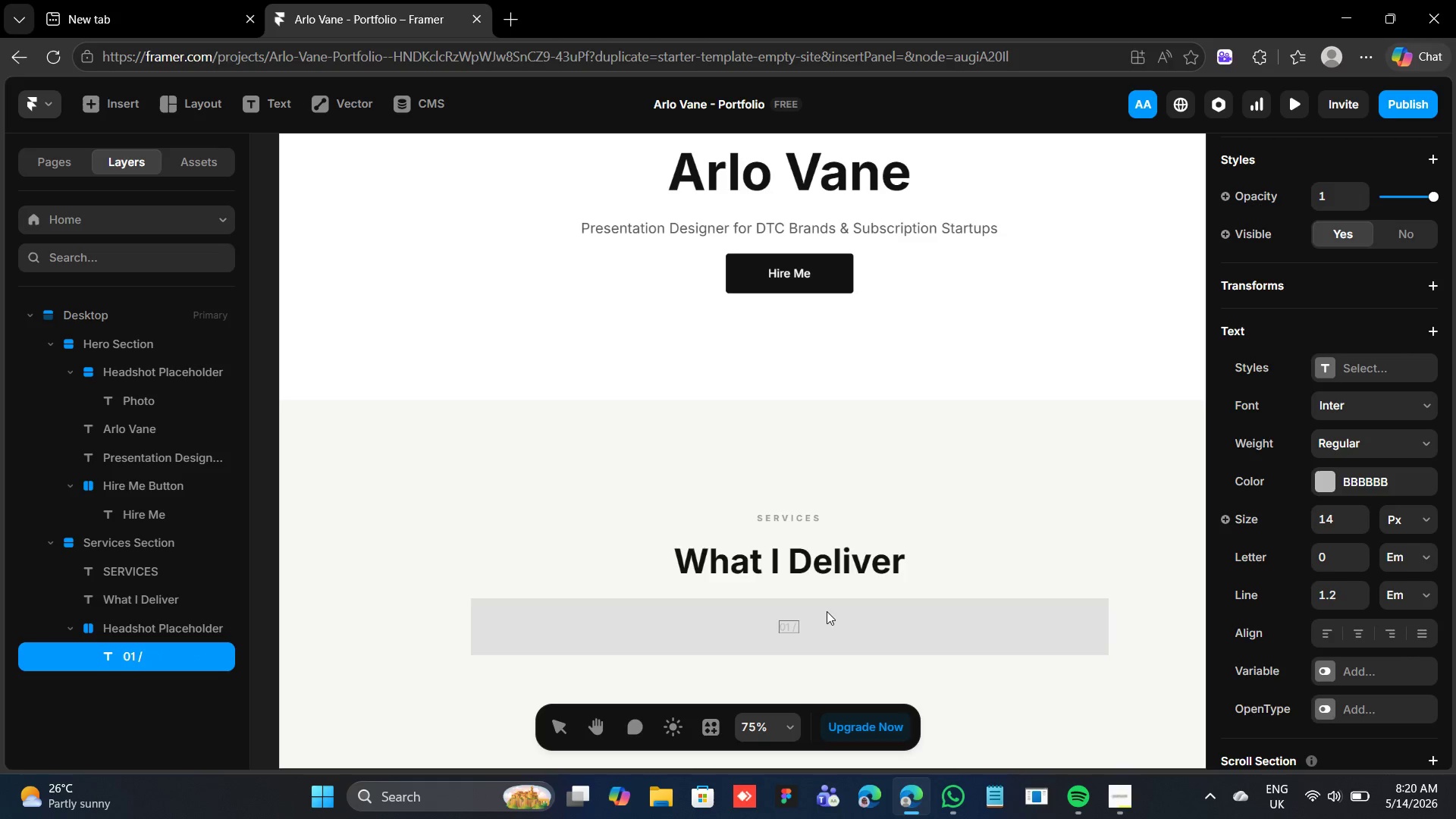 
key(Backspace)
 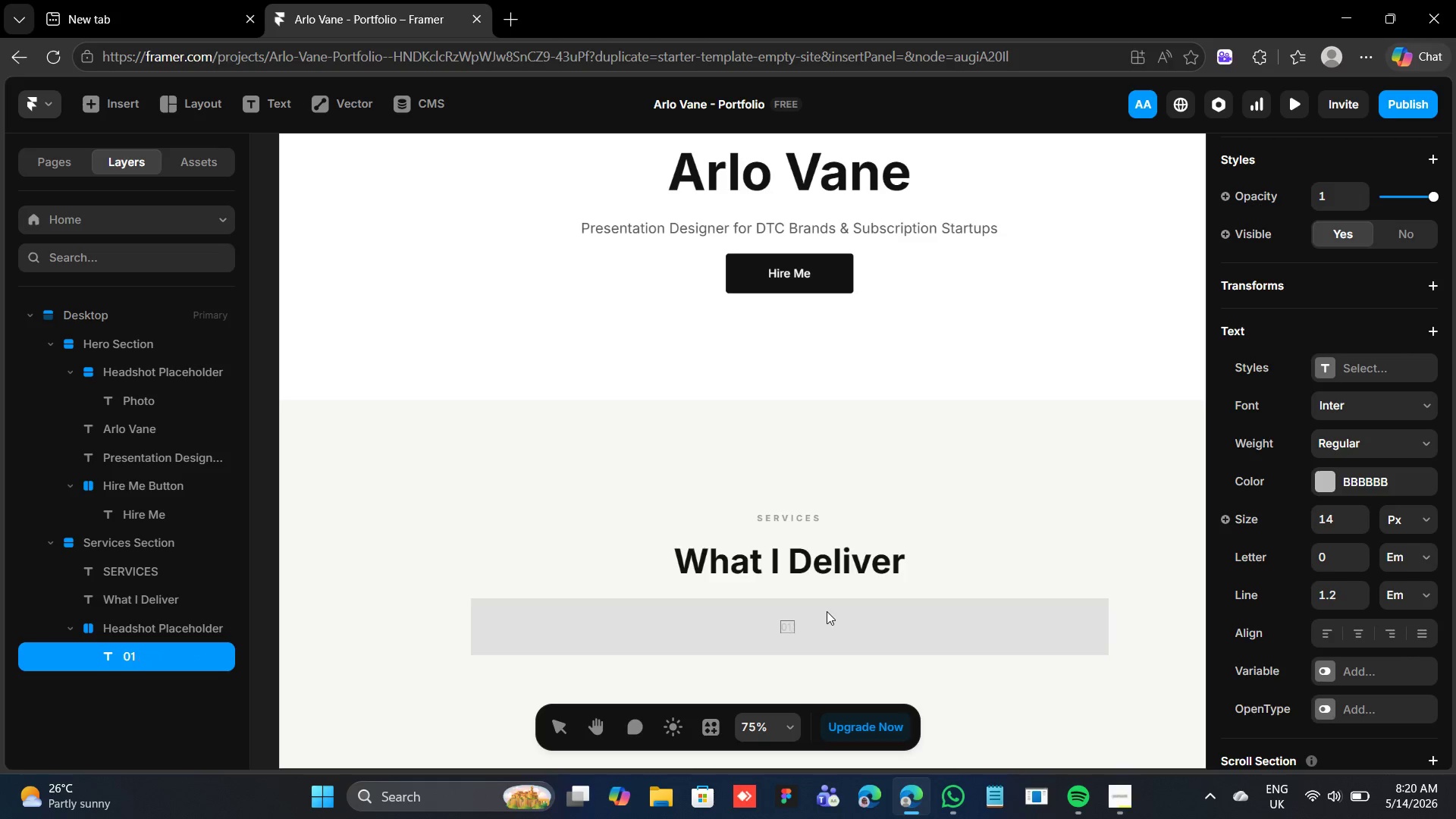 
key(Backspace)
 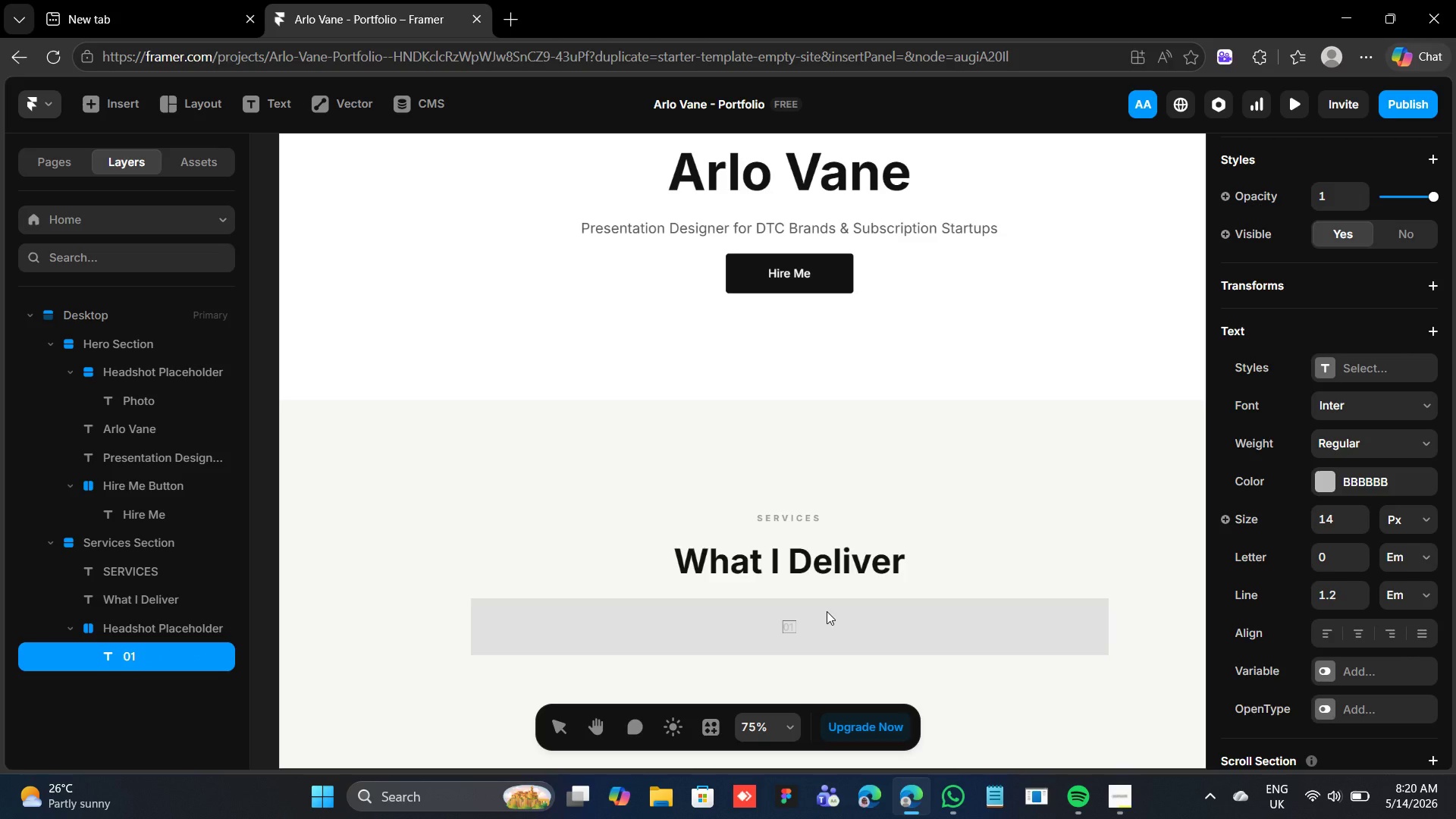 
key(Backspace)
 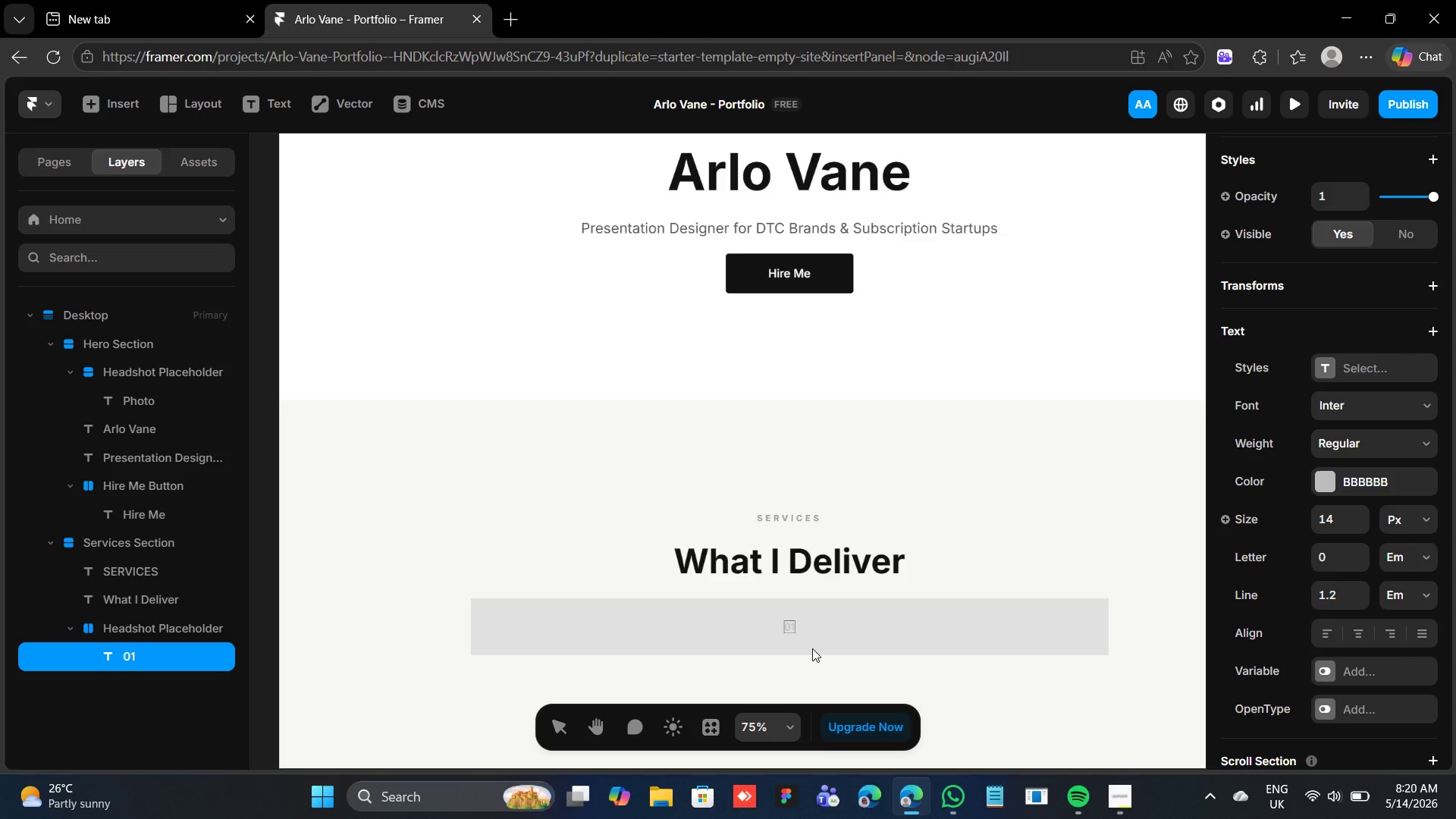 
left_click([818, 635])
 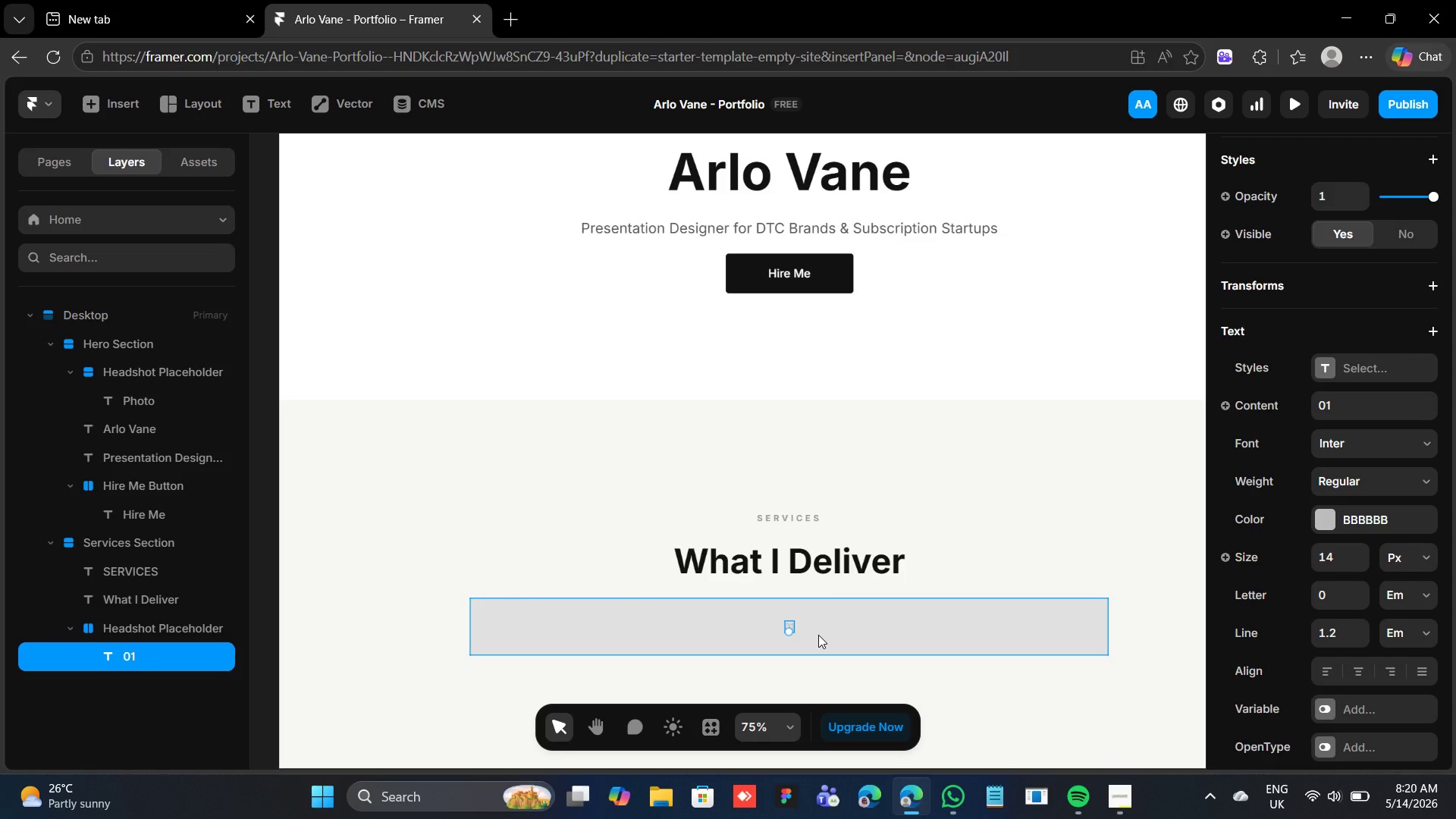 
wait(8.45)
 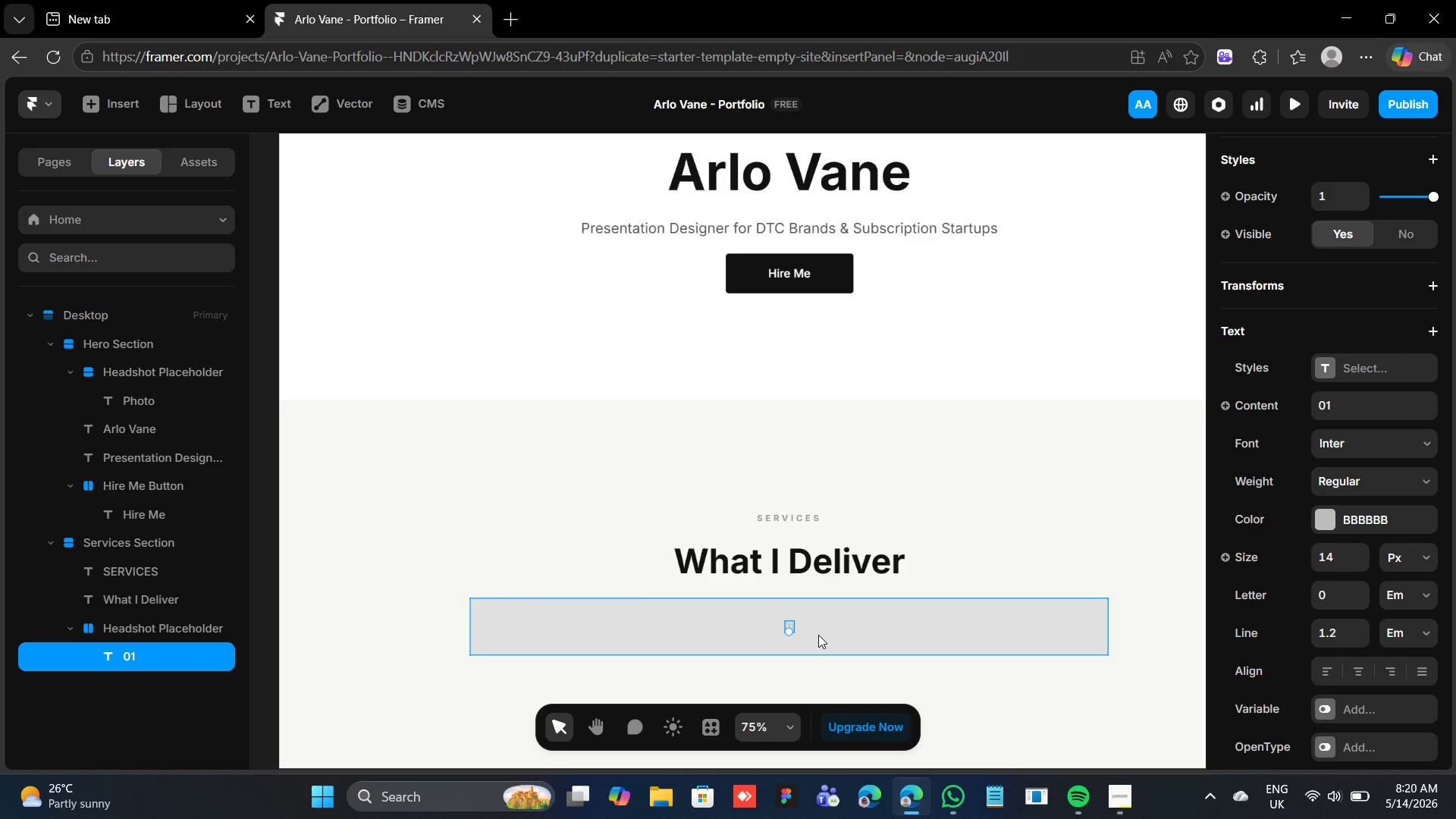 
key(F)
 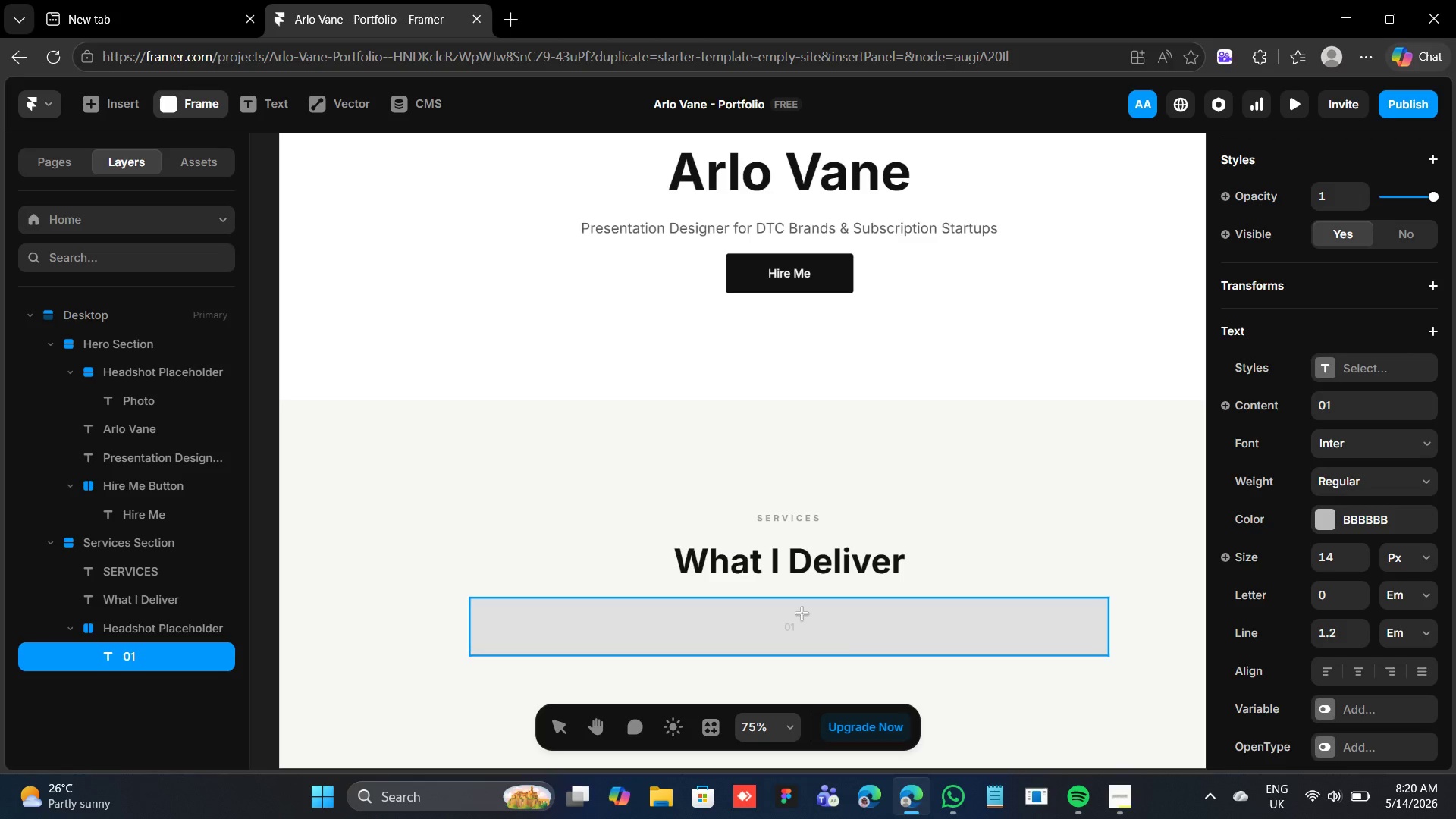 
left_click_drag(start_coordinate=[802, 613], to_coordinate=[812, 650])
 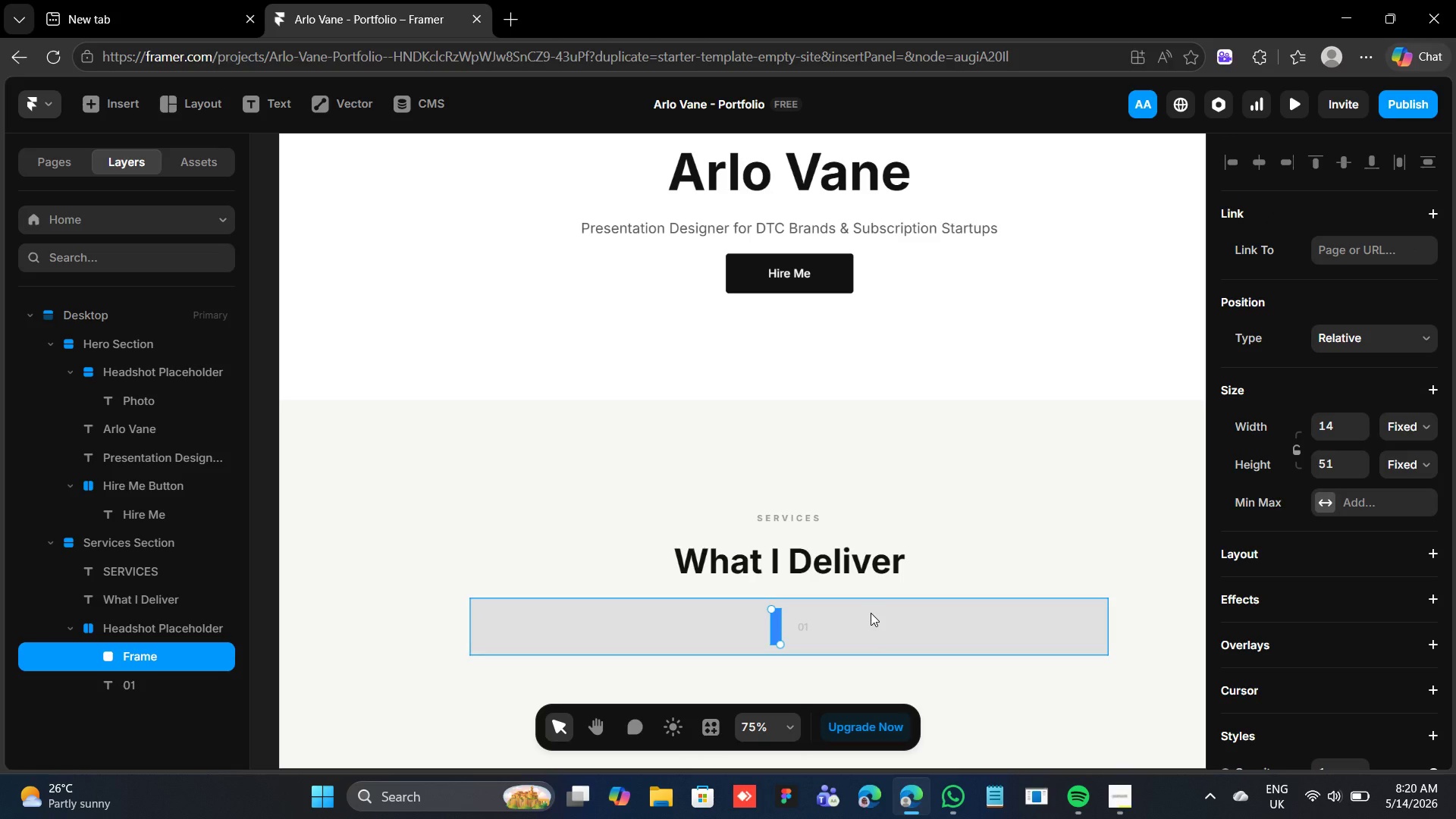 
key(ArrowRight)
 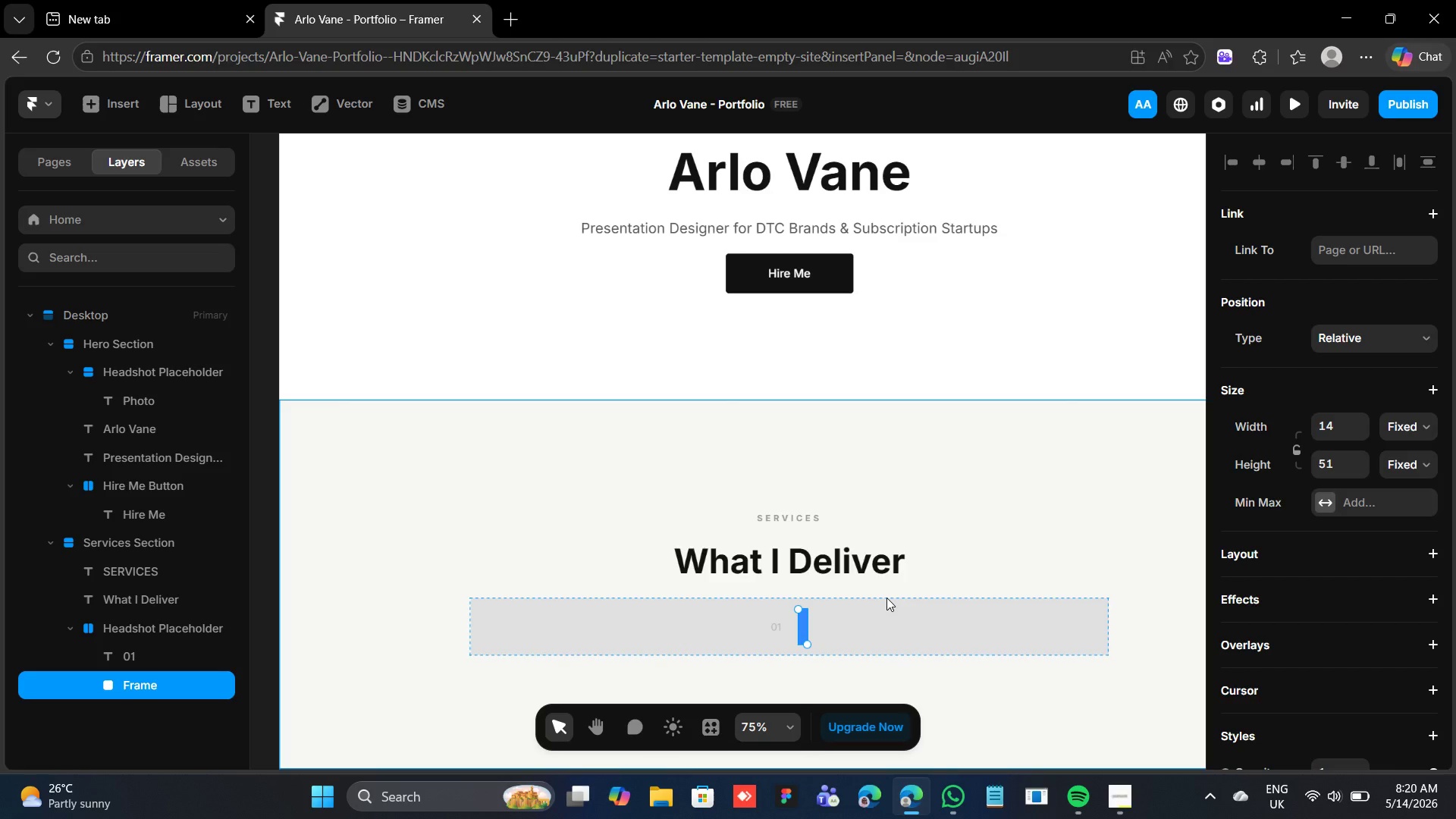 
wait(8.78)
 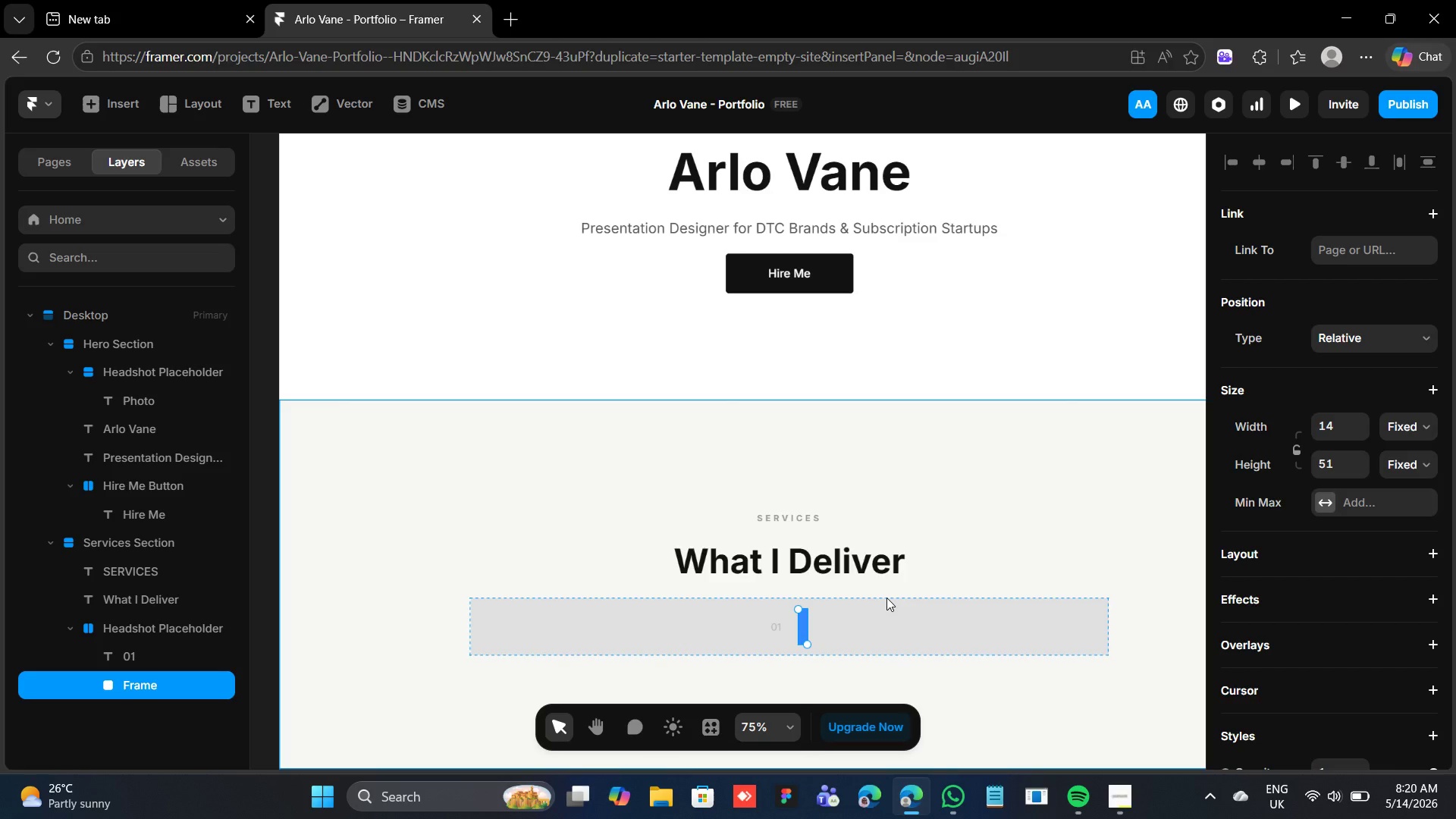 
left_click([1358, 427])
 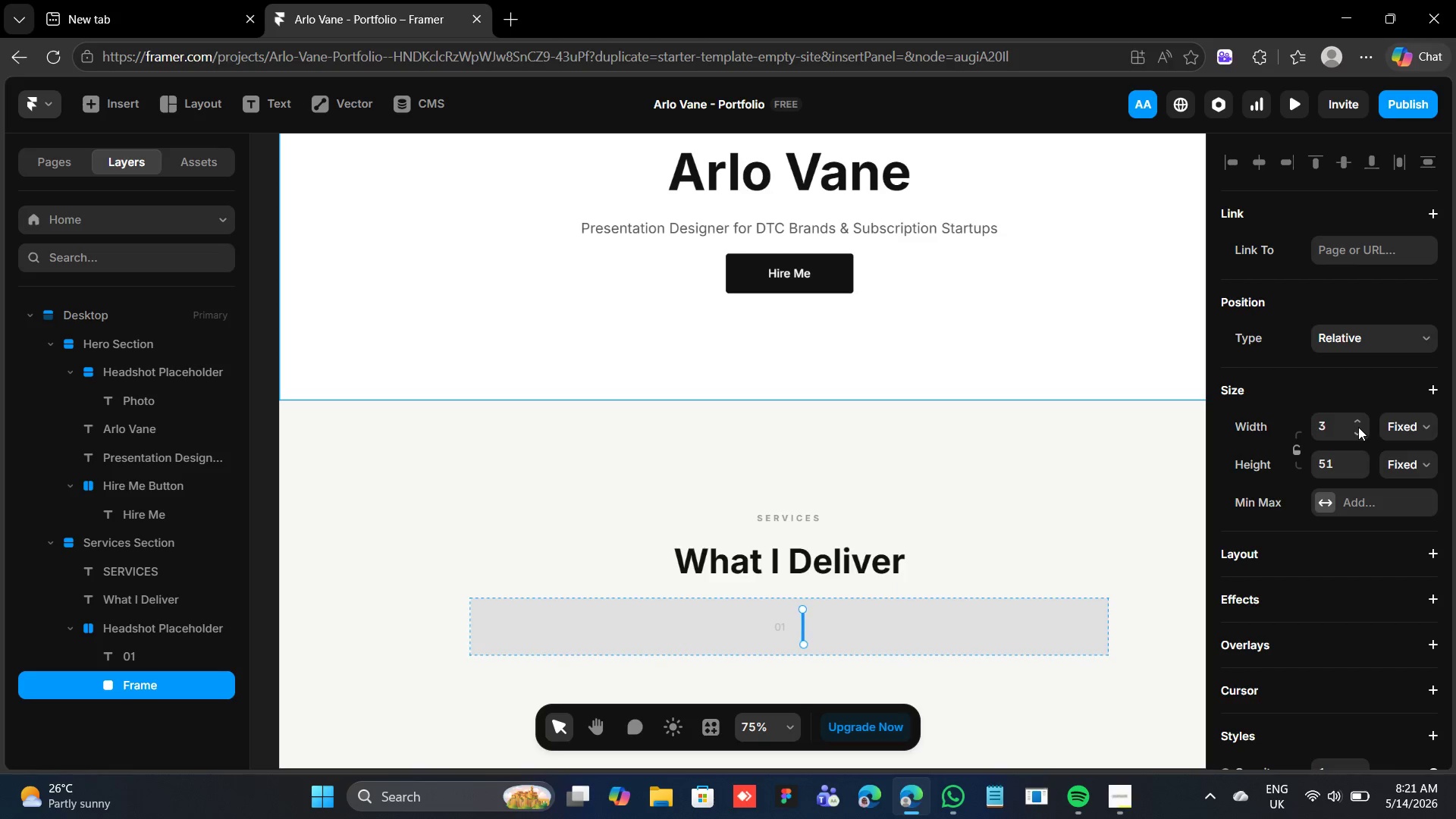 
double_click([1357, 427])
 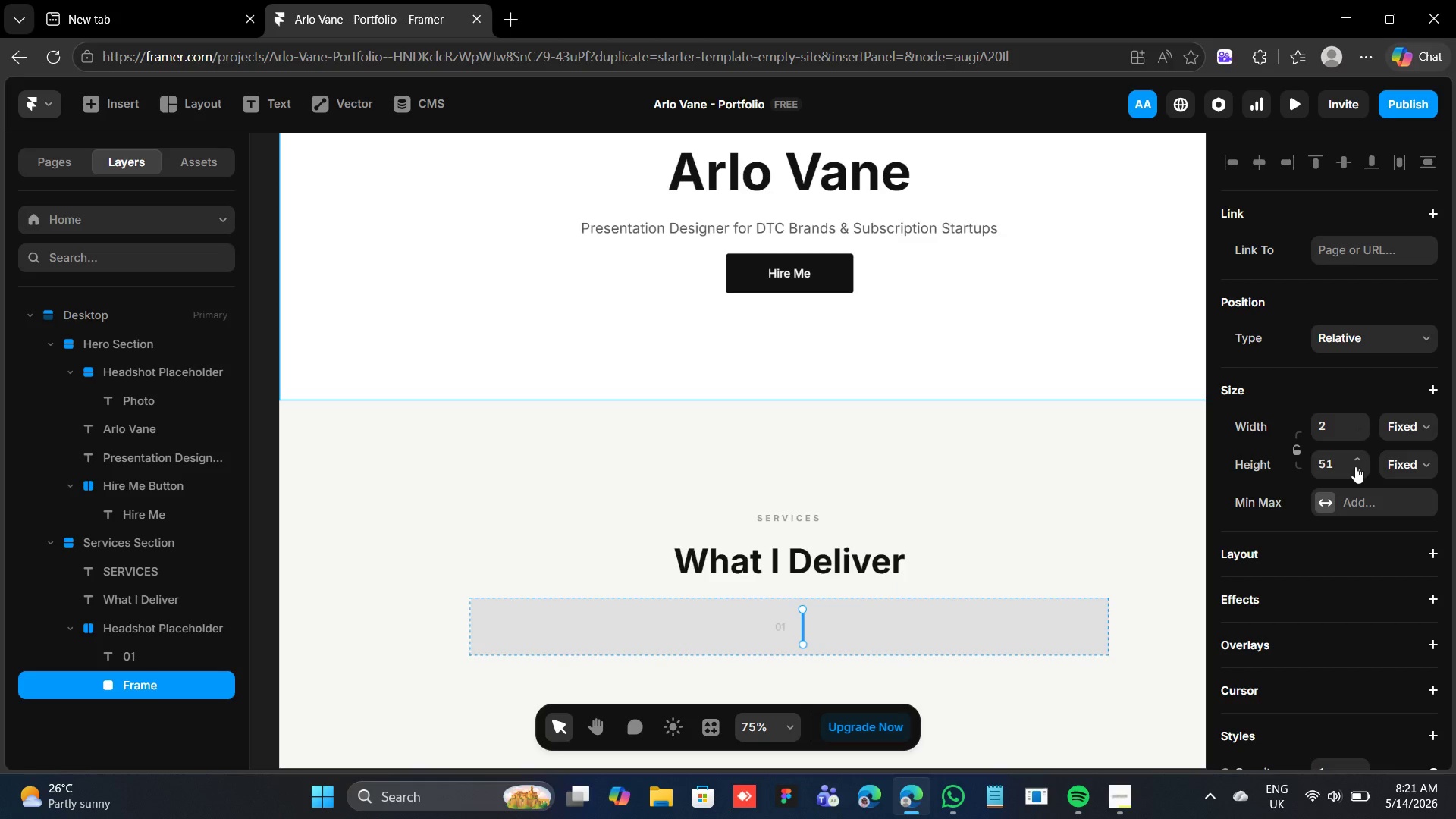 
left_click([1355, 466])
 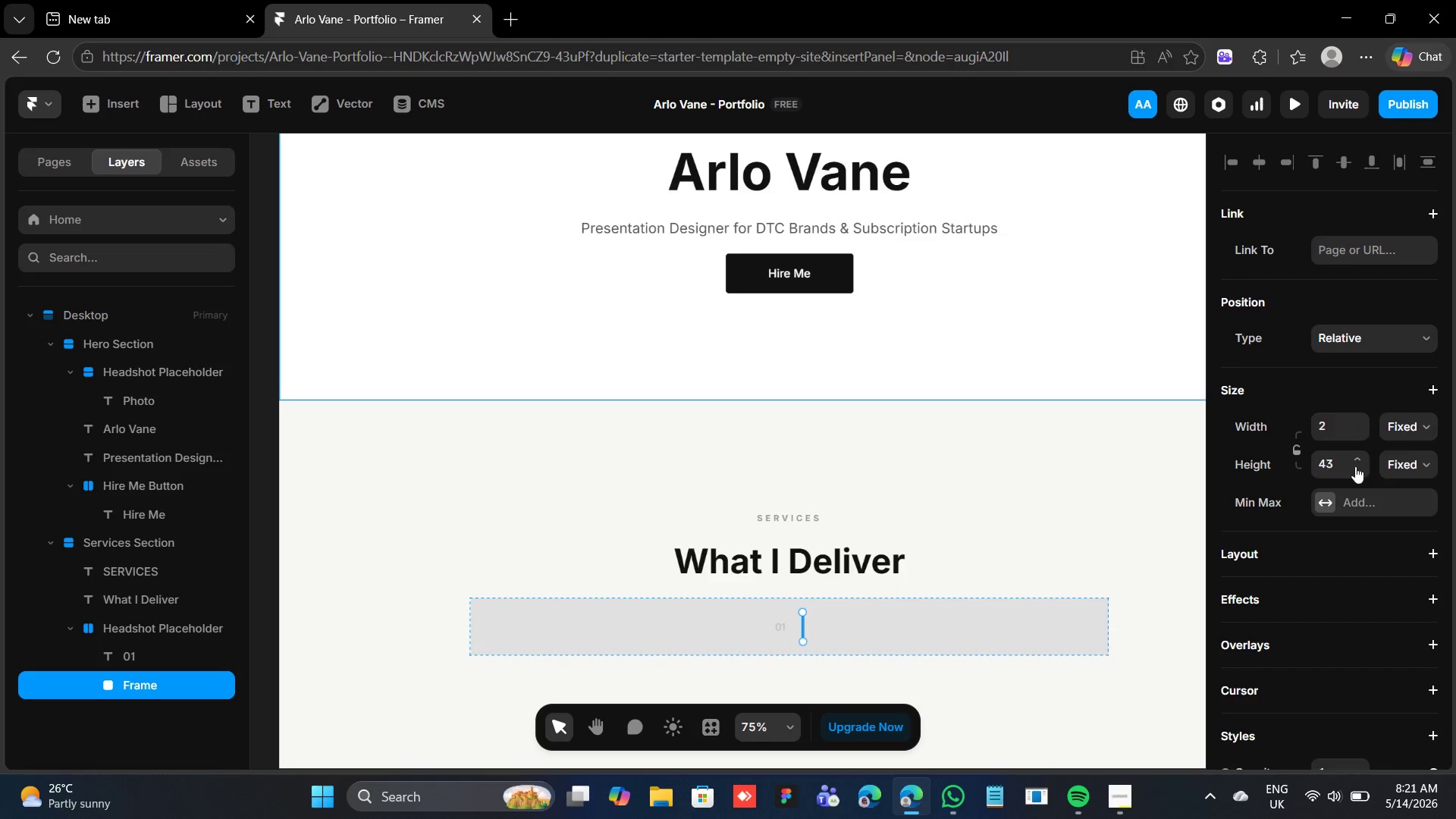 
left_click([1355, 466])
 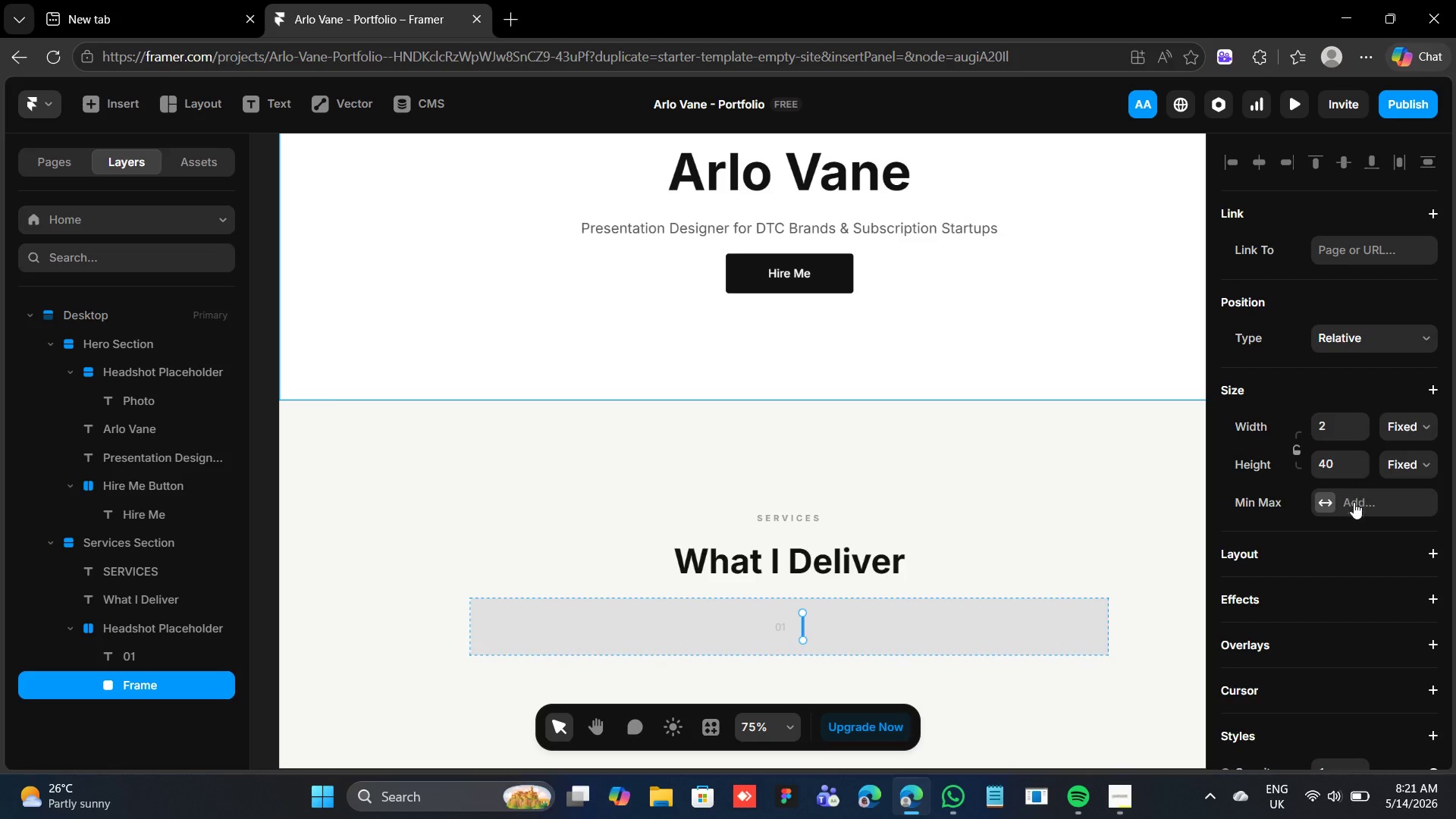 
scroll: coordinate [1337, 561], scroll_direction: down, amount: 2.0
 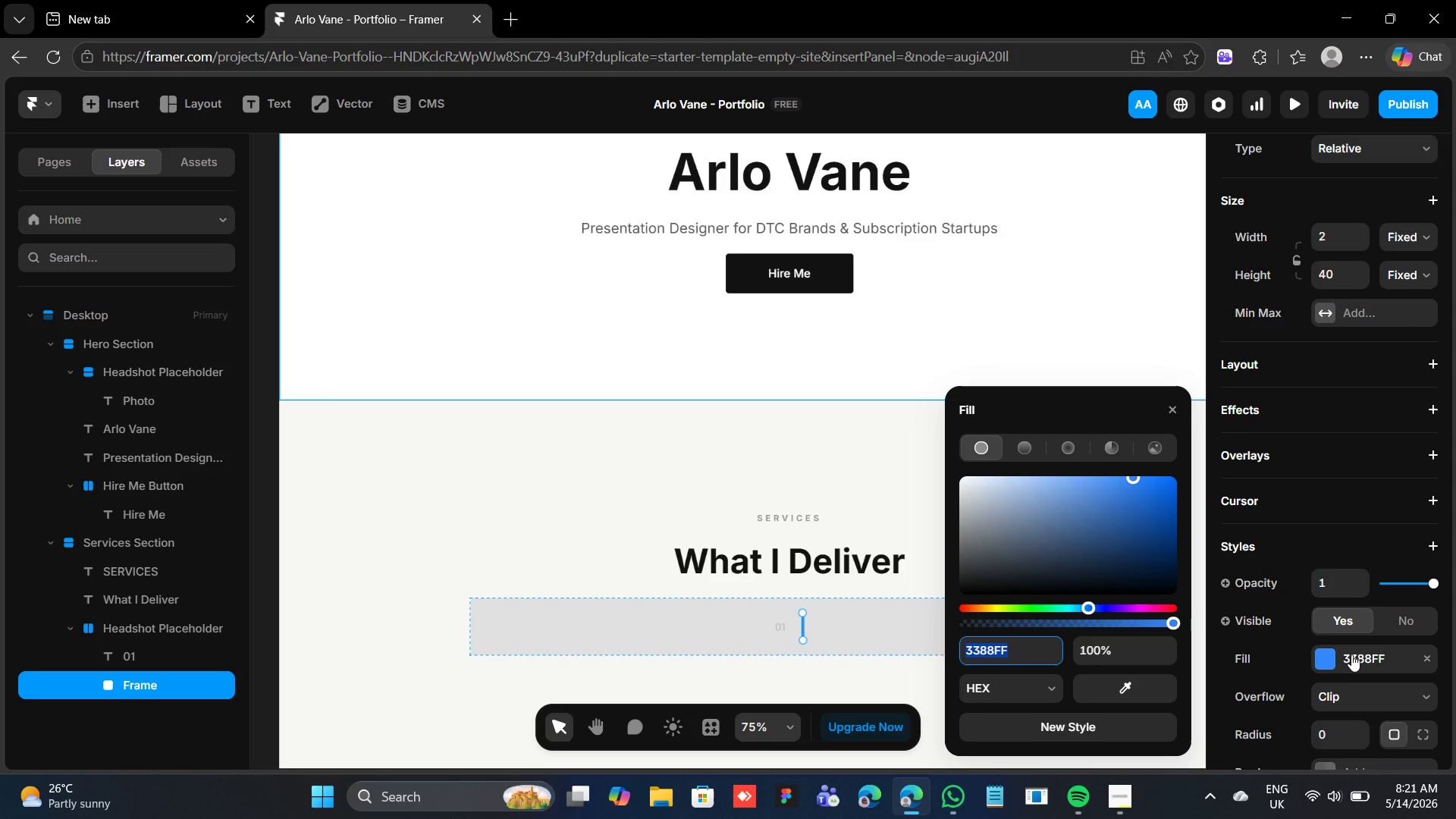 
key(D)
 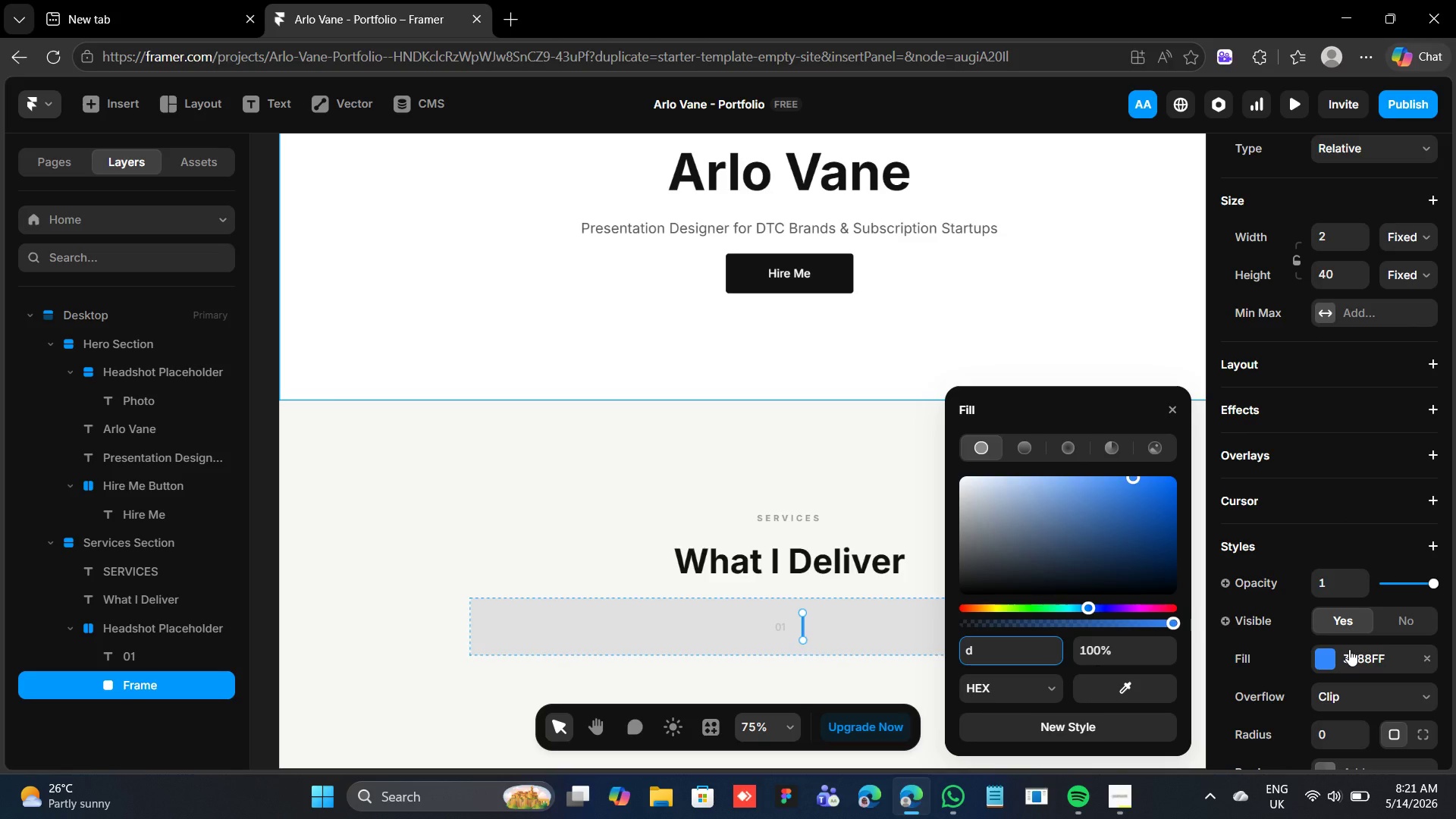 
key(Enter)
 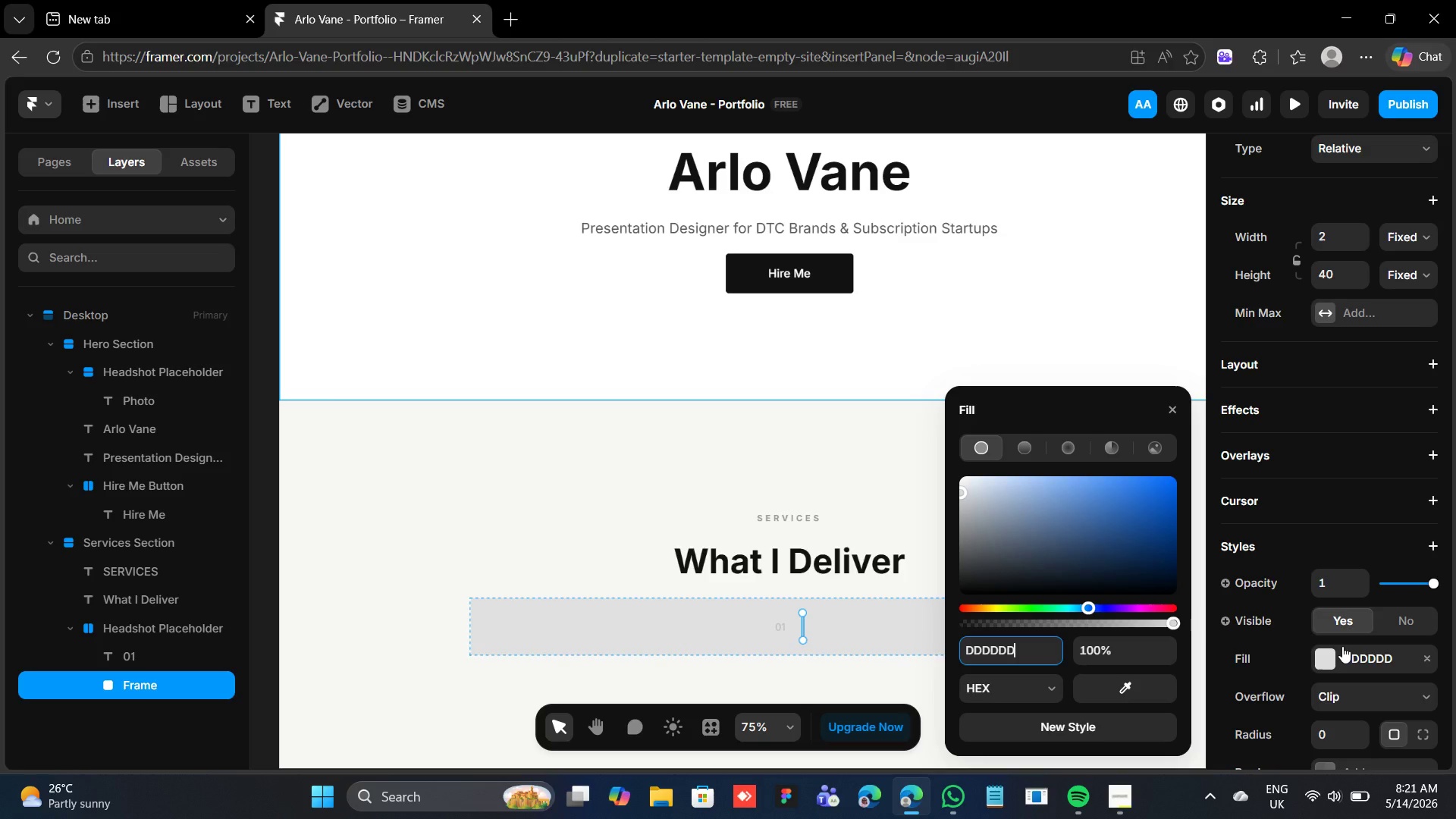 
wait(12.58)
 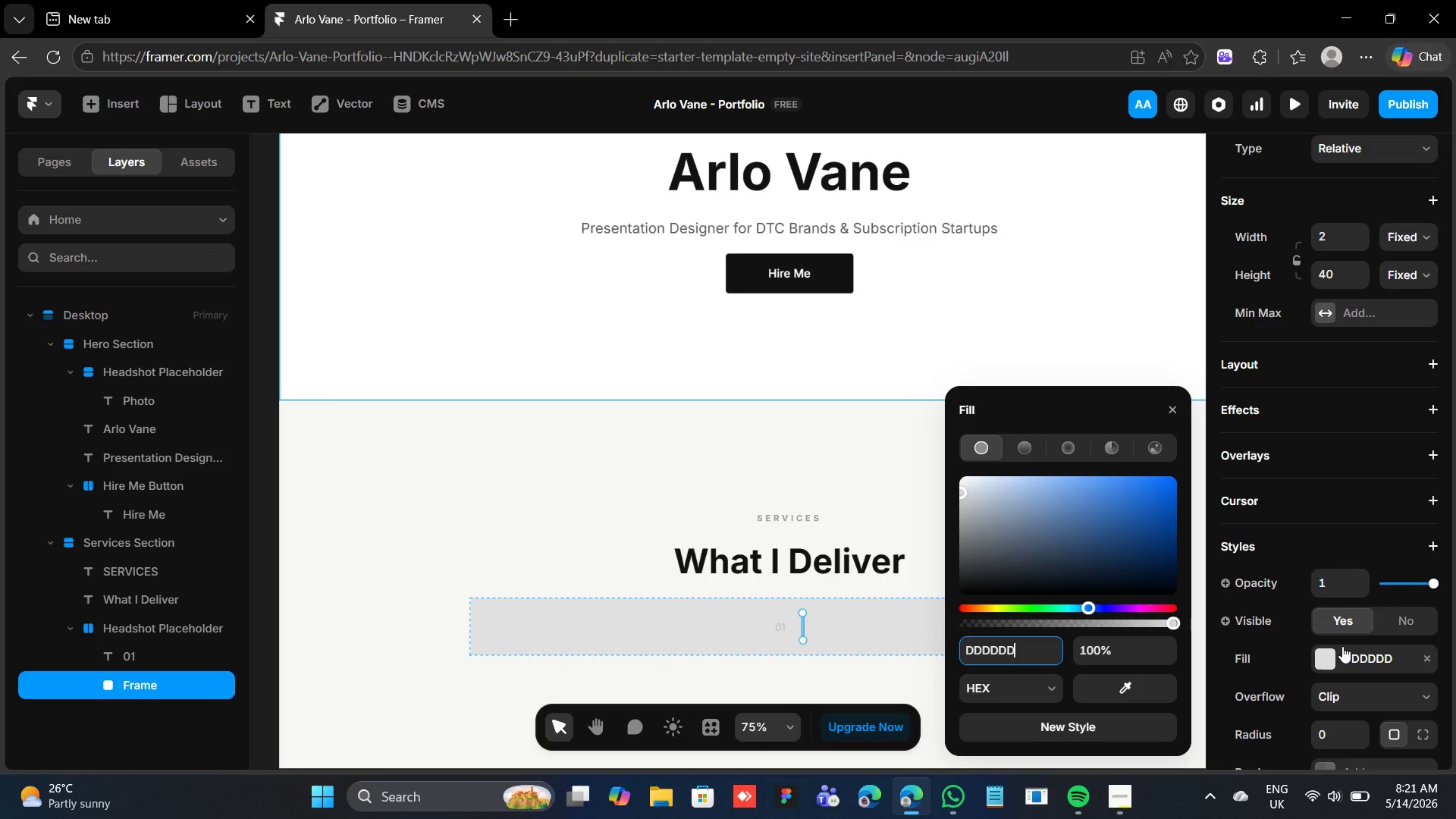 
left_click([1175, 403])
 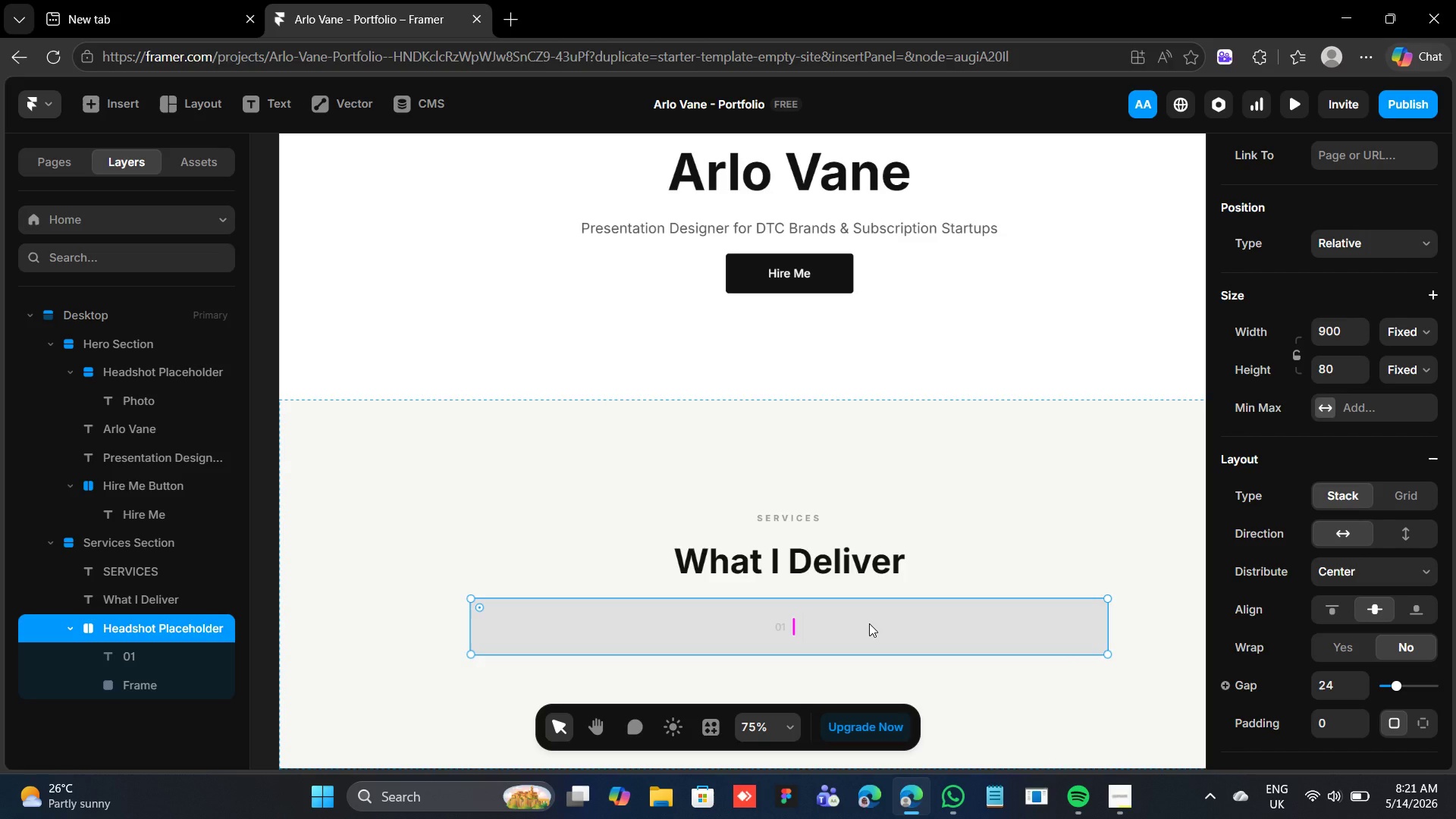 
wait(6.94)
 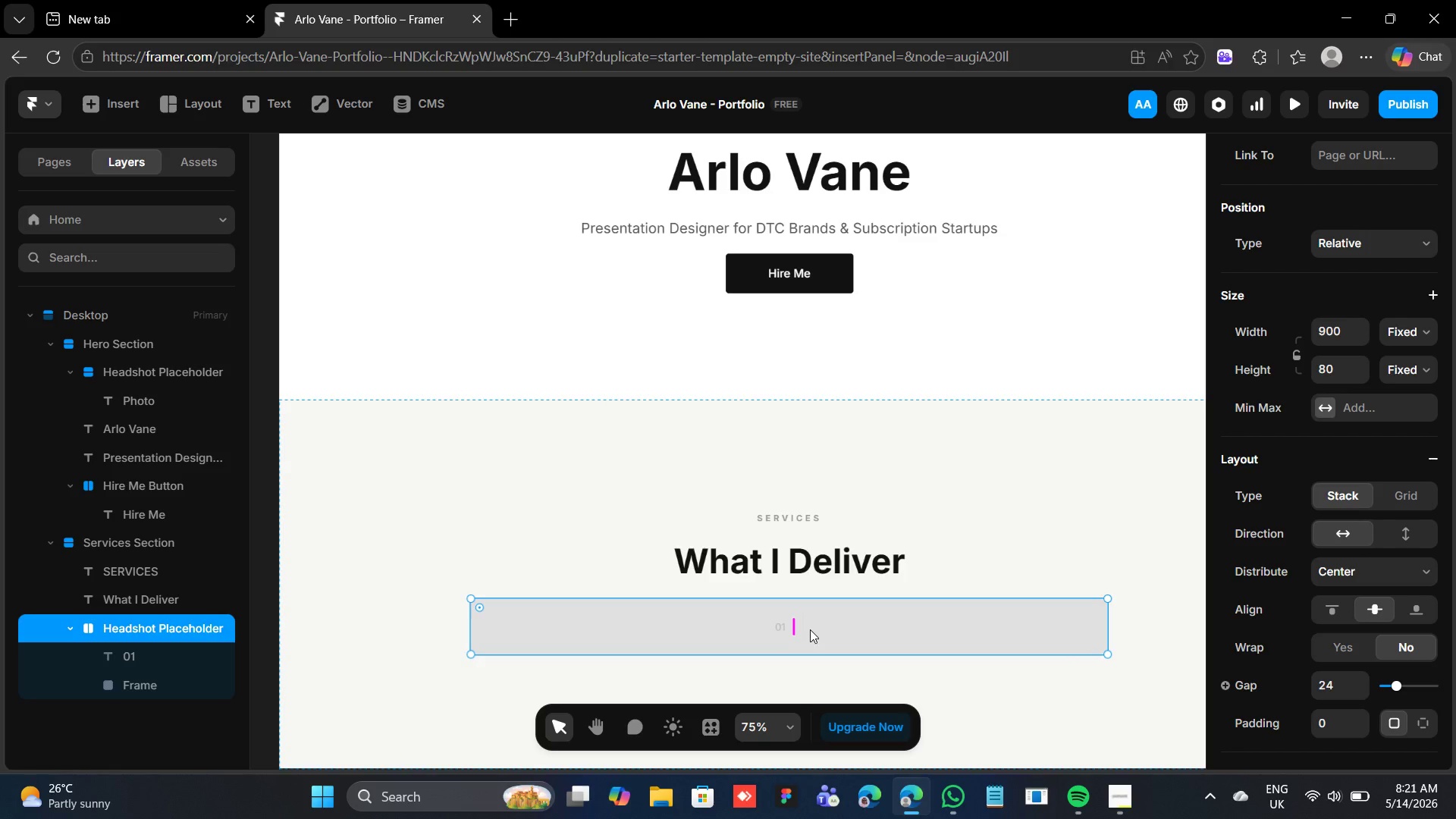 
key(T)
 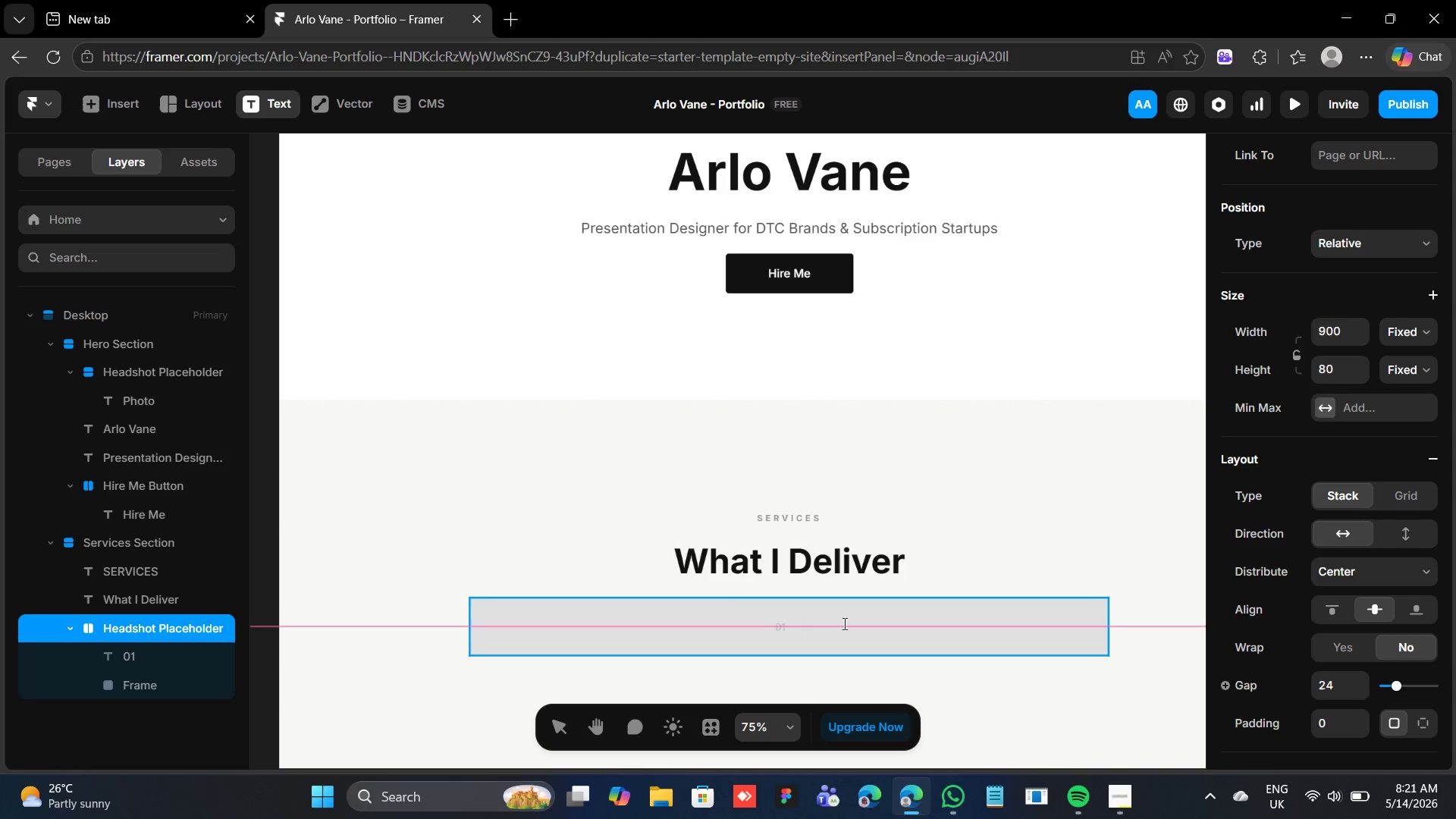 
left_click([844, 623])
 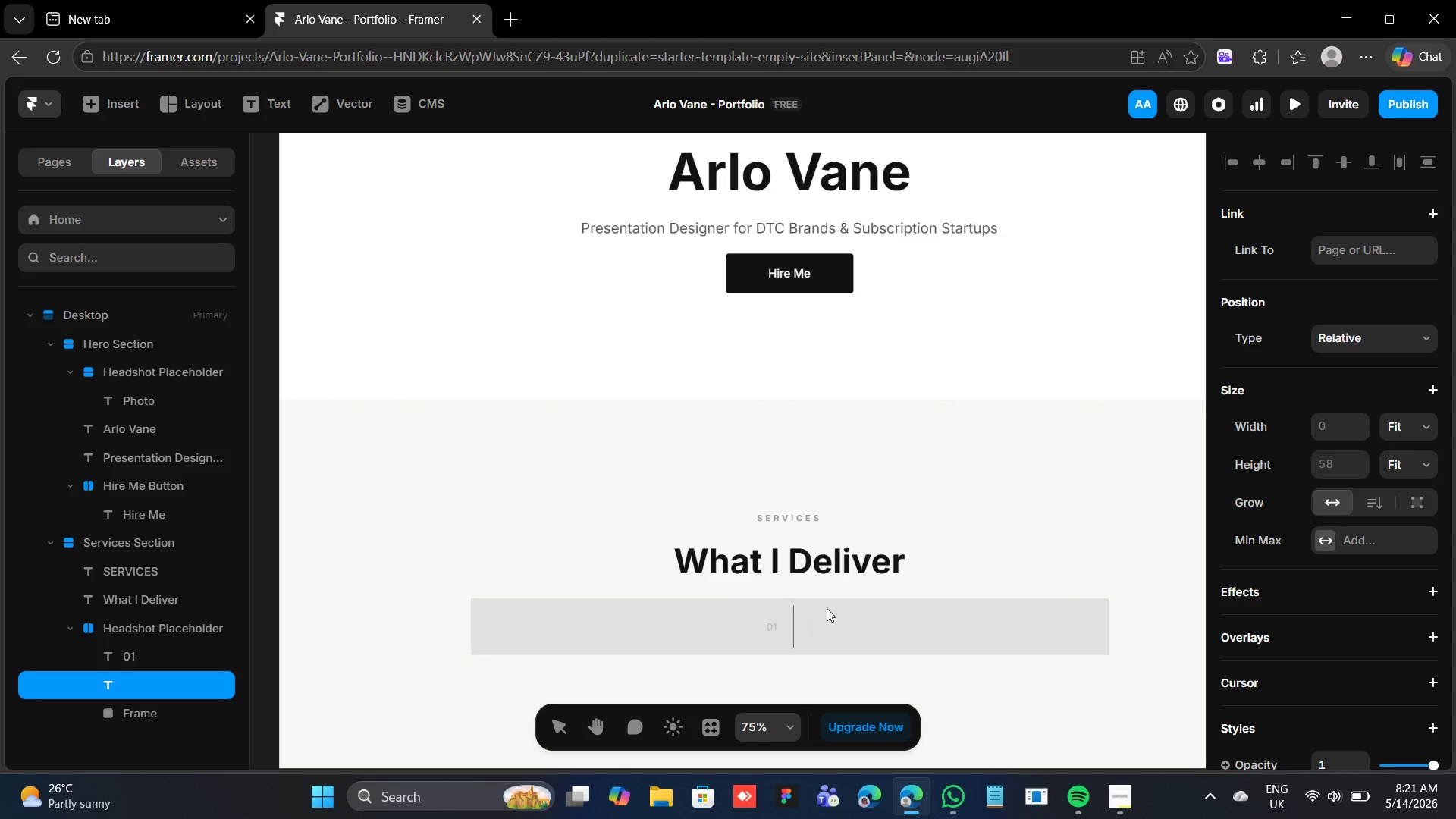 
key(F)
 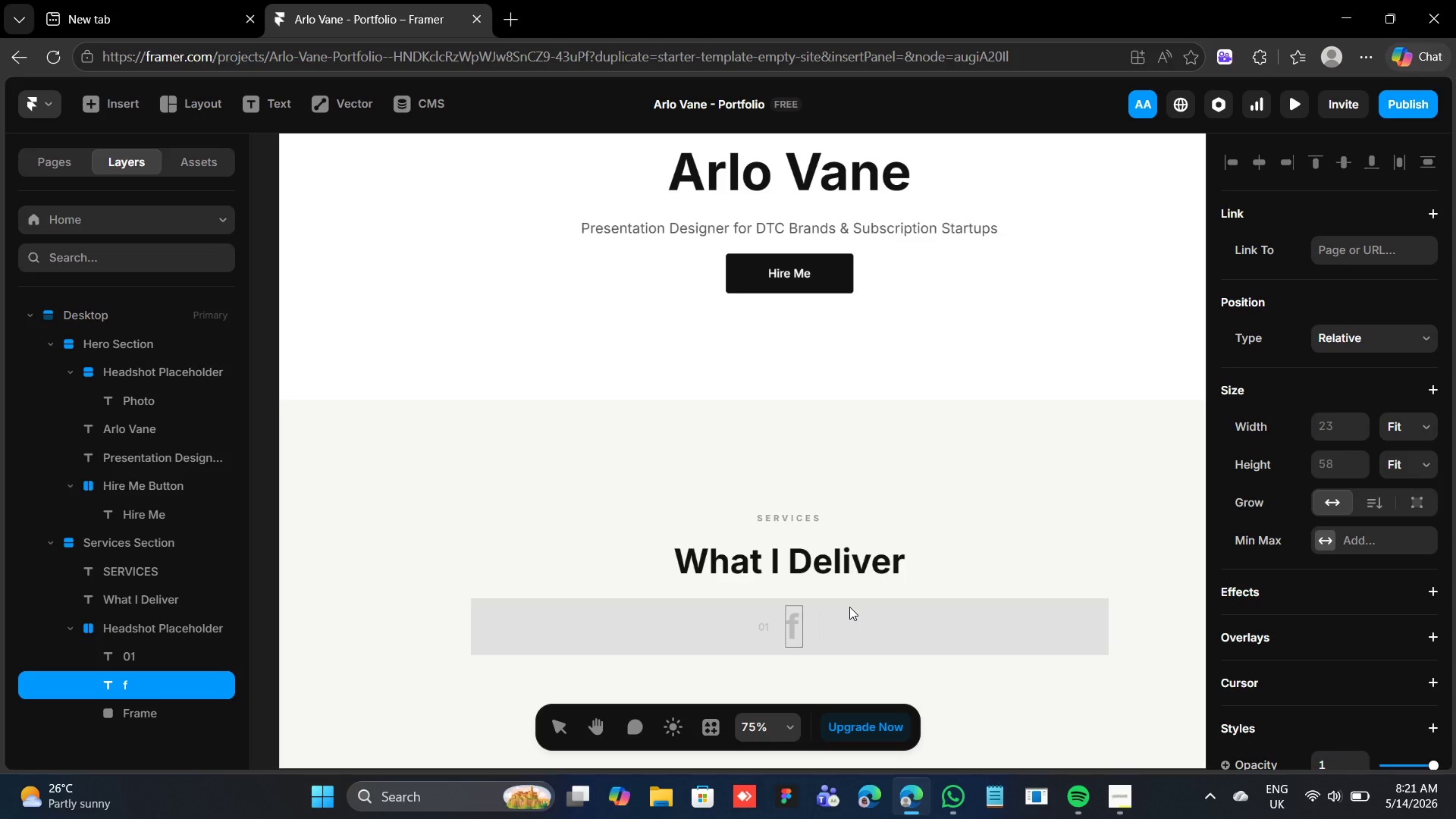 
key(Backspace)
 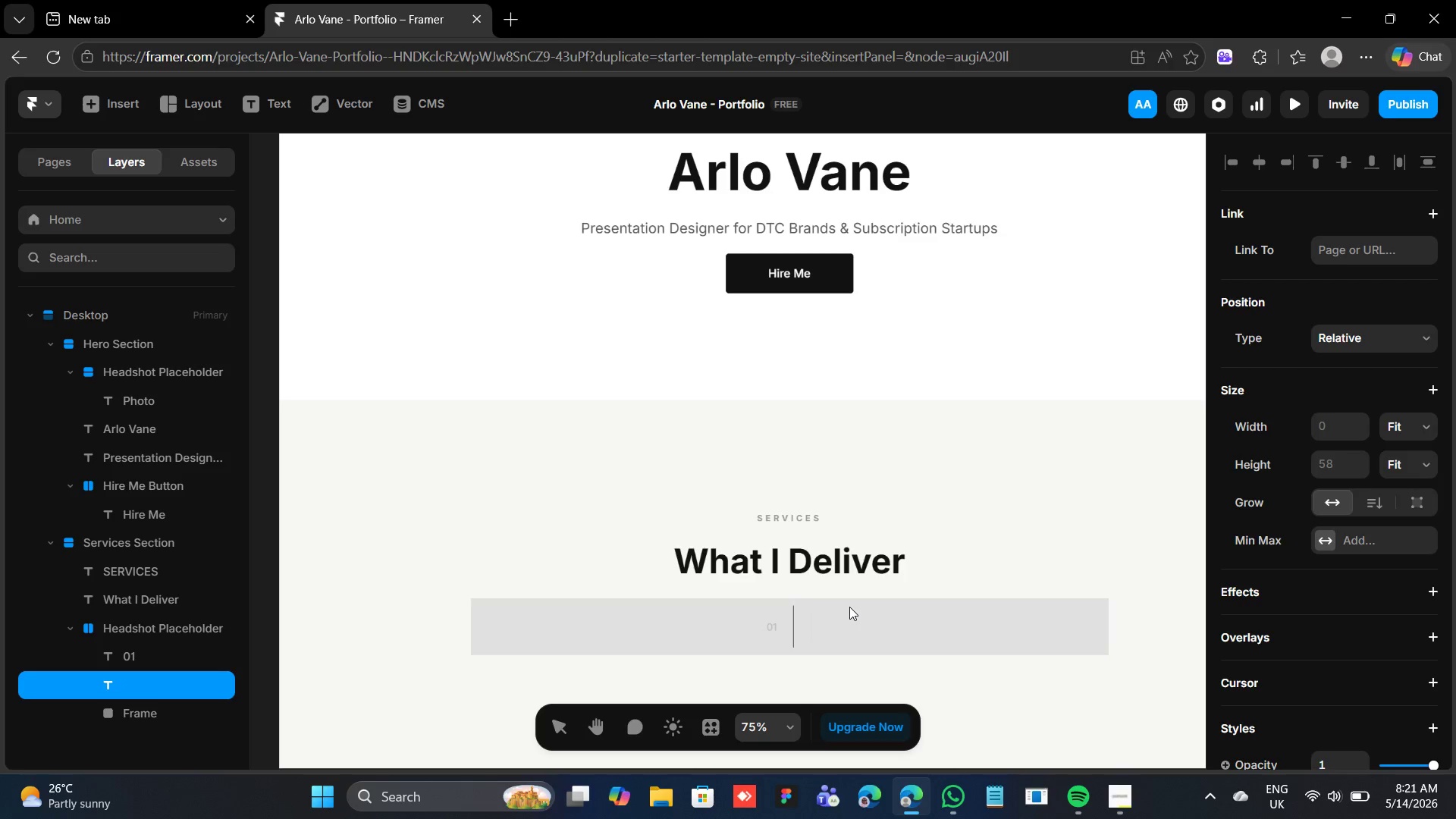 
key(CapsLock)
 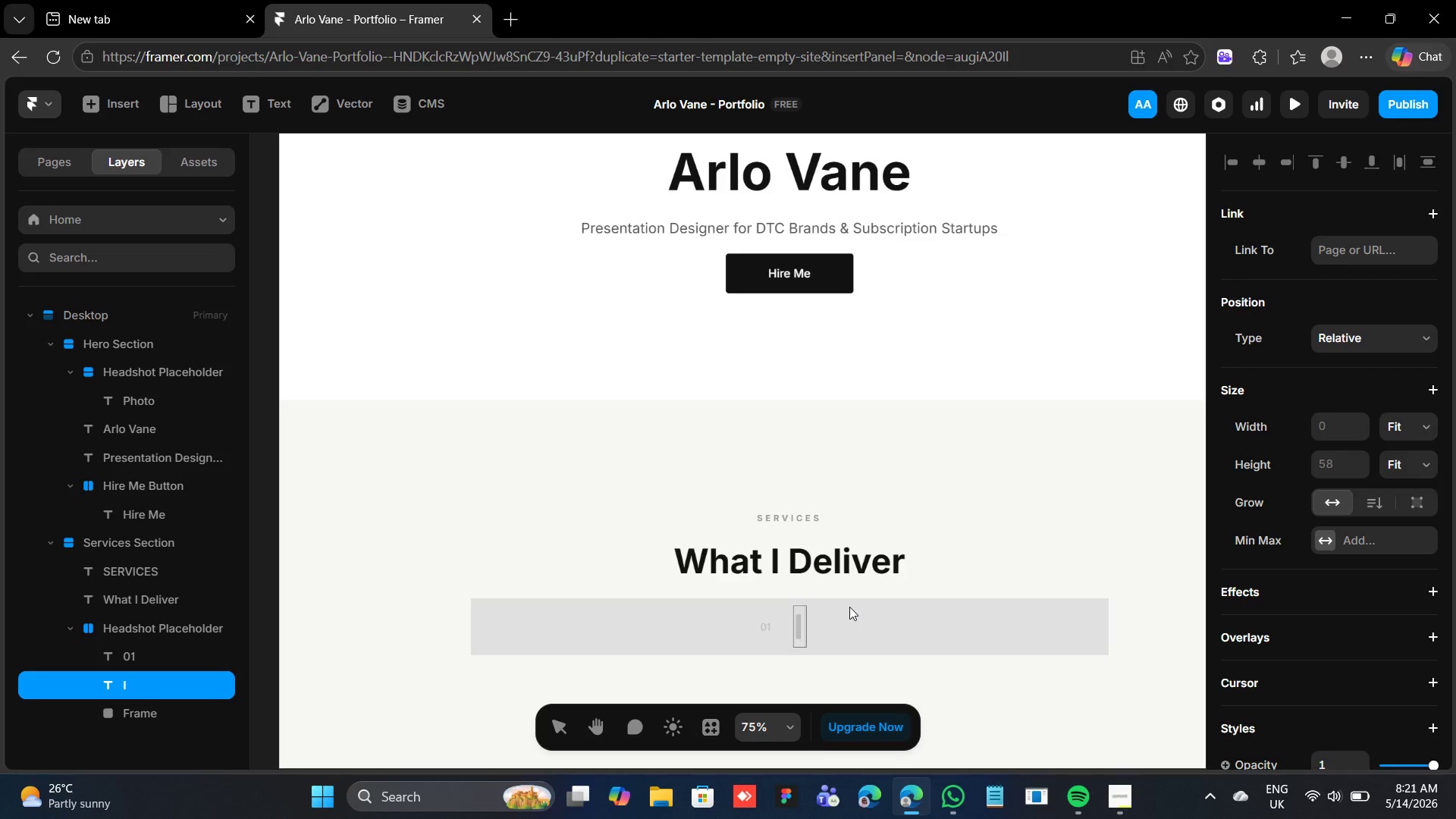 
key(I)
 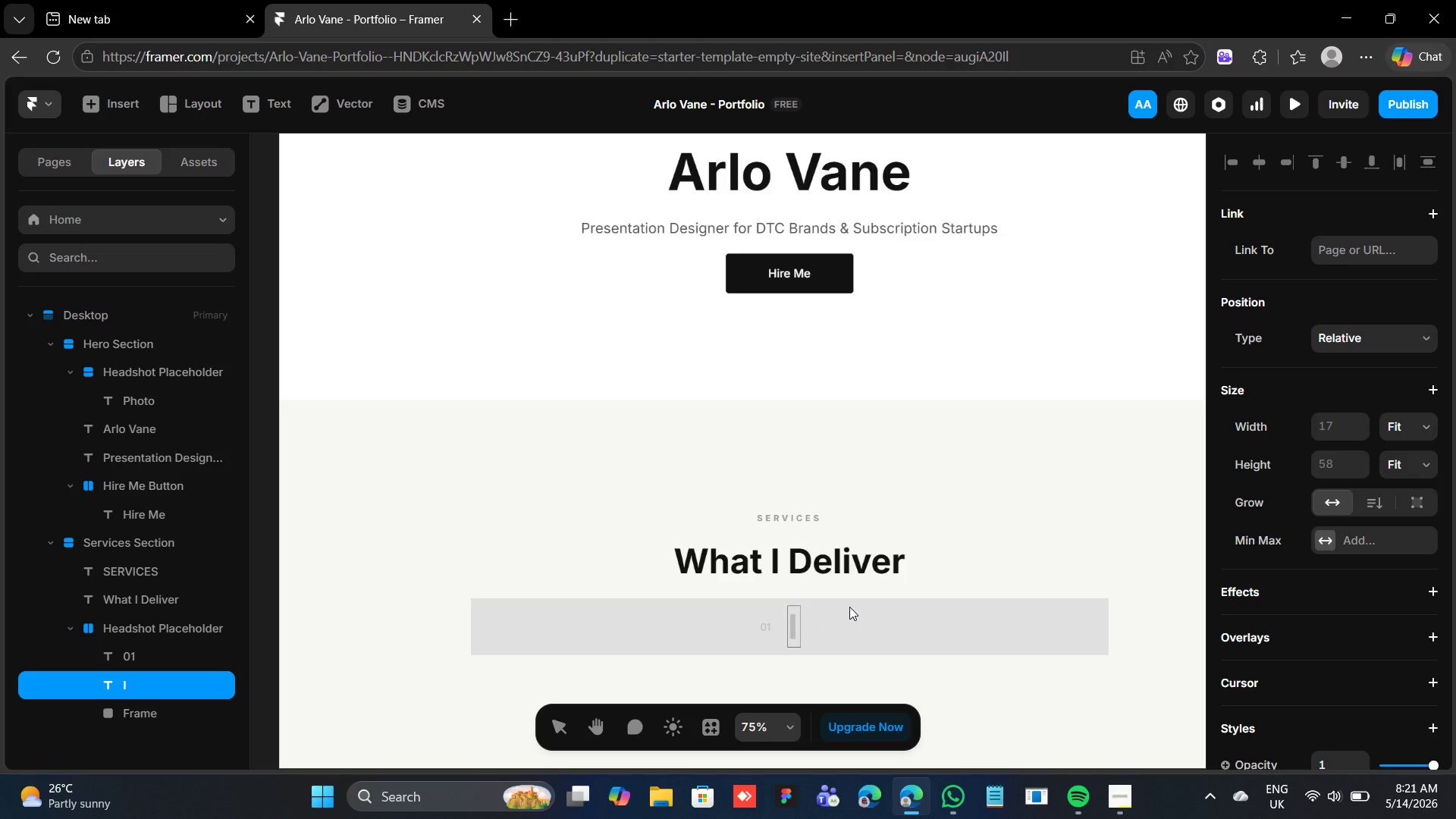 
key(CapsLock)
 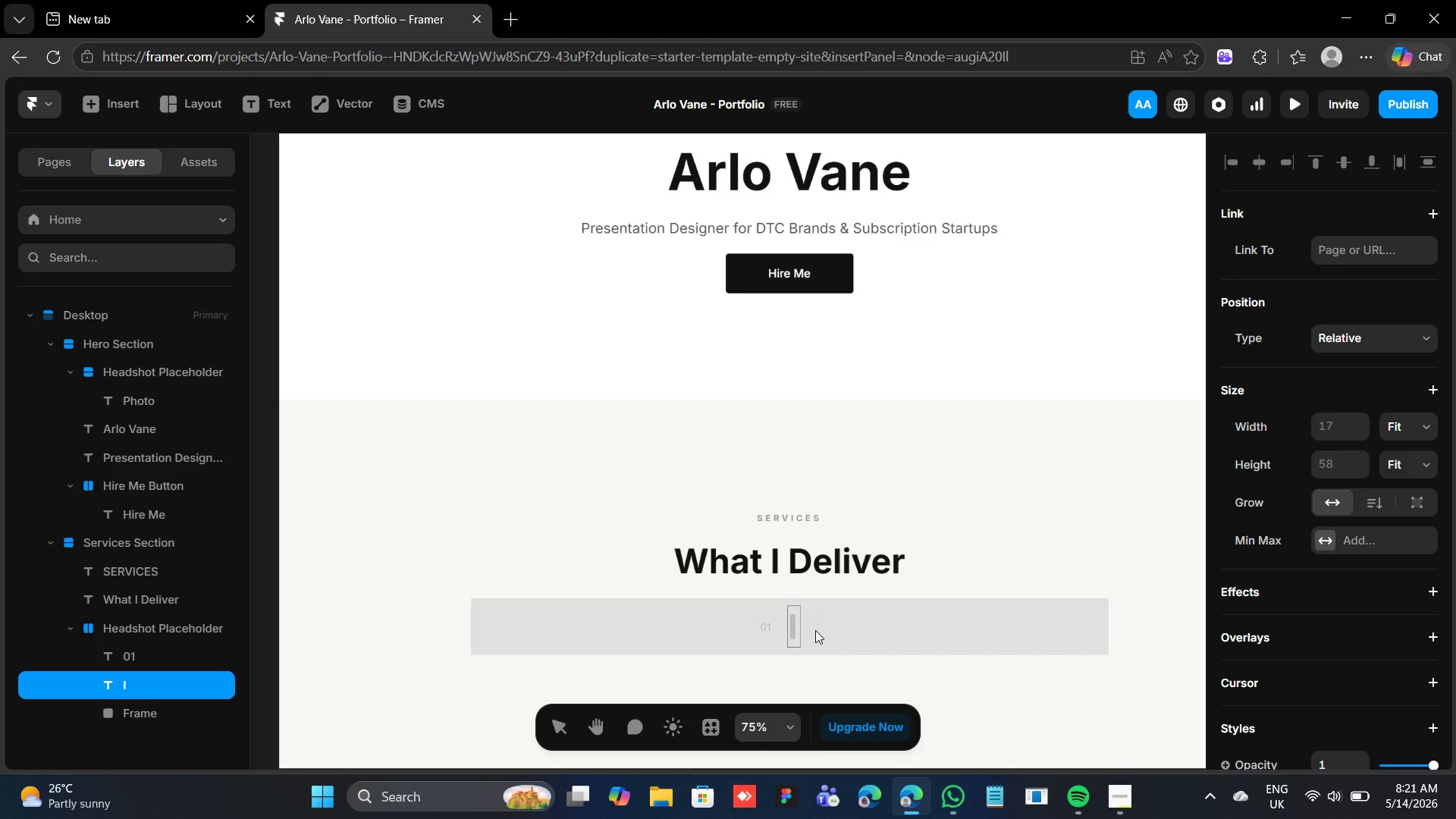 
key(N)
 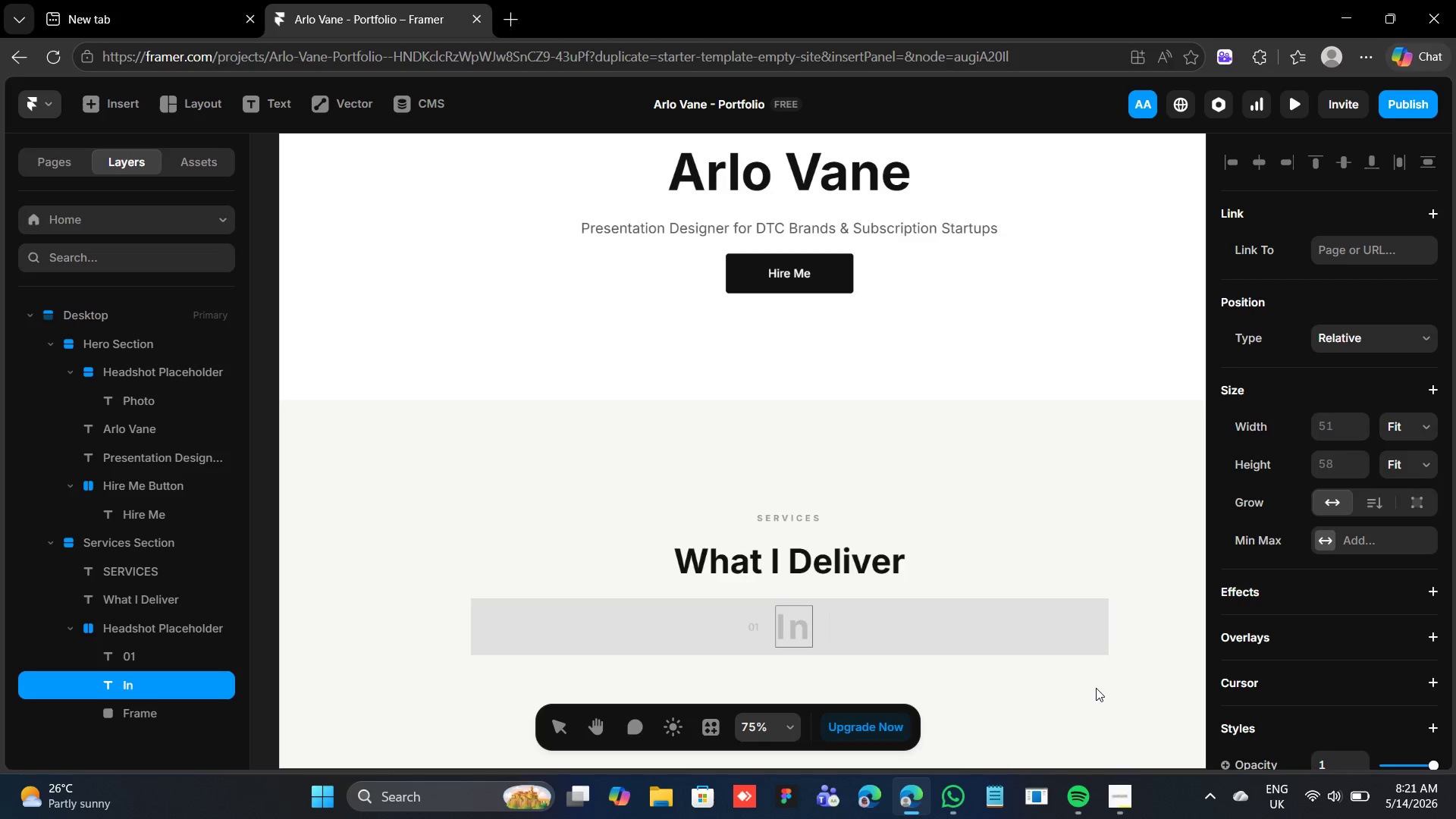 
type(vestor Pitch Decks)
 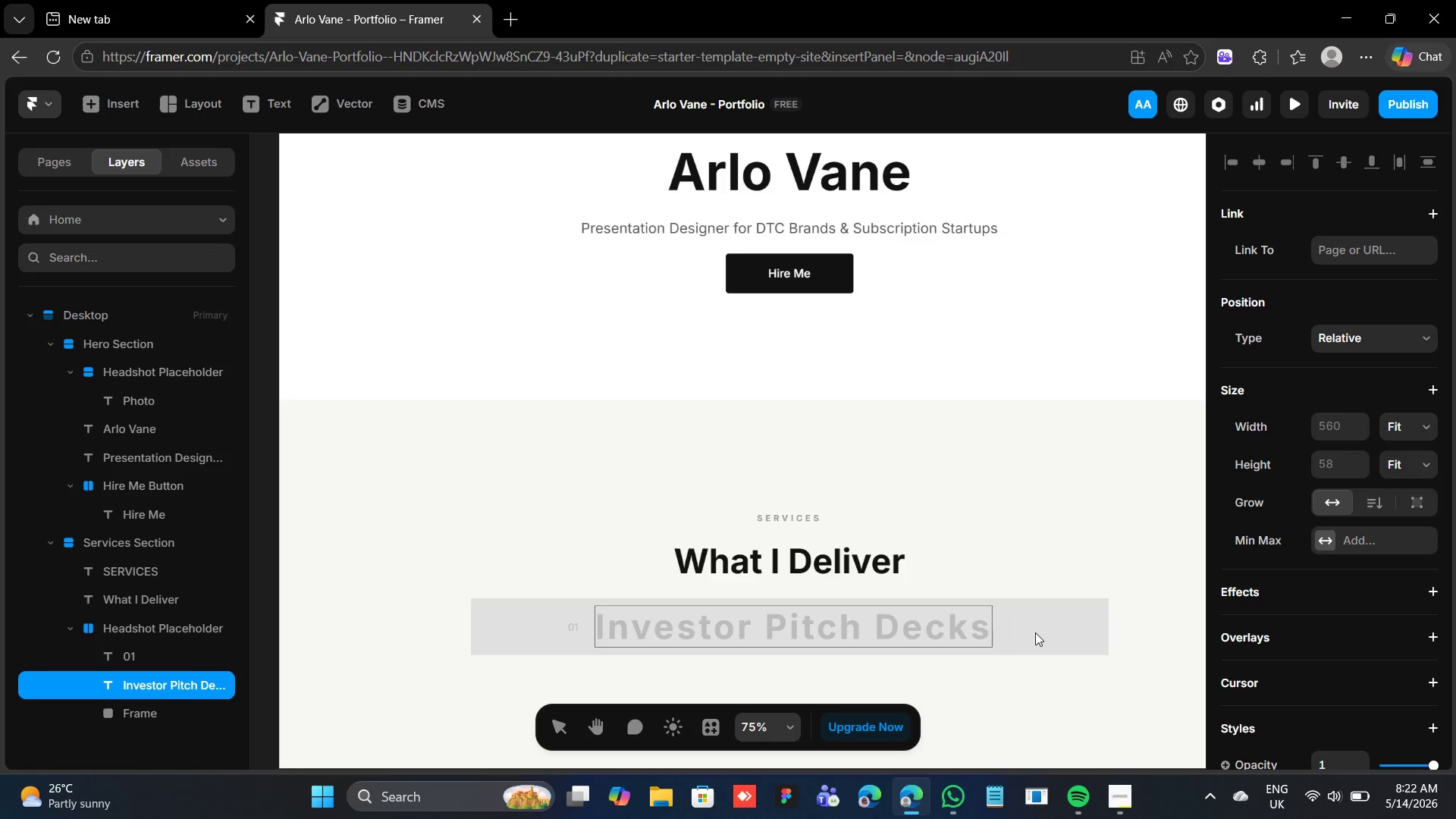 
wait(9.58)
 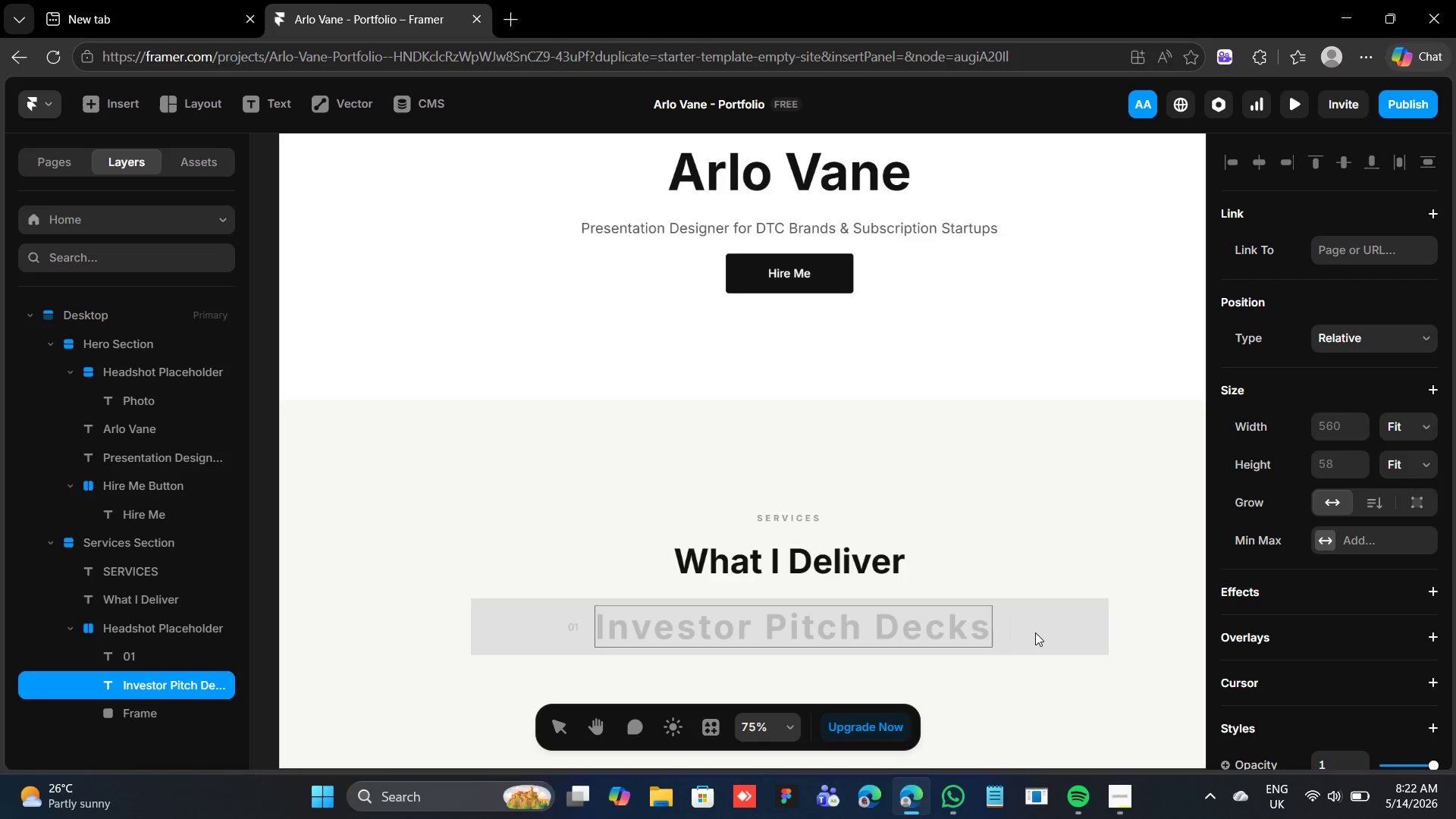 
left_click([1006, 625])
 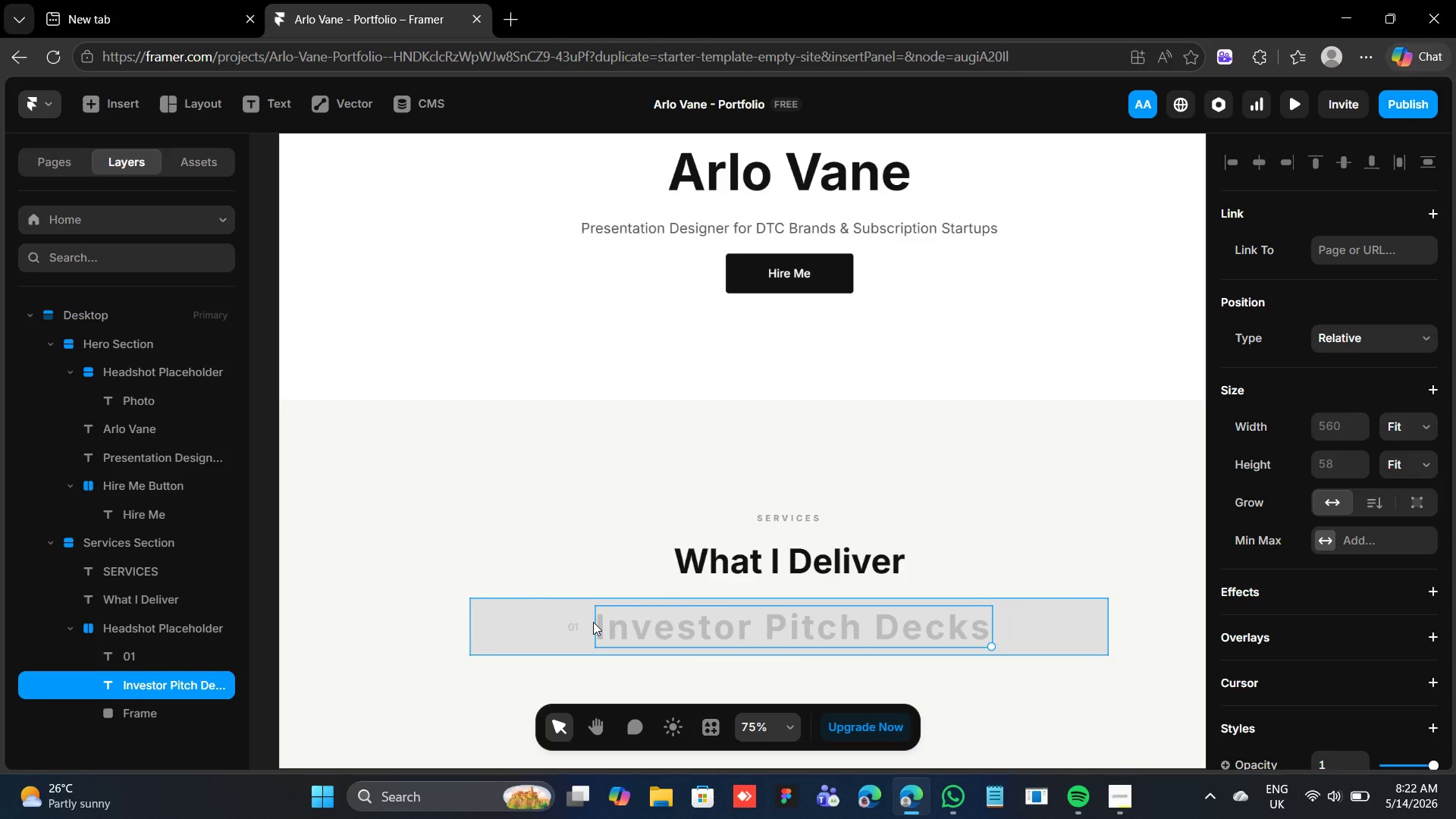 
key(ArrowLeft)
 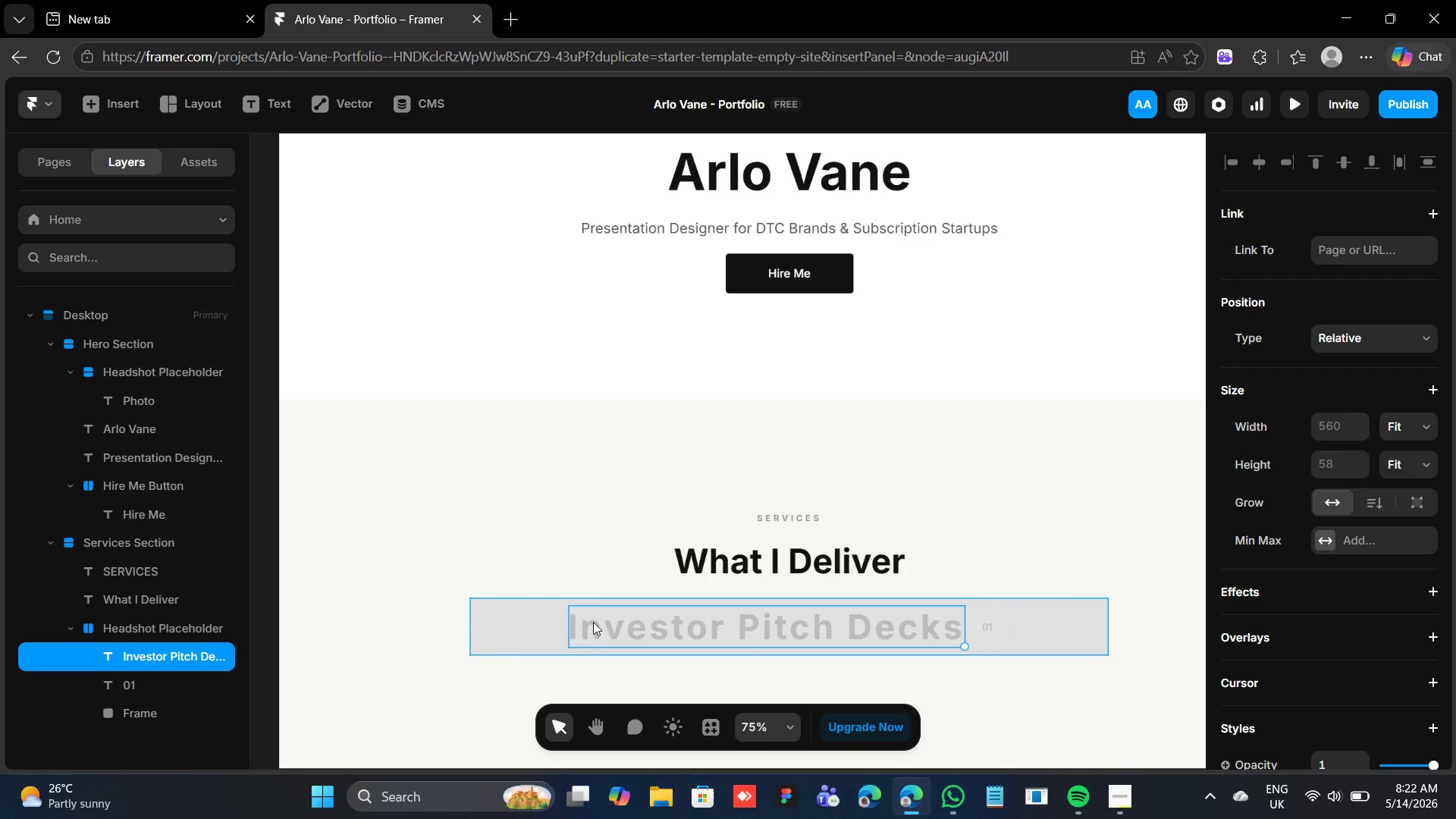 
key(ArrowRight)
 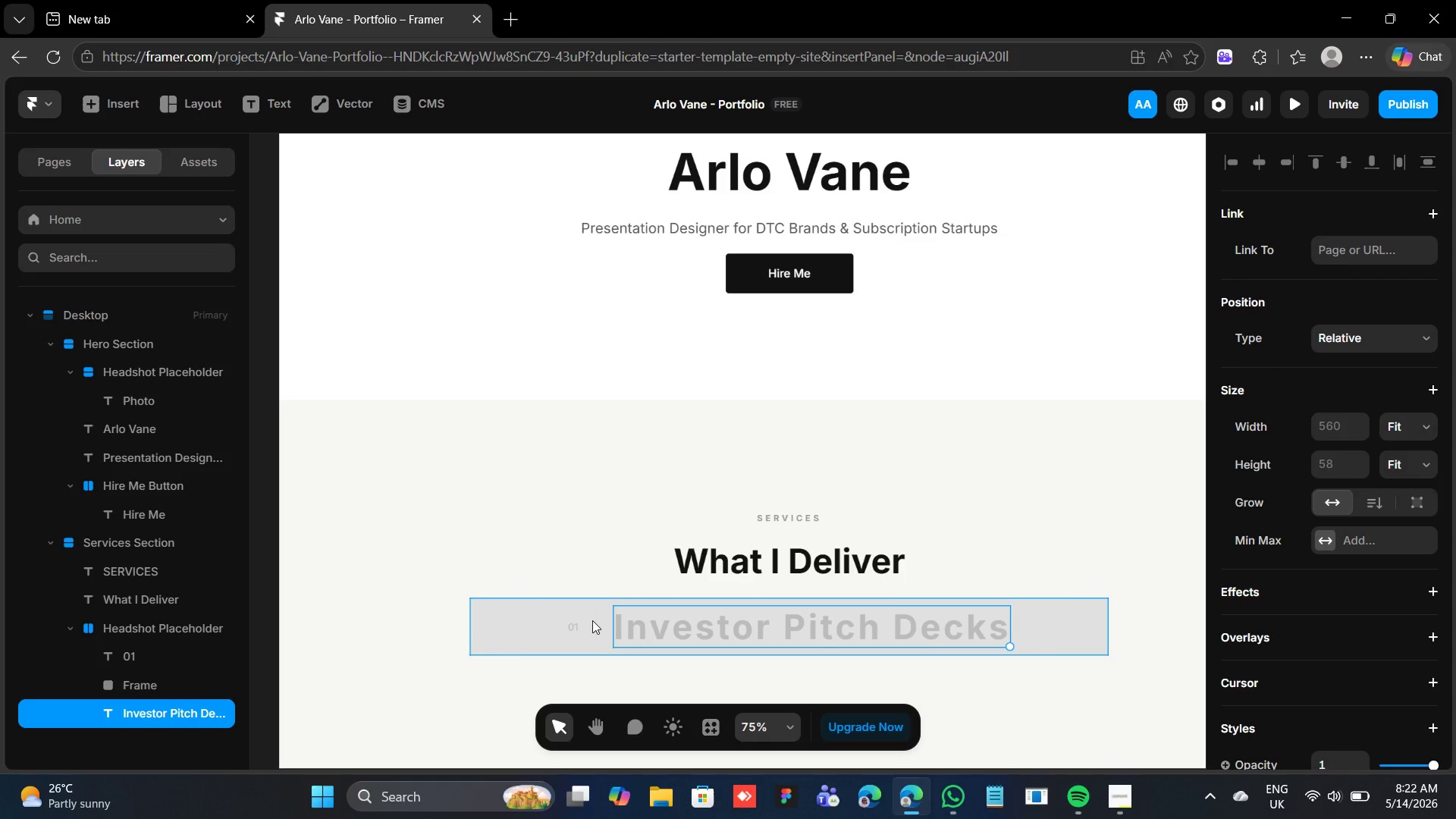 
key(ArrowRight)
 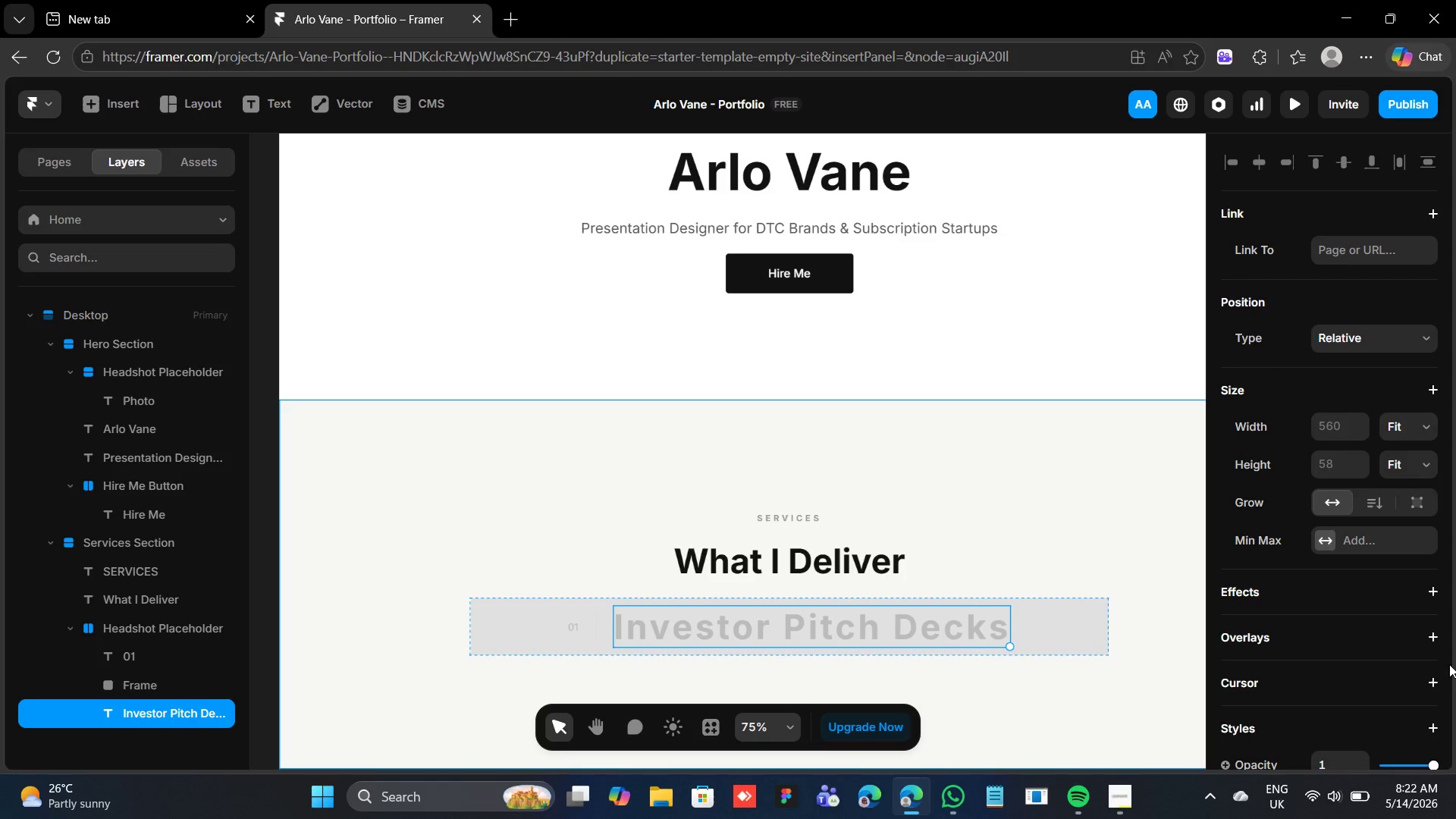 
scroll: coordinate [1381, 440], scroll_direction: down, amount: 5.0
 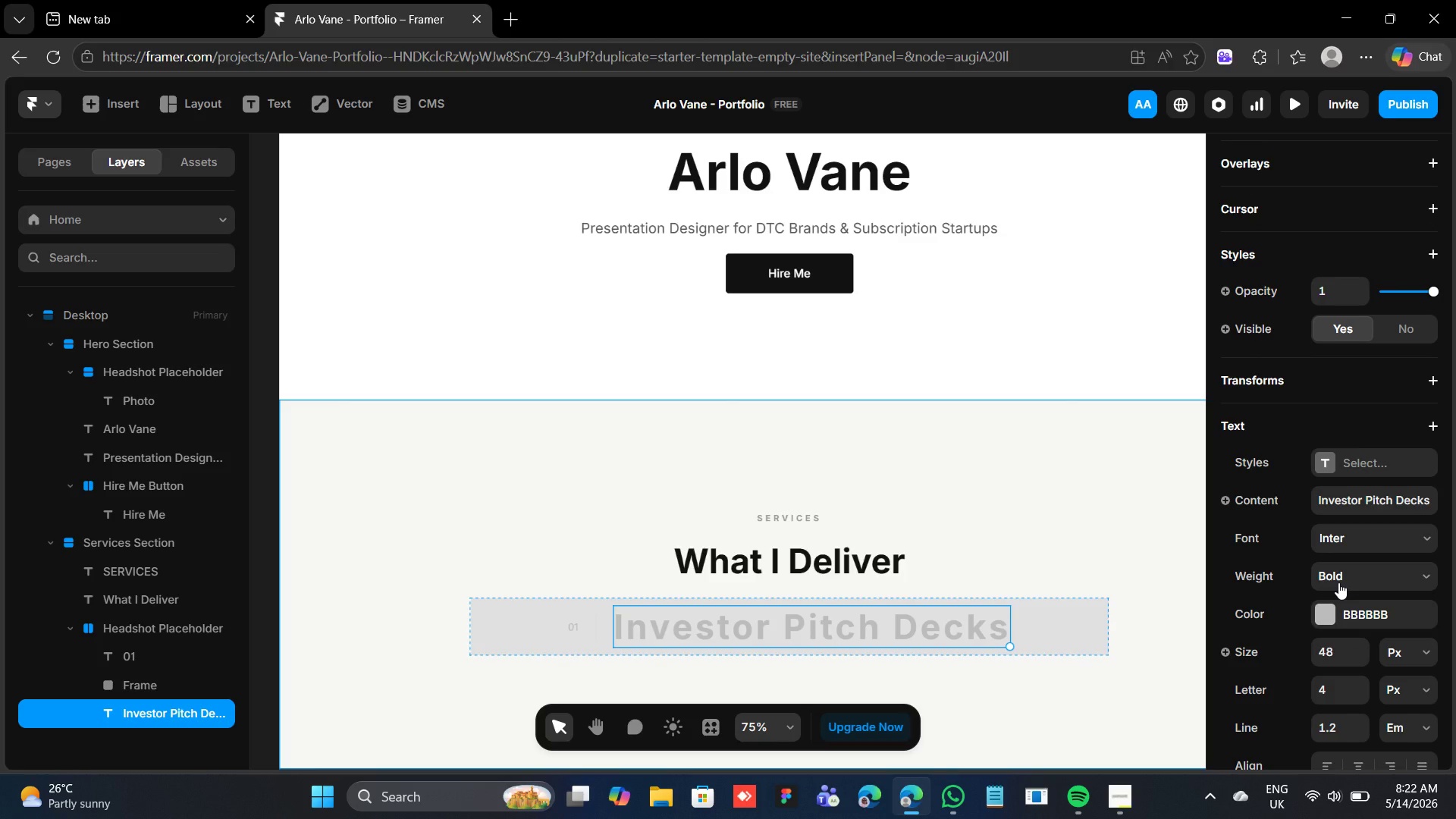 
wait(8.97)
 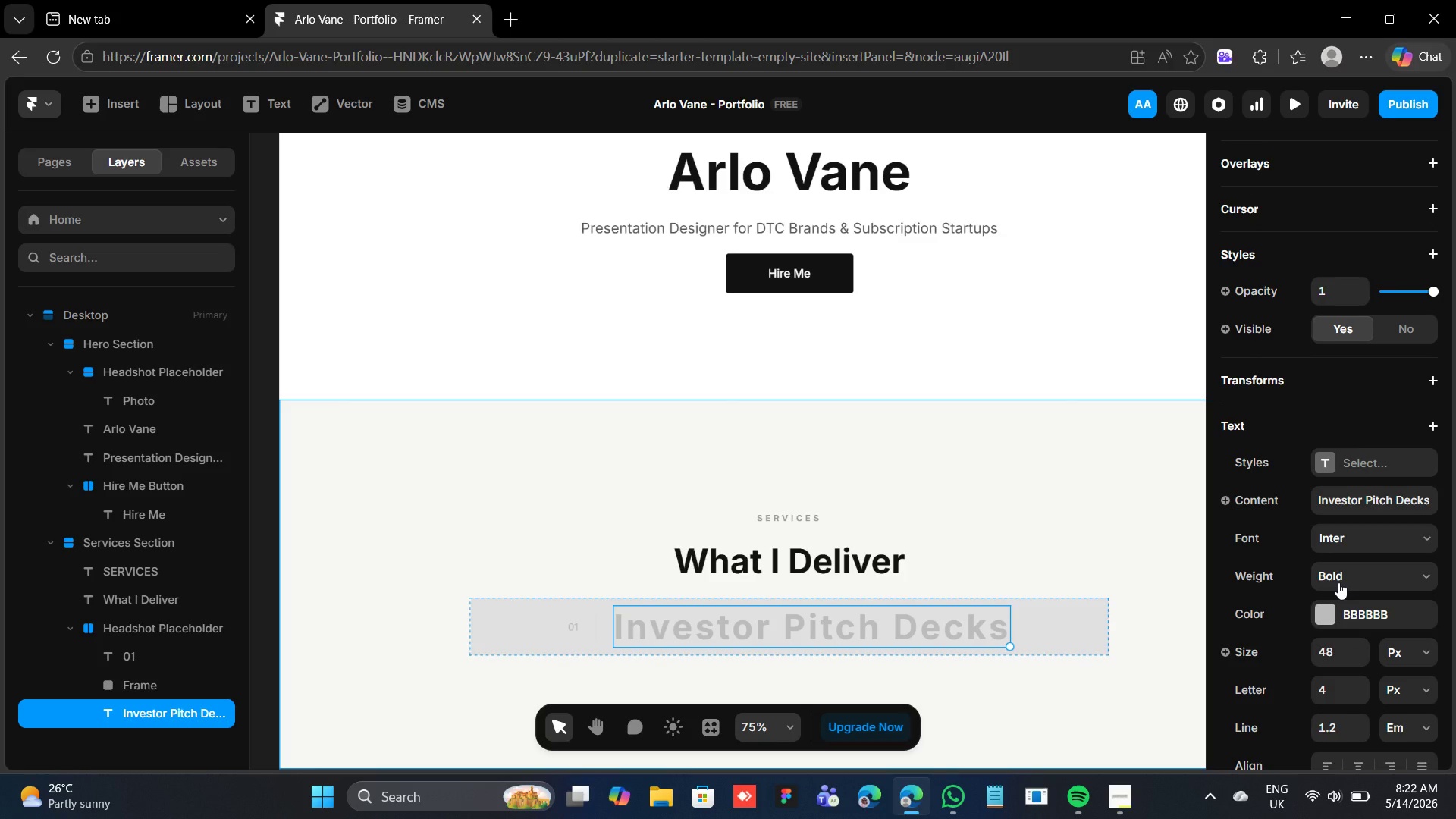 
left_click([1351, 660])
 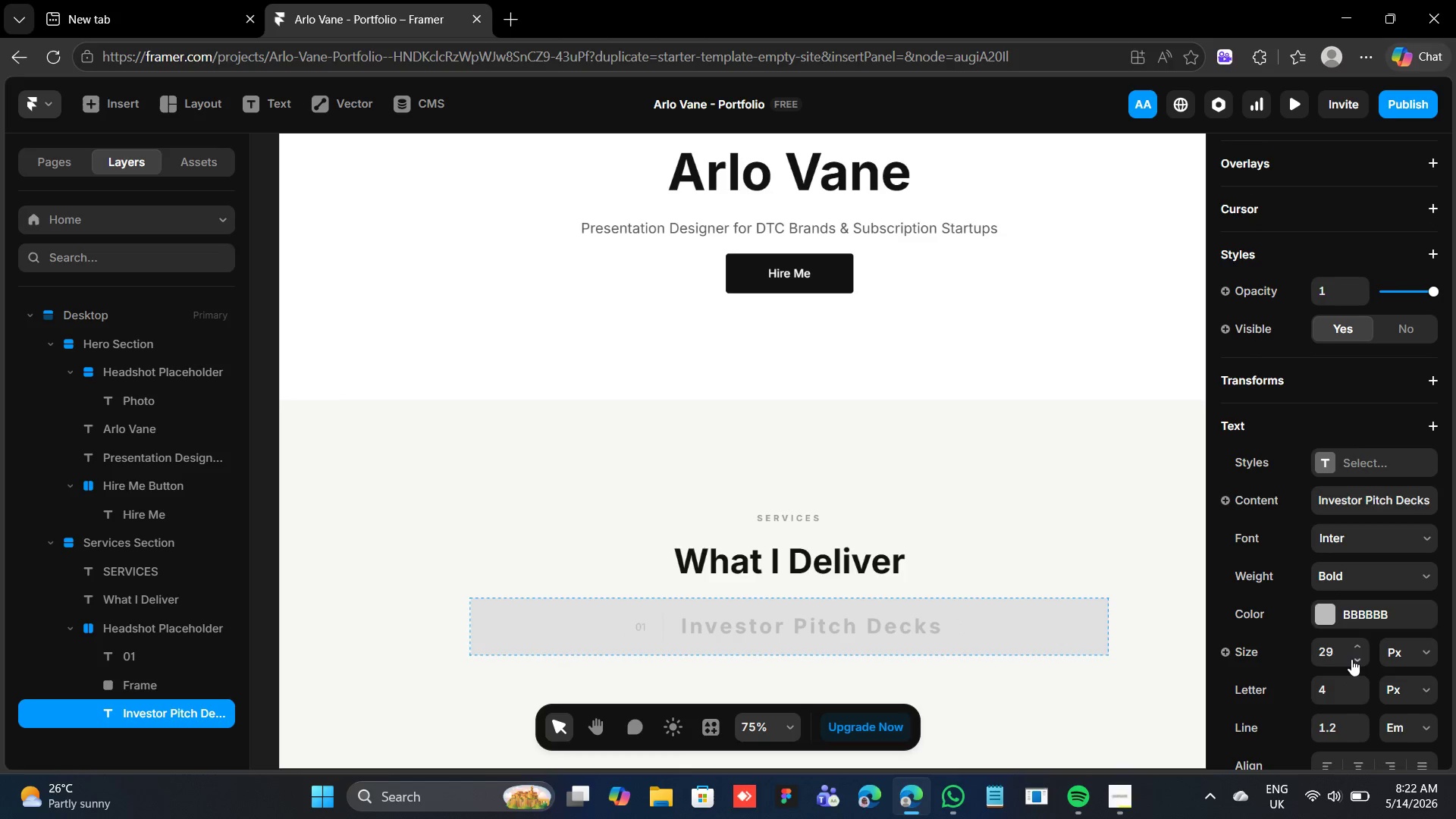 
left_click([1351, 659])
 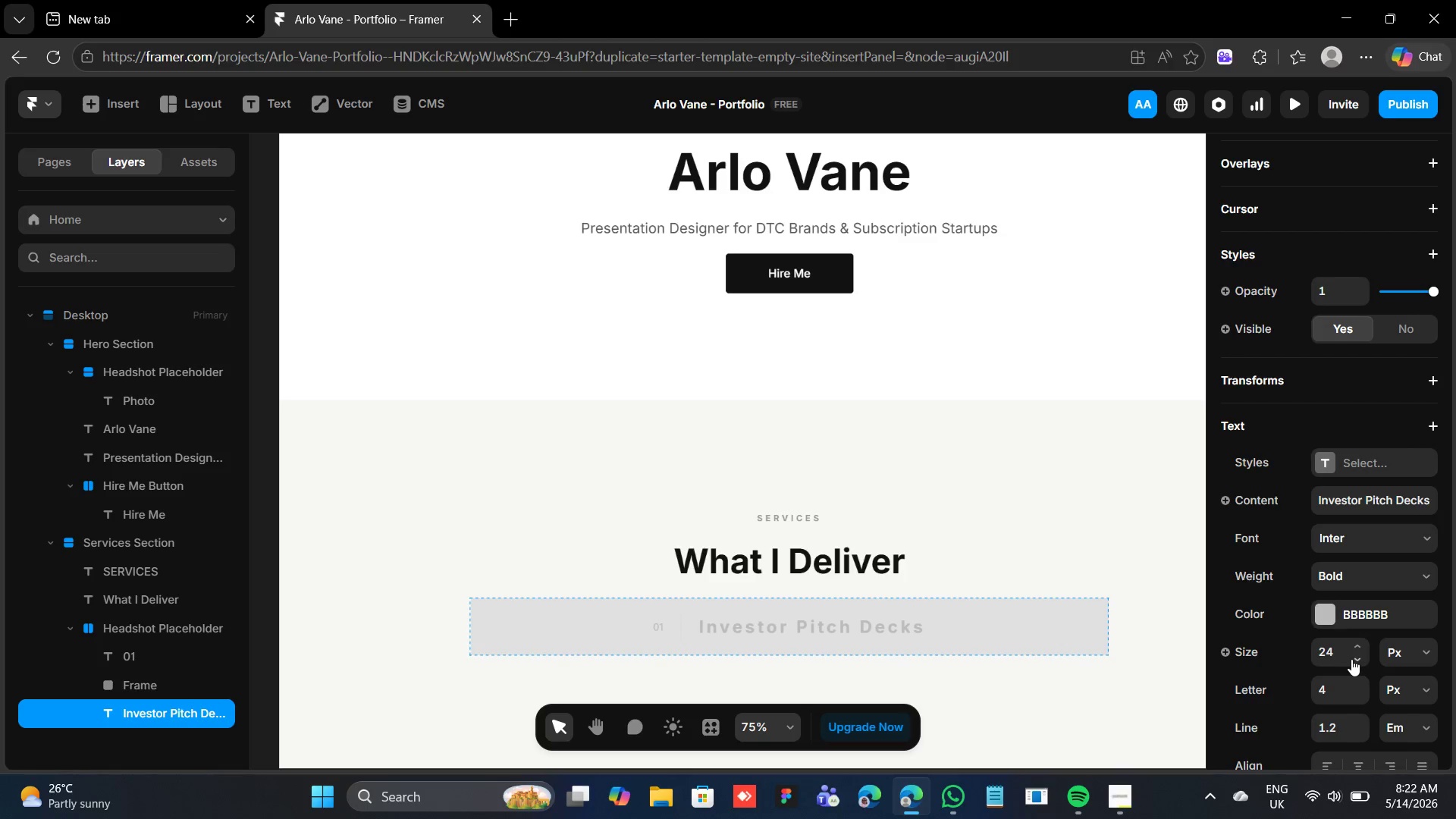 
double_click([1351, 659])
 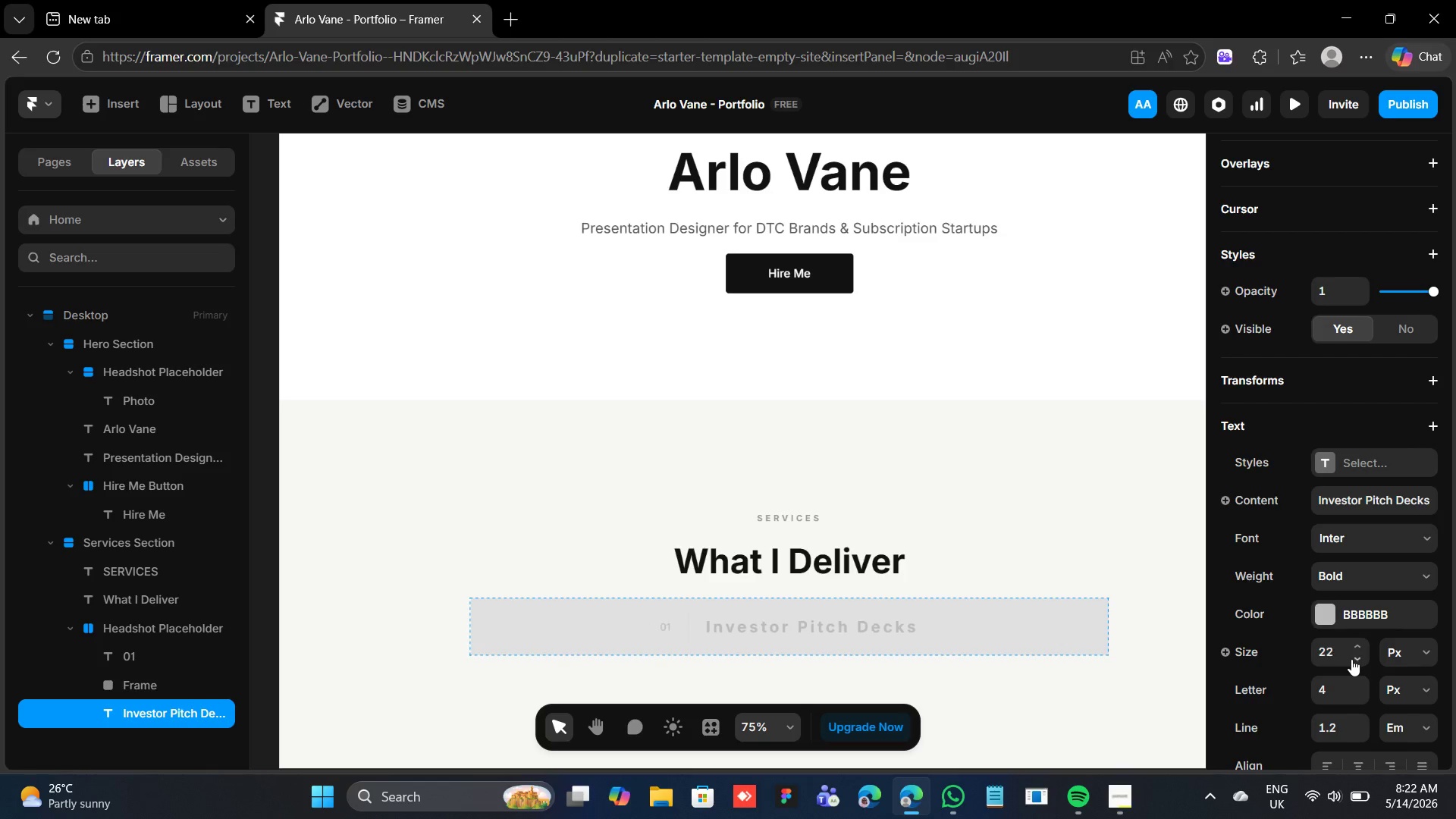 
triple_click([1351, 659])
 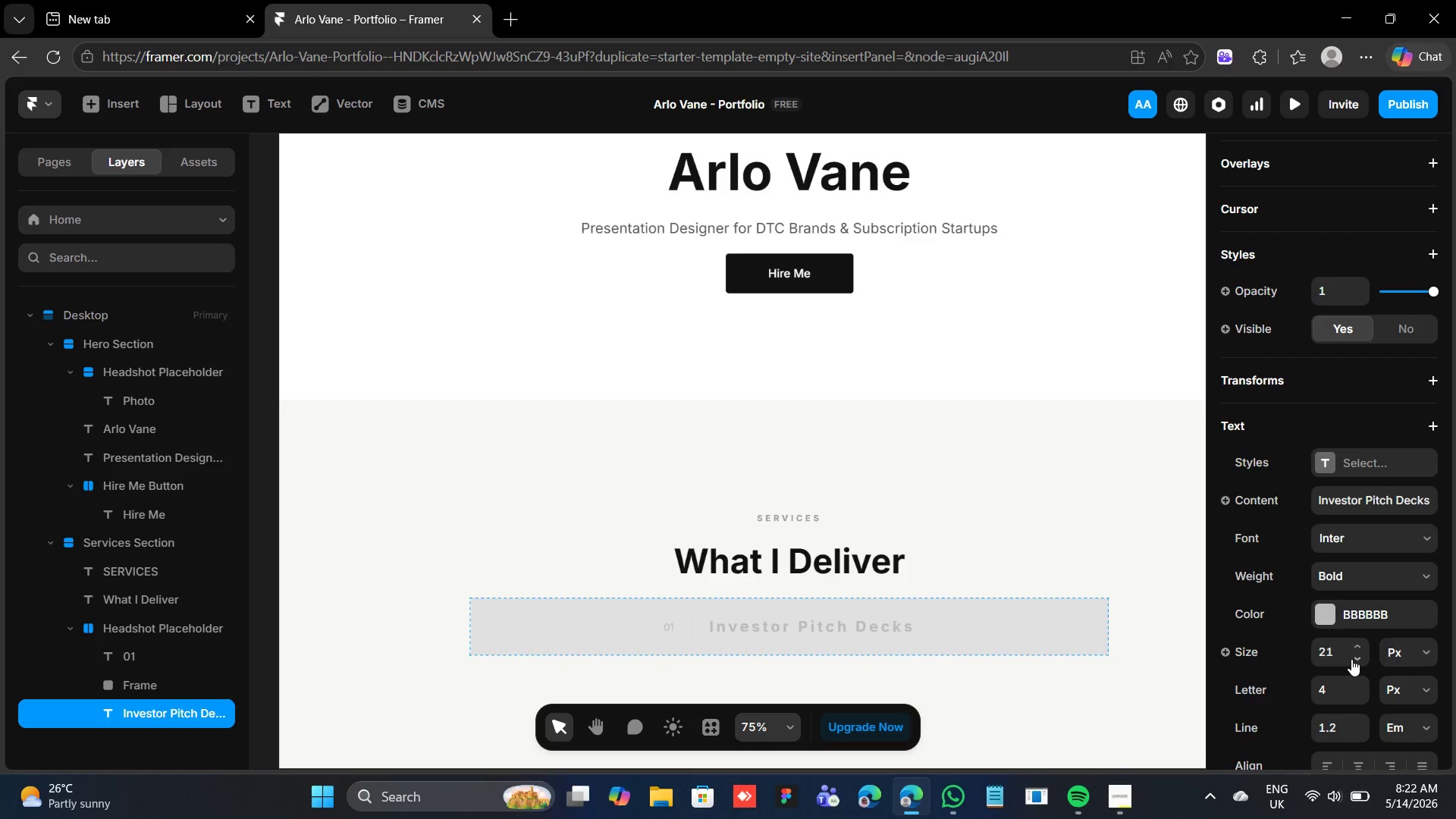 
triple_click([1351, 659])
 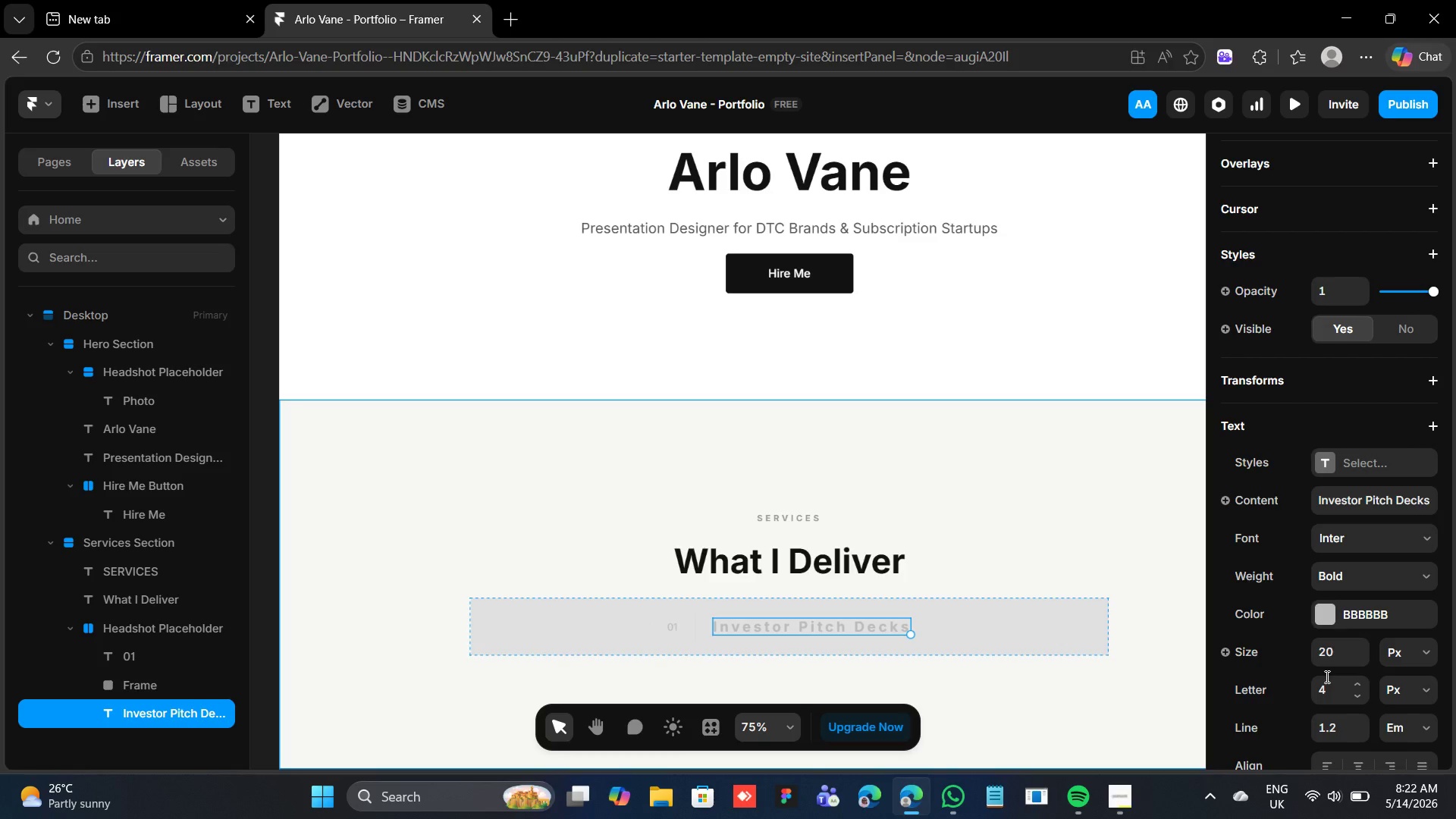 
left_click([1328, 613])
 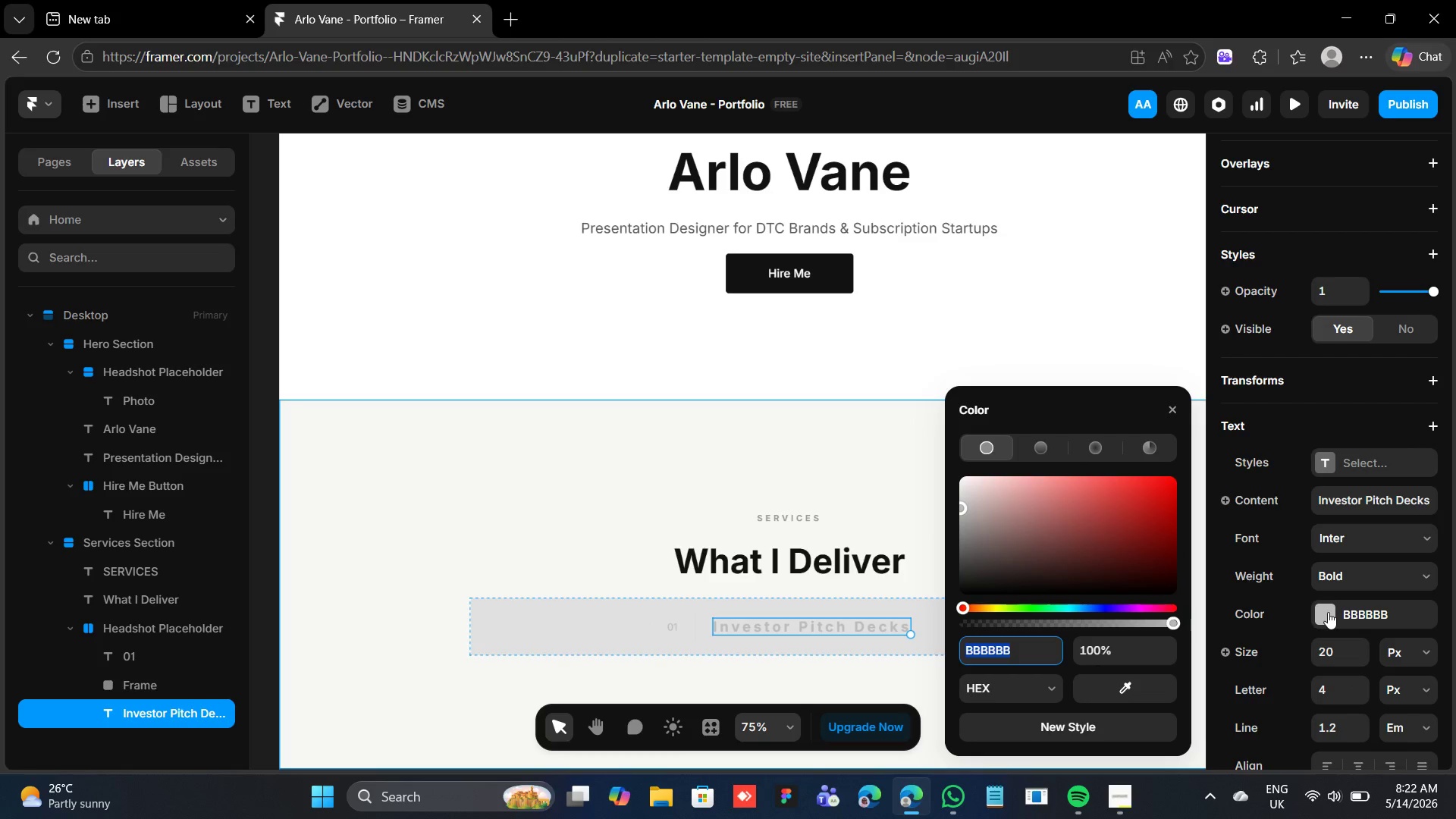 
key(1)
 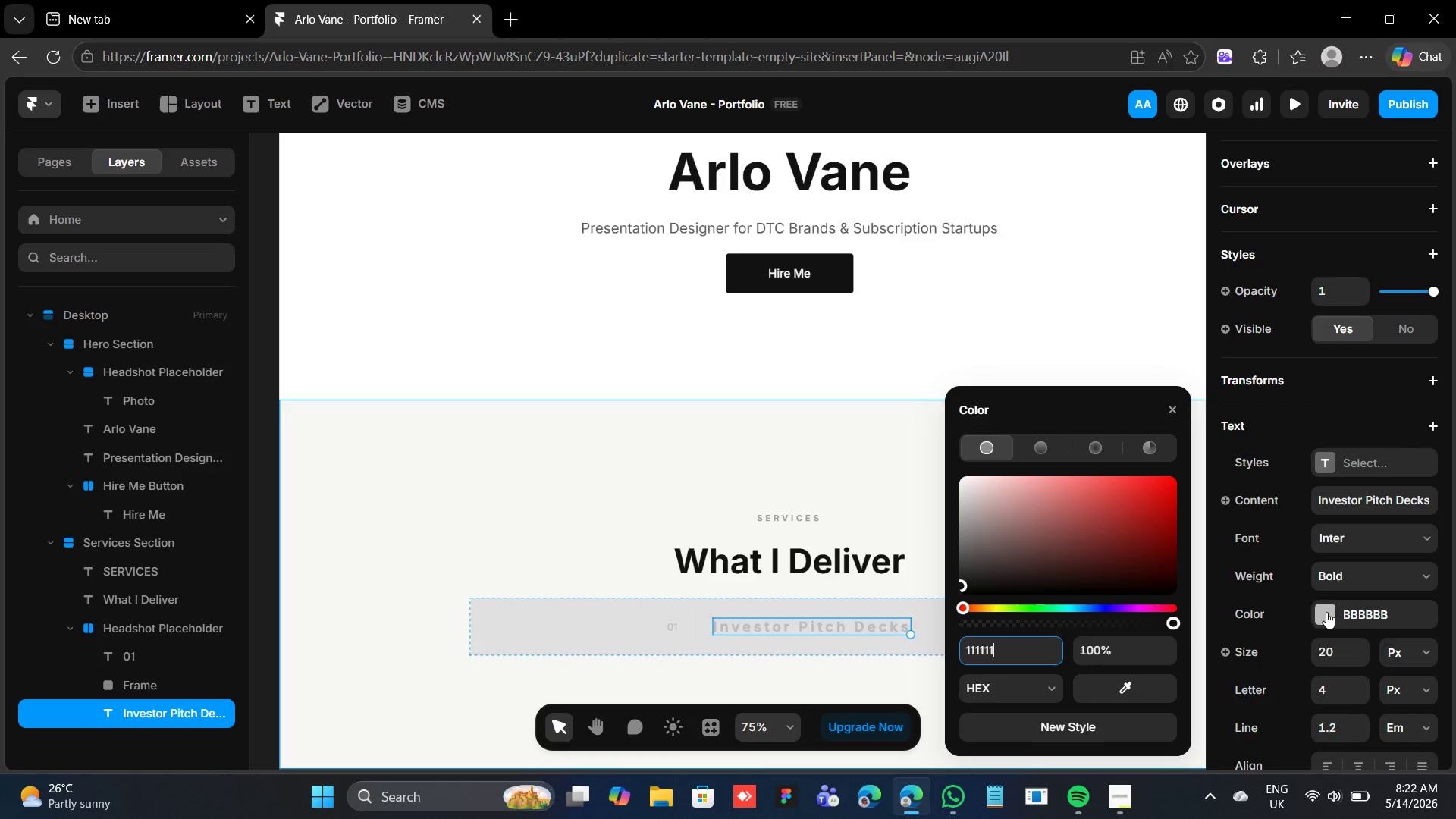 
key(Enter)
 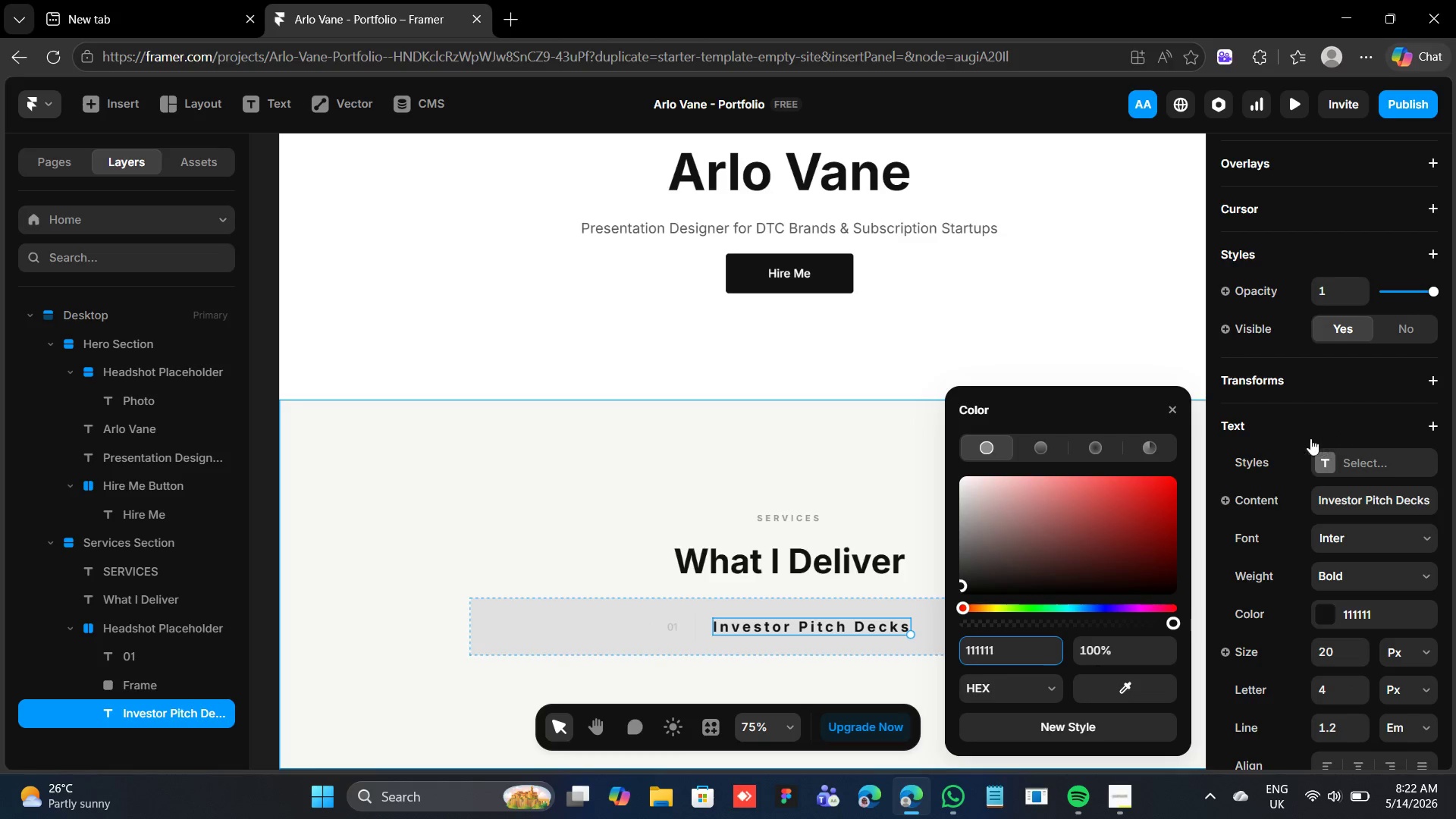 
left_click([1171, 410])
 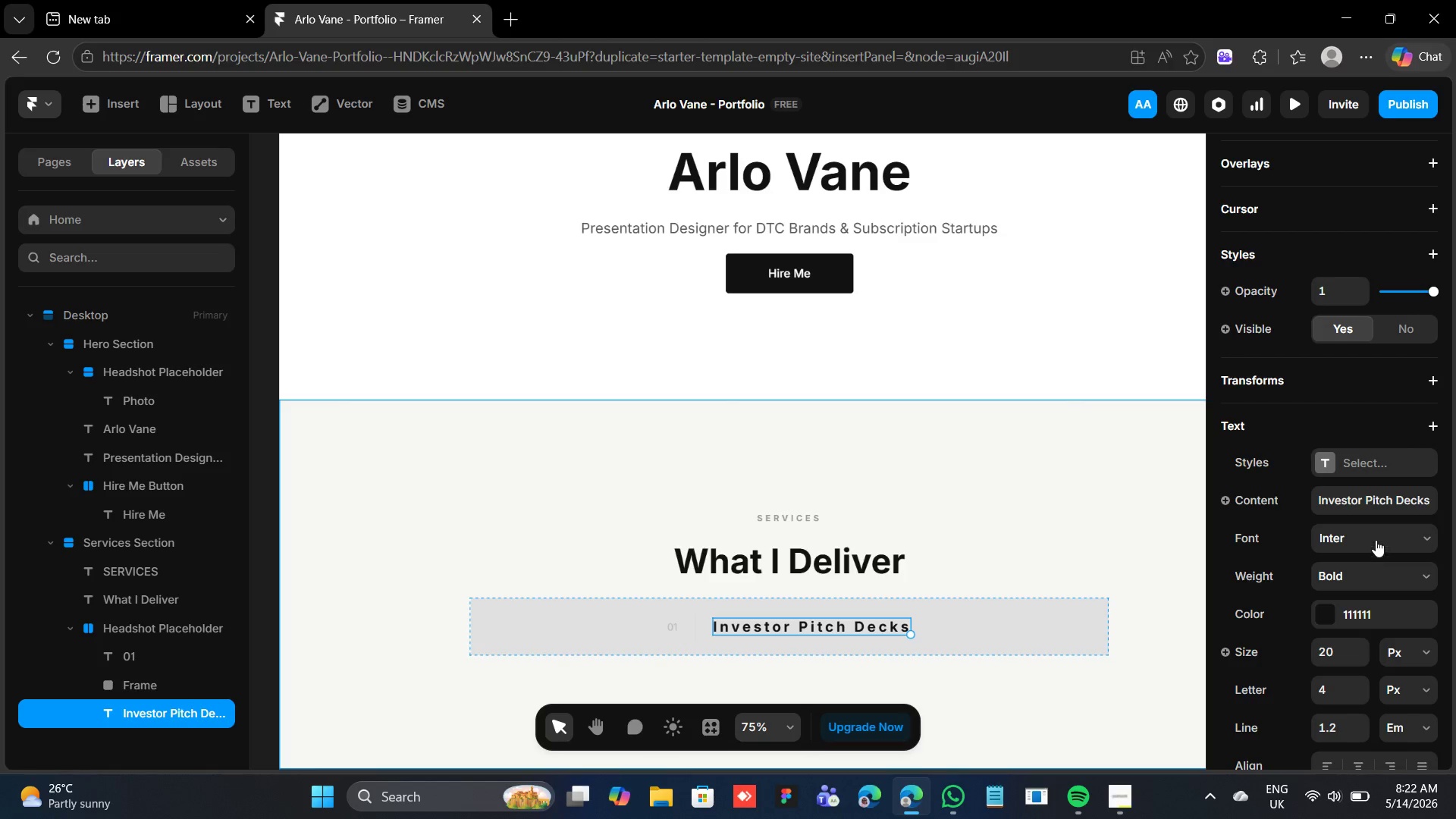 
left_click([1376, 538])
 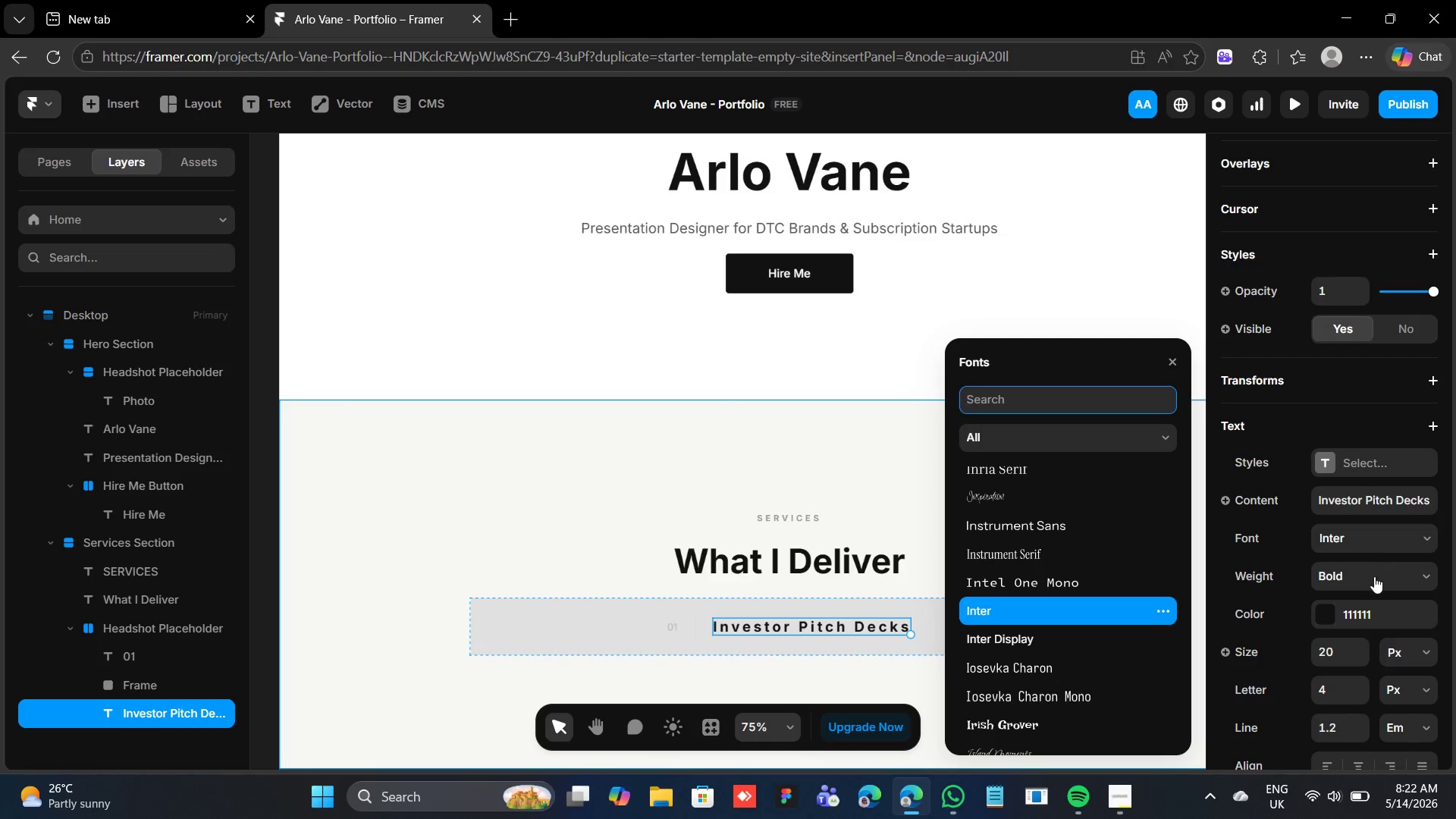 
left_click([1374, 576])
 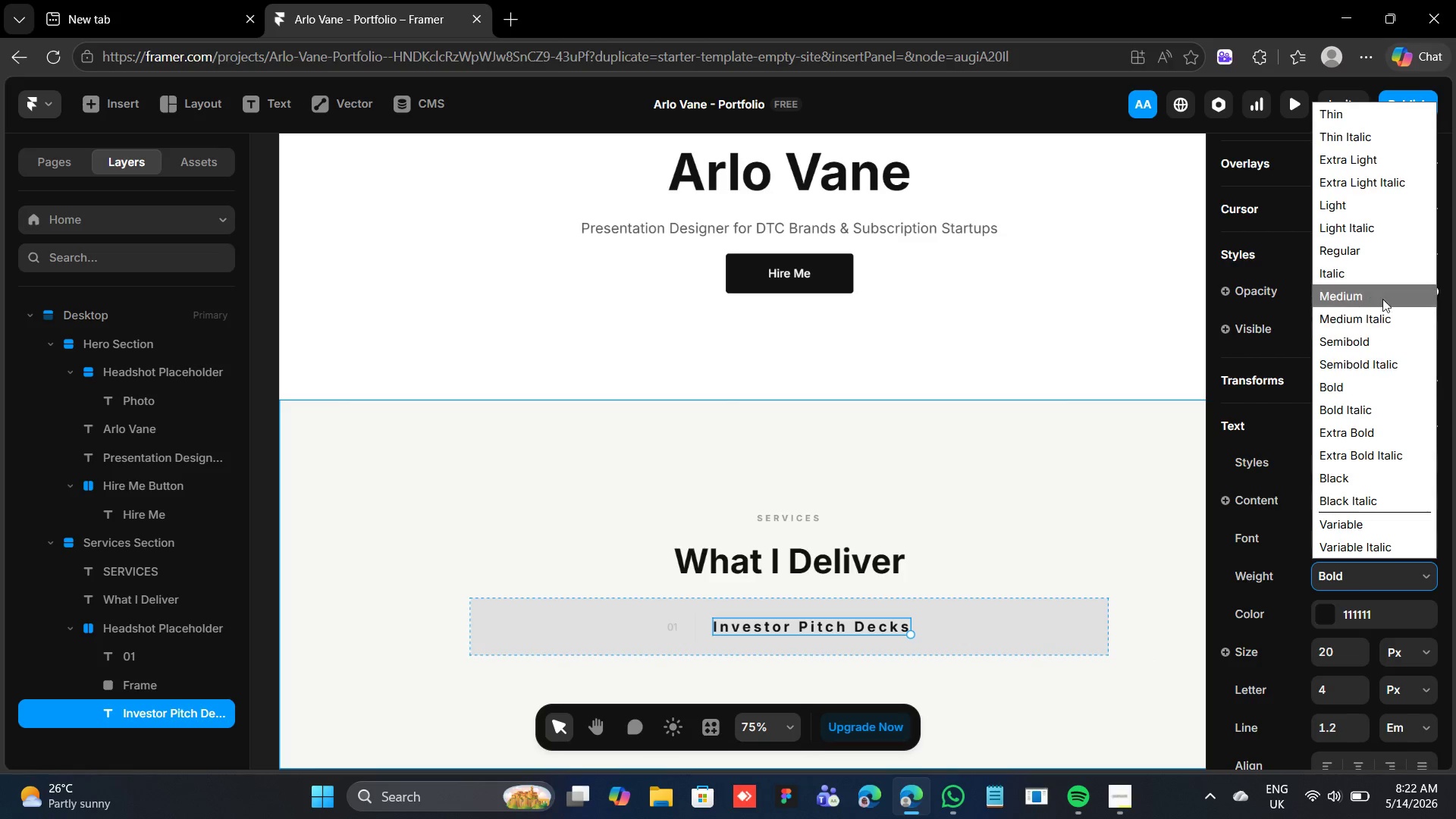 
left_click([1385, 284])
 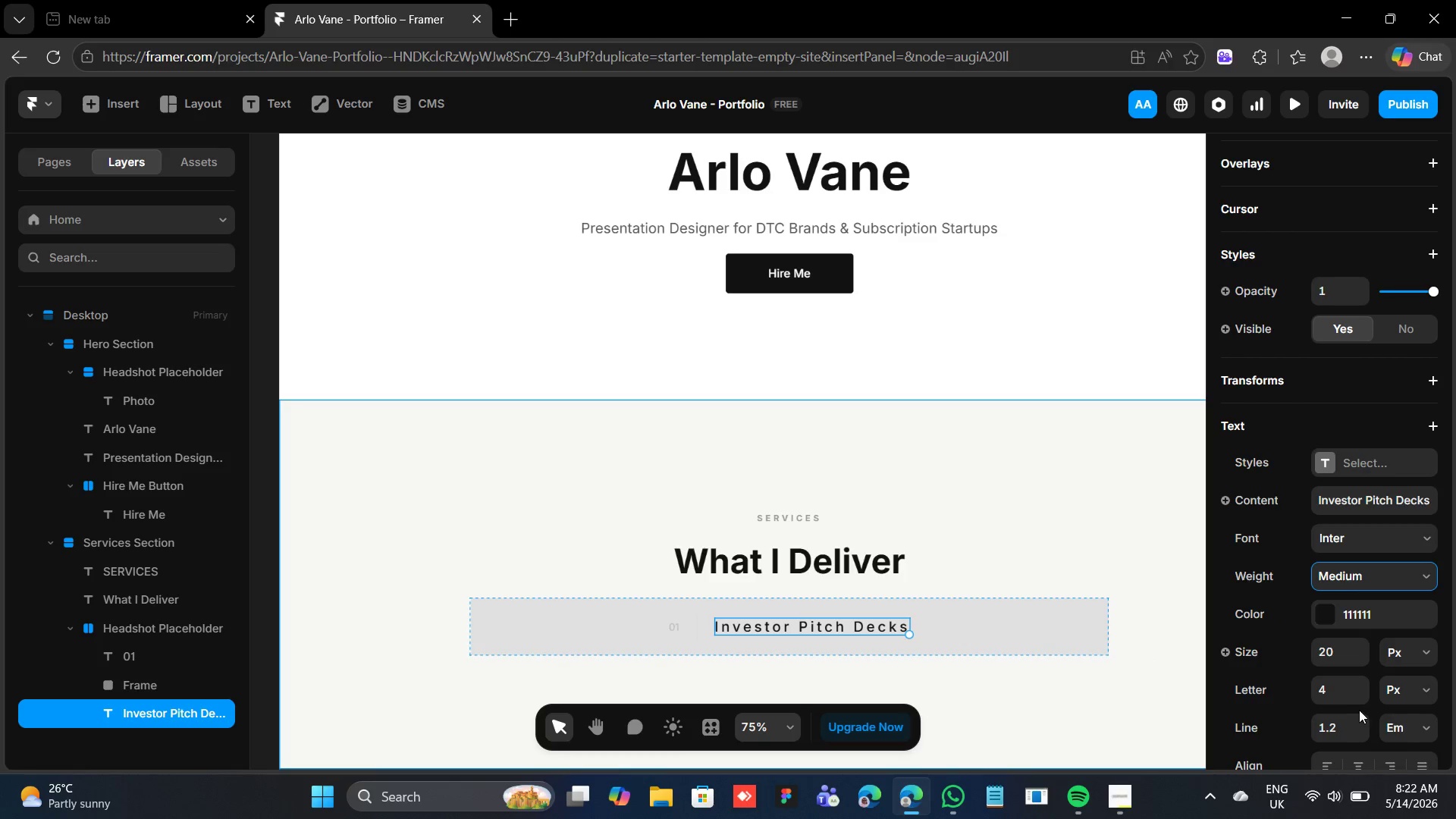 
double_click([1350, 693])
 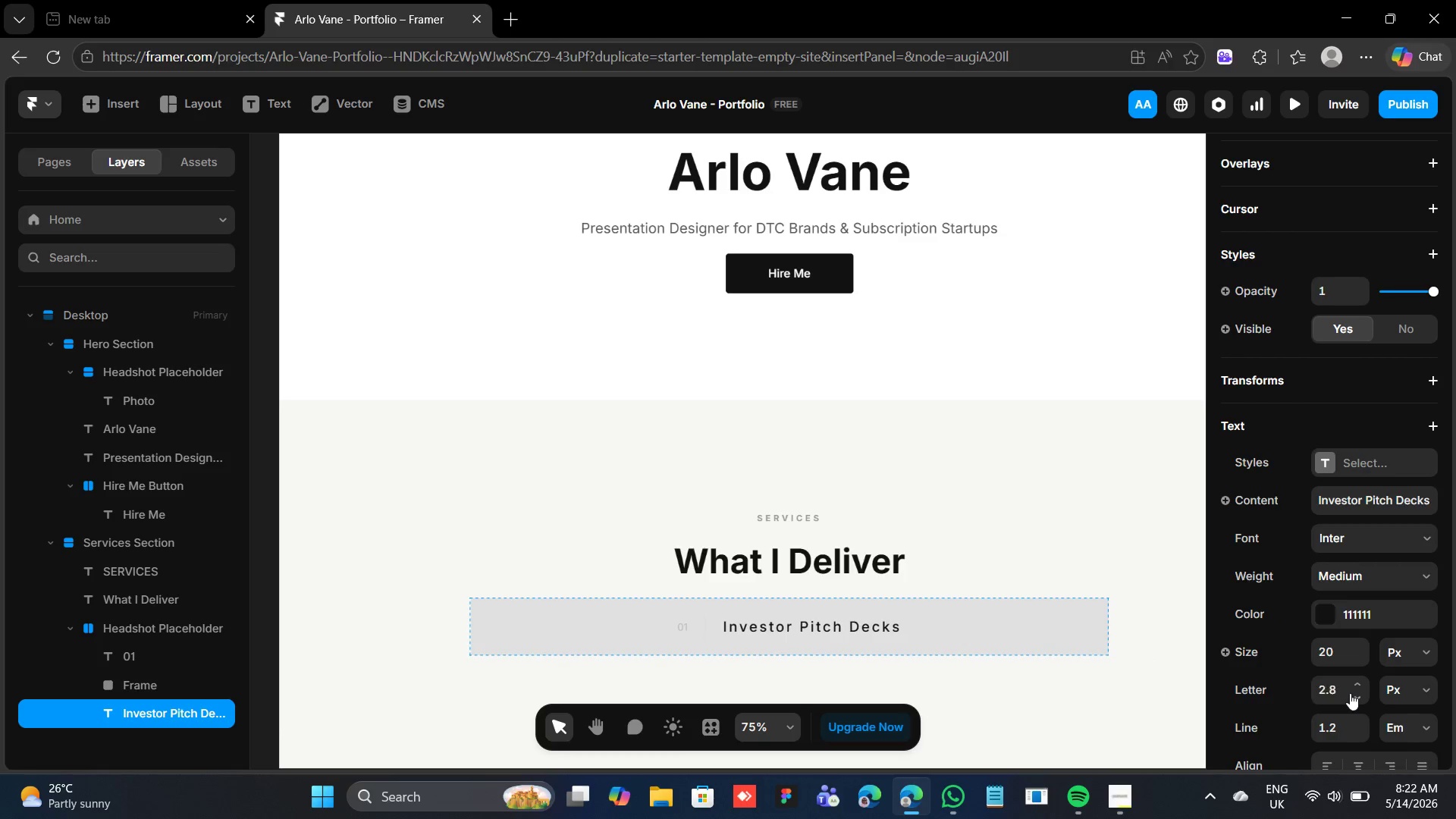 
triple_click([1350, 693])
 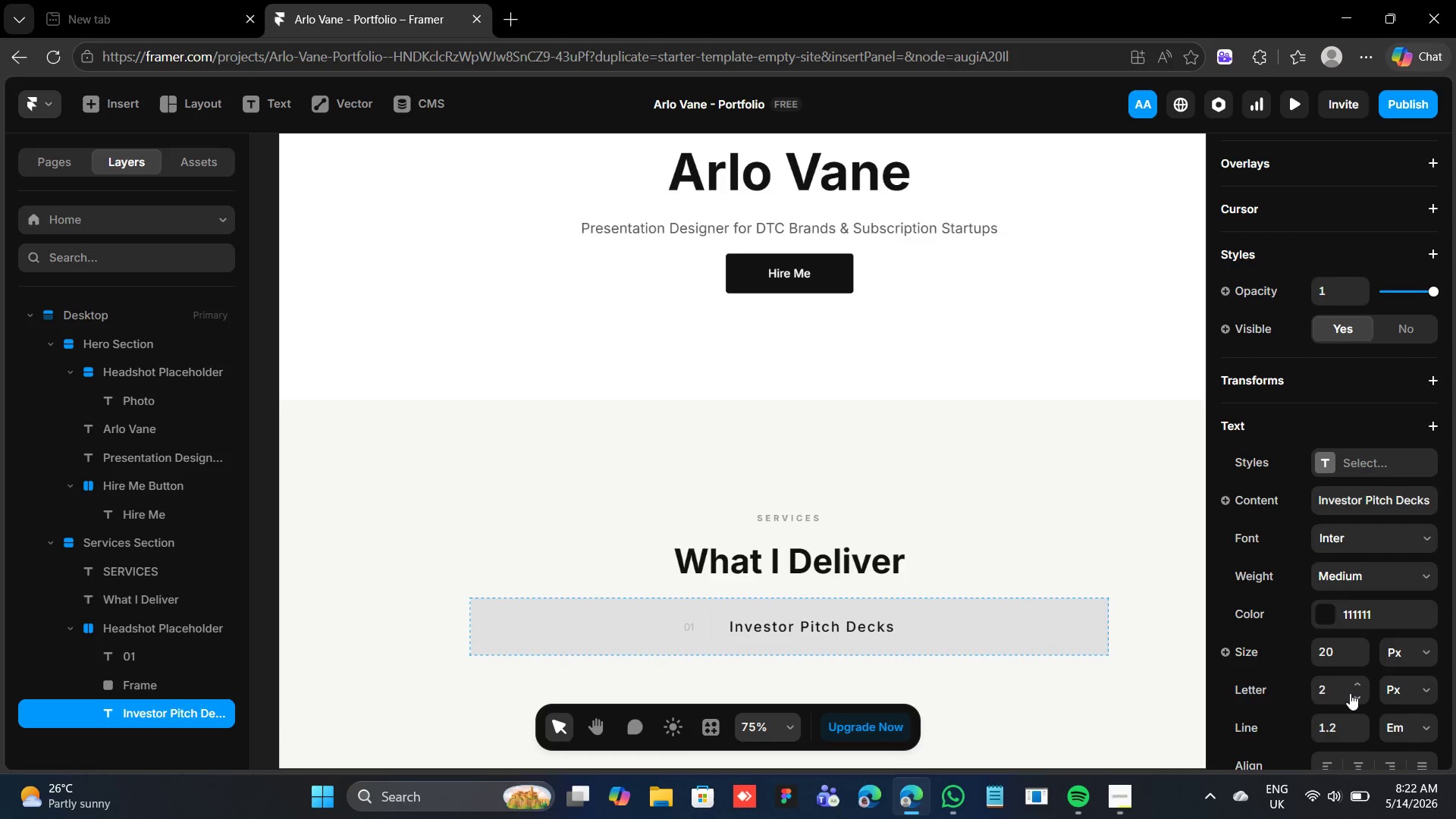 
left_click([1350, 693])
 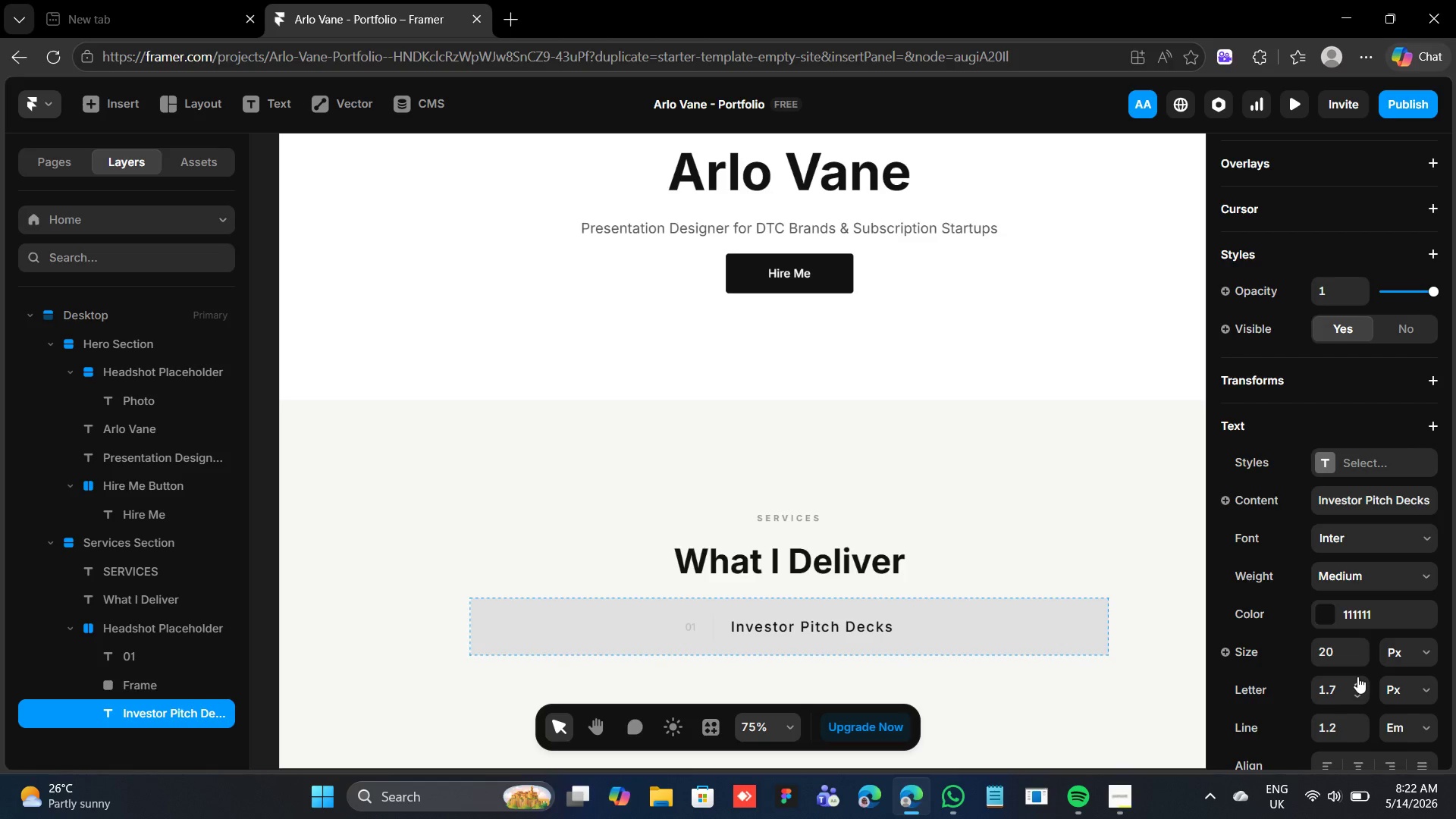 
double_click([1358, 676])
 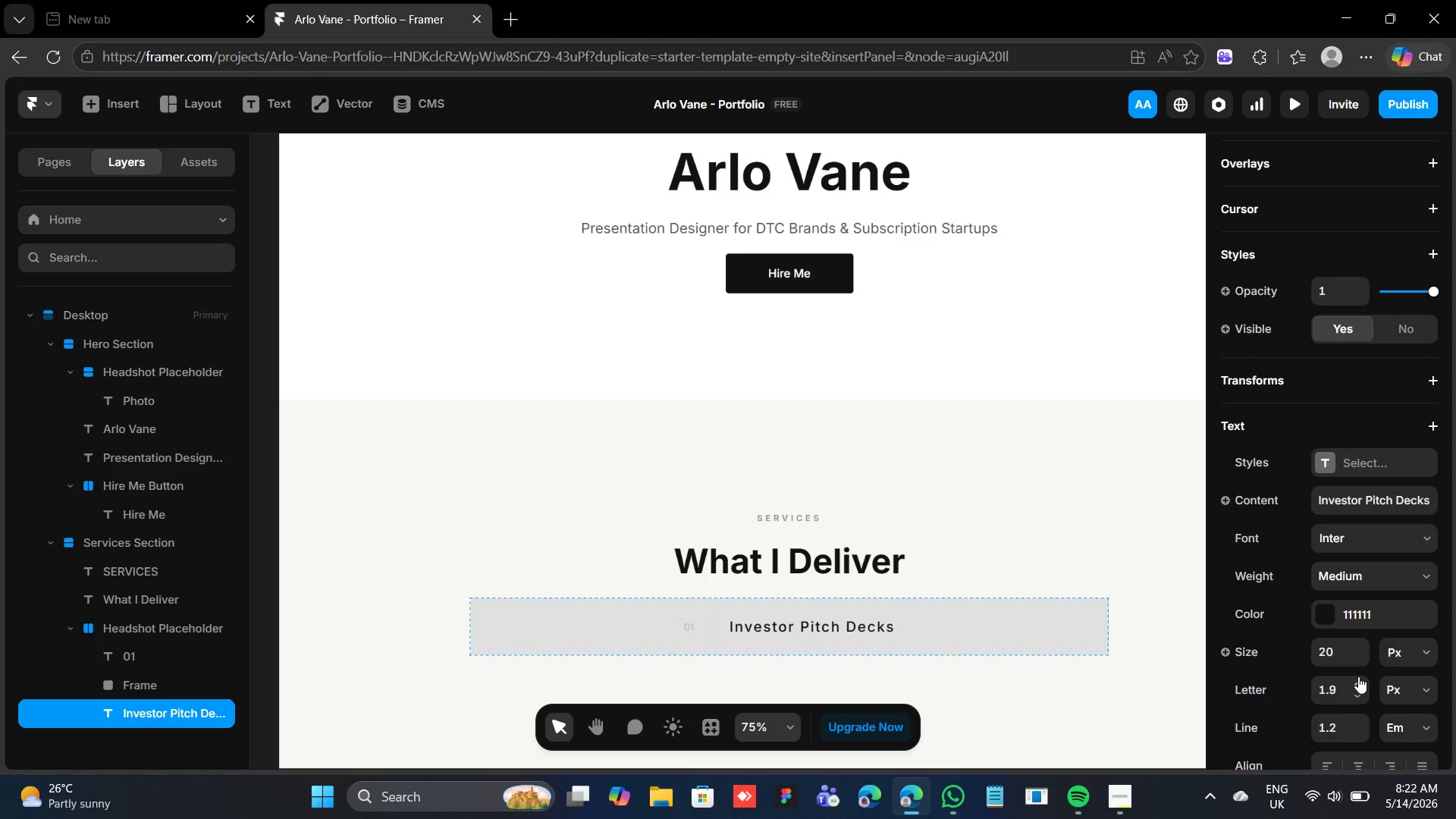 
triple_click([1358, 676])
 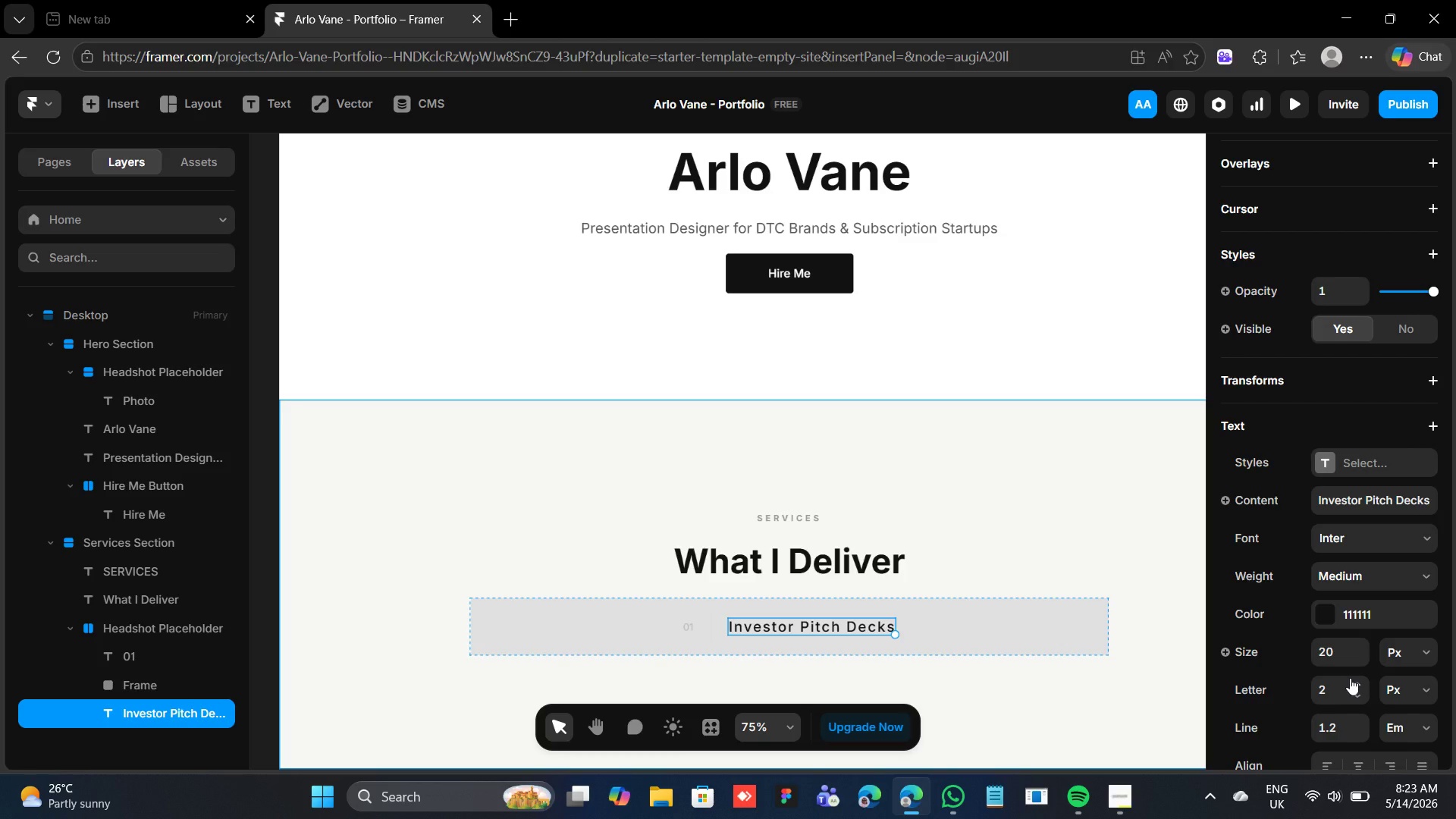 
wait(17.27)
 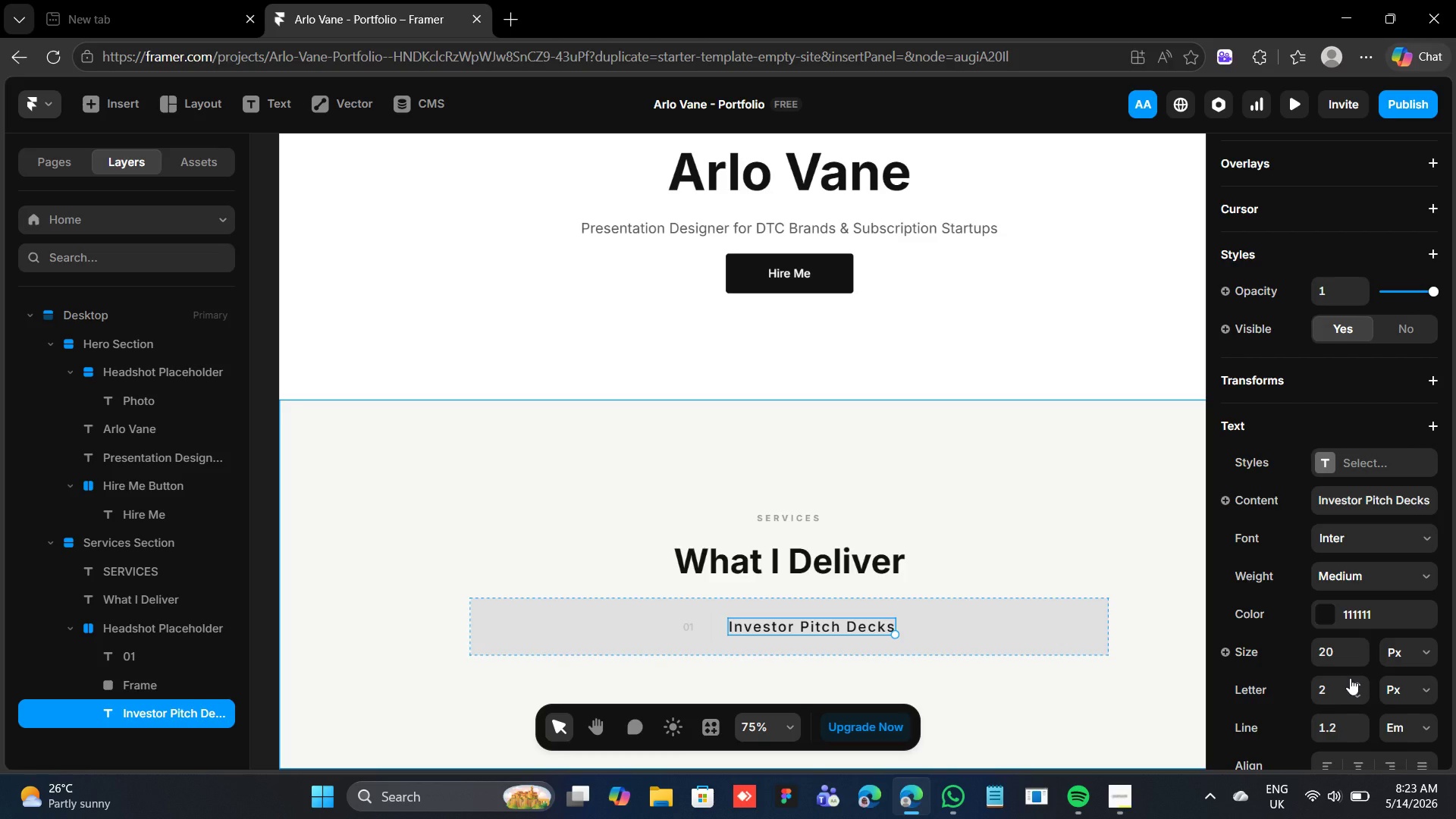 
left_click([1356, 643])
 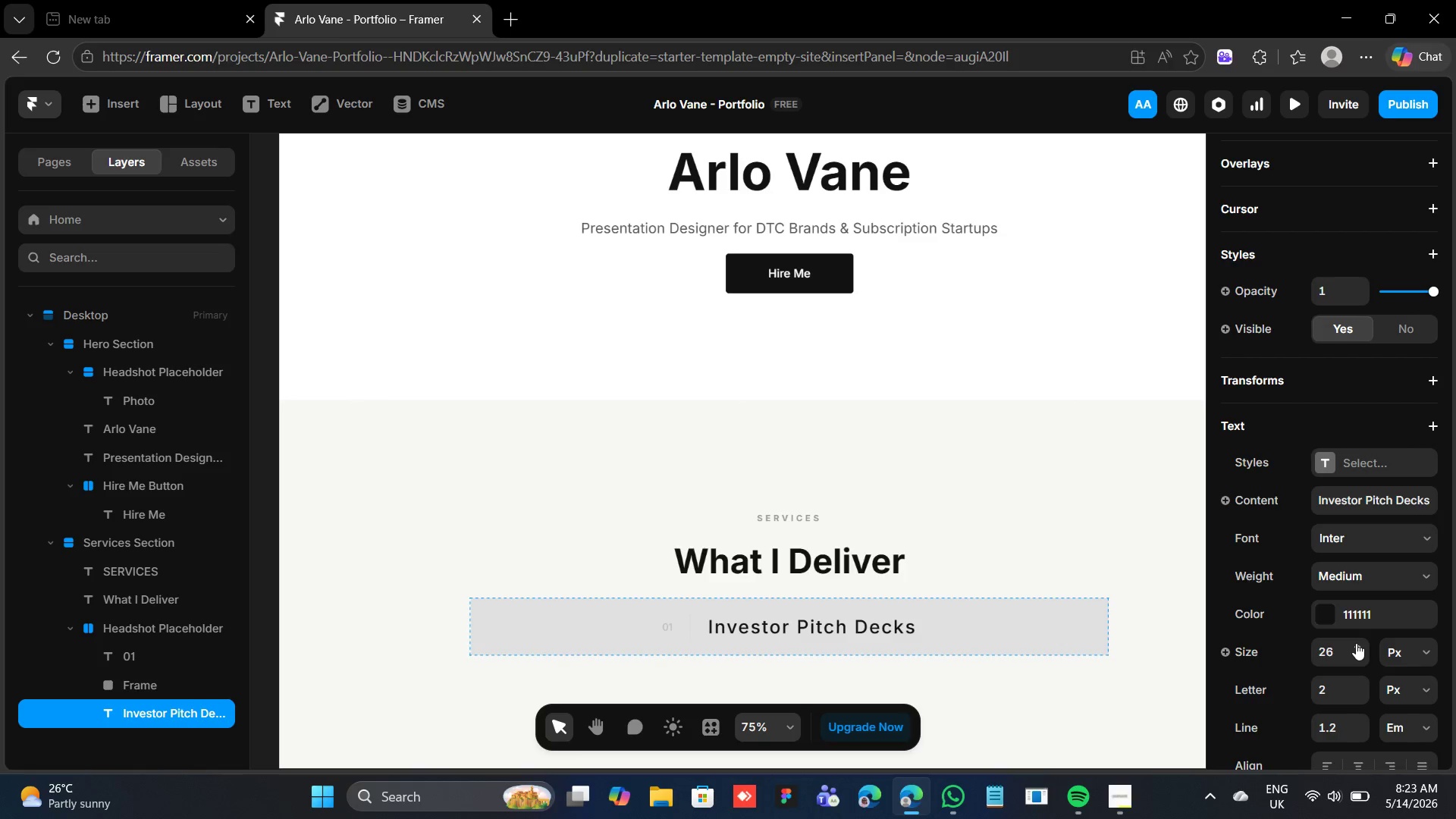 
left_click([1356, 643])
 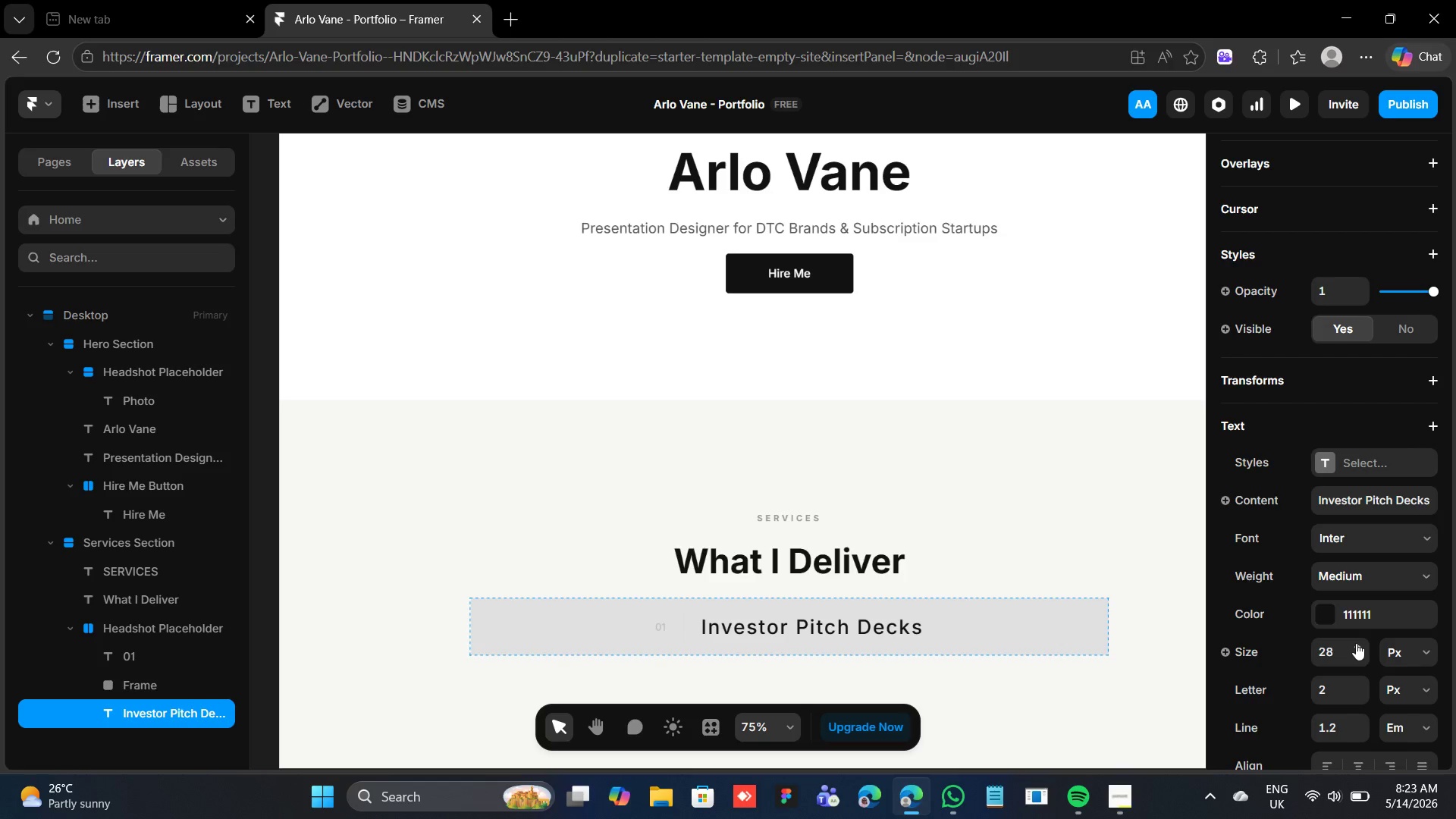 
left_click([1356, 643])
 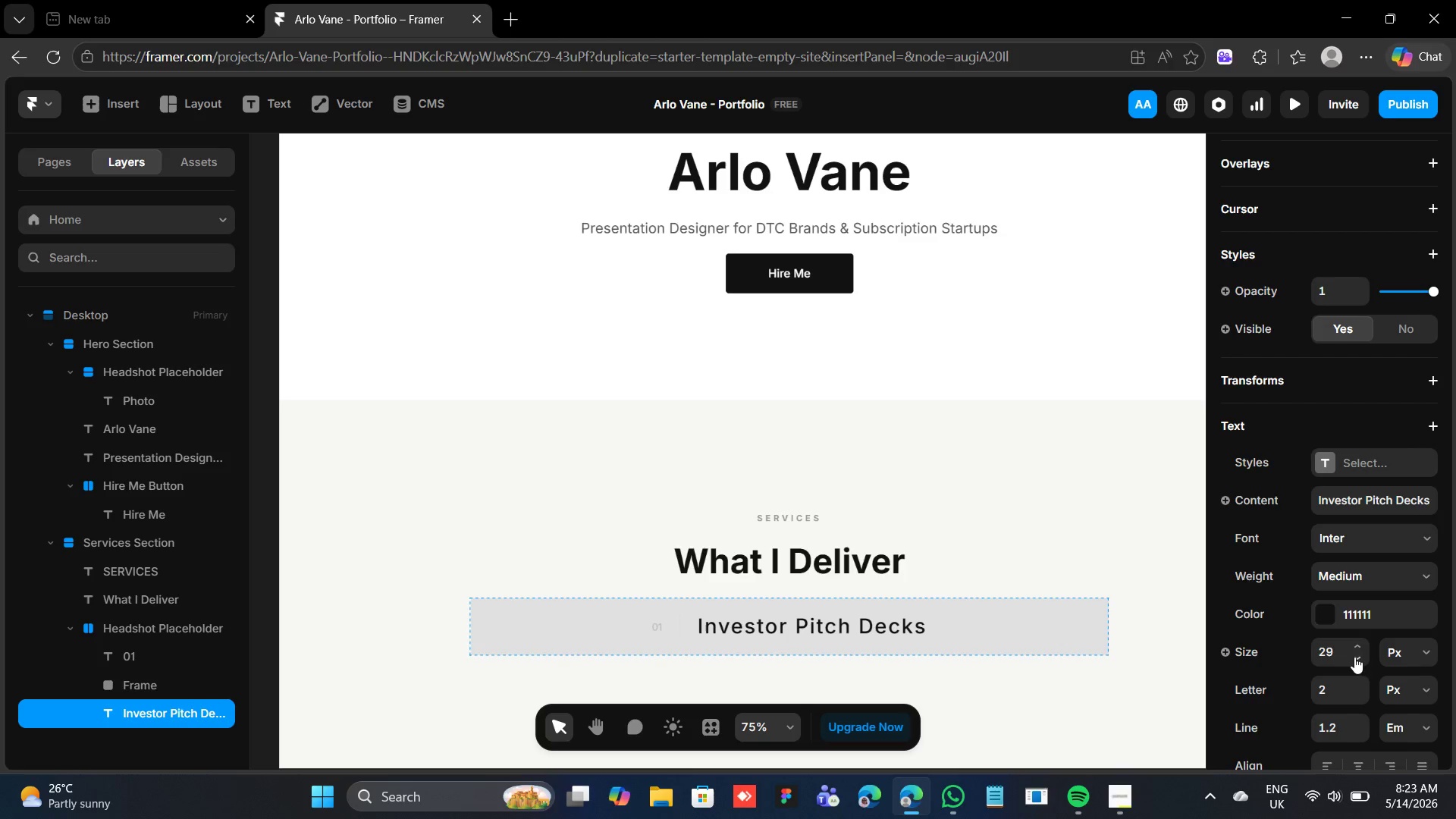 
left_click([1354, 656])
 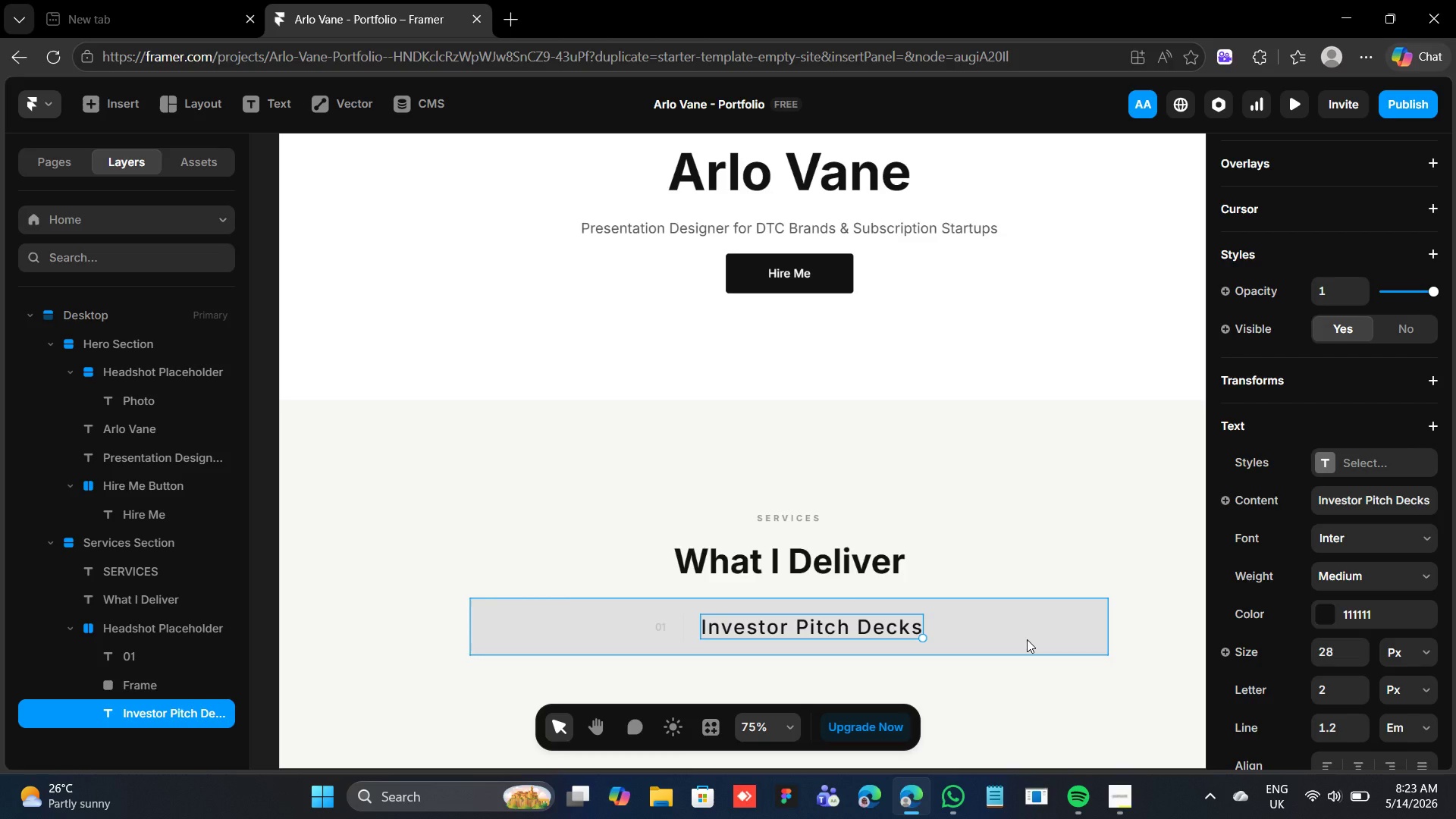 
wait(11.42)
 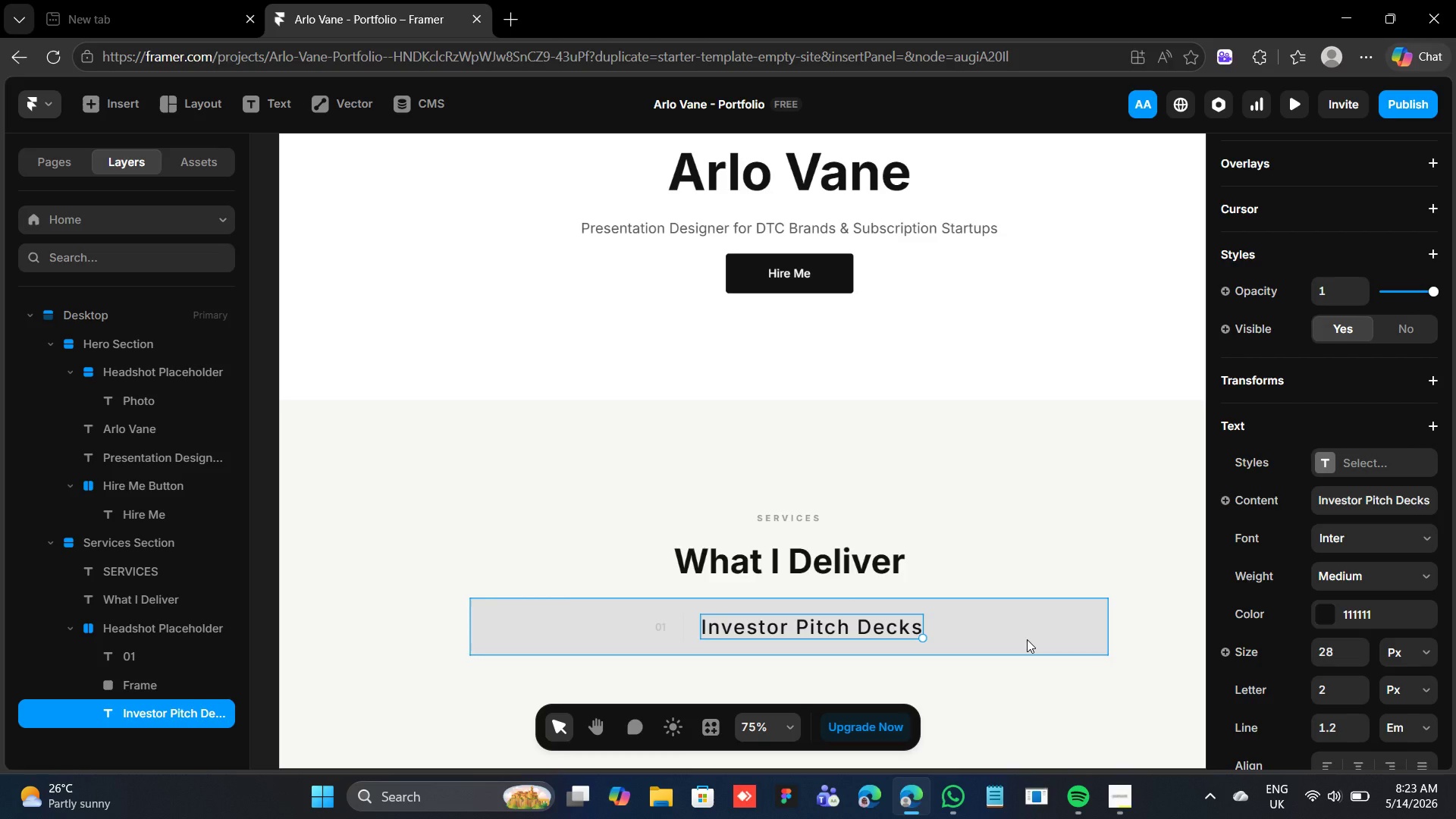 
left_click([108, 106])
 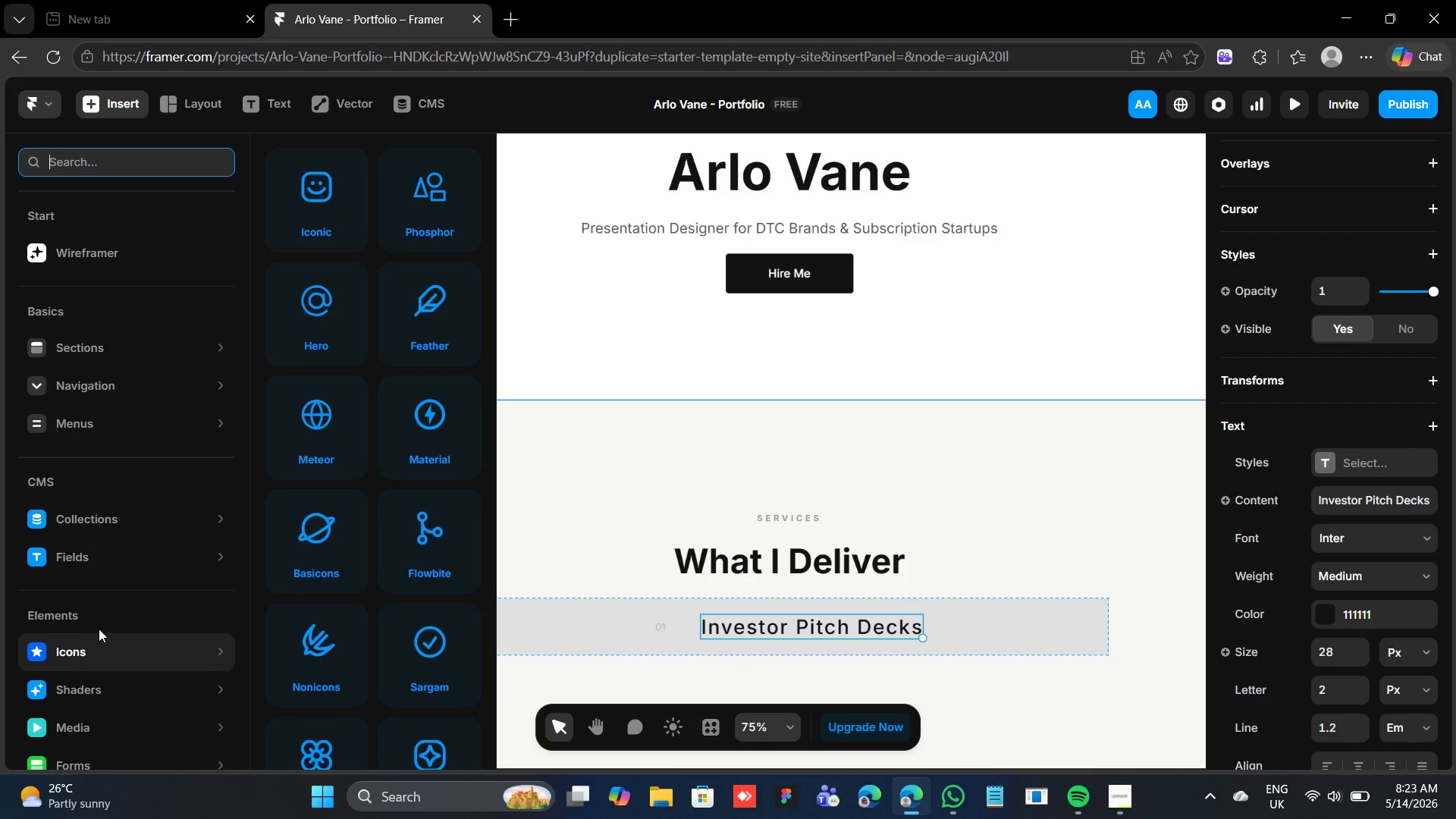 
wait(24.25)
 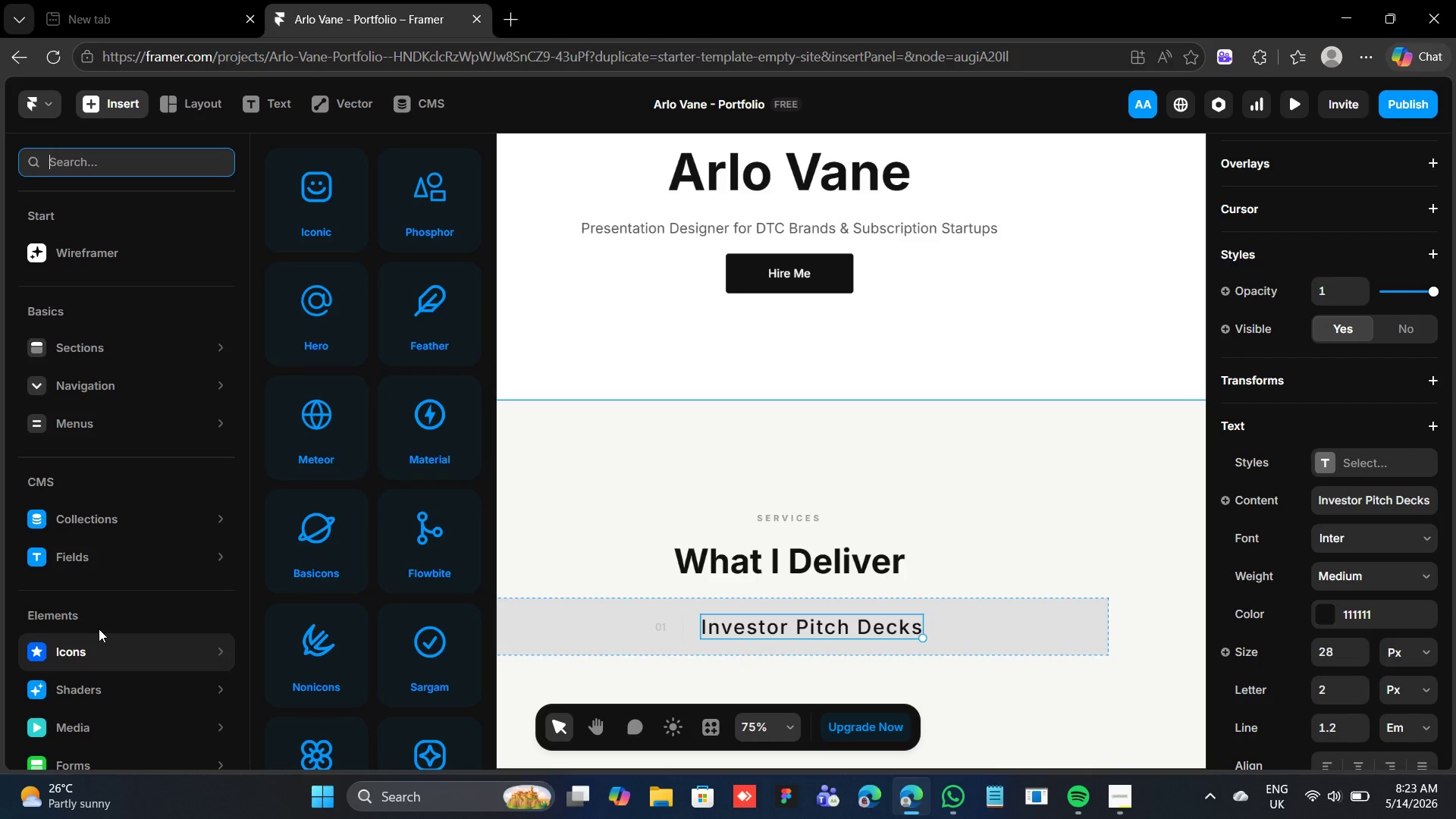 
mouse_move([365, 609])
 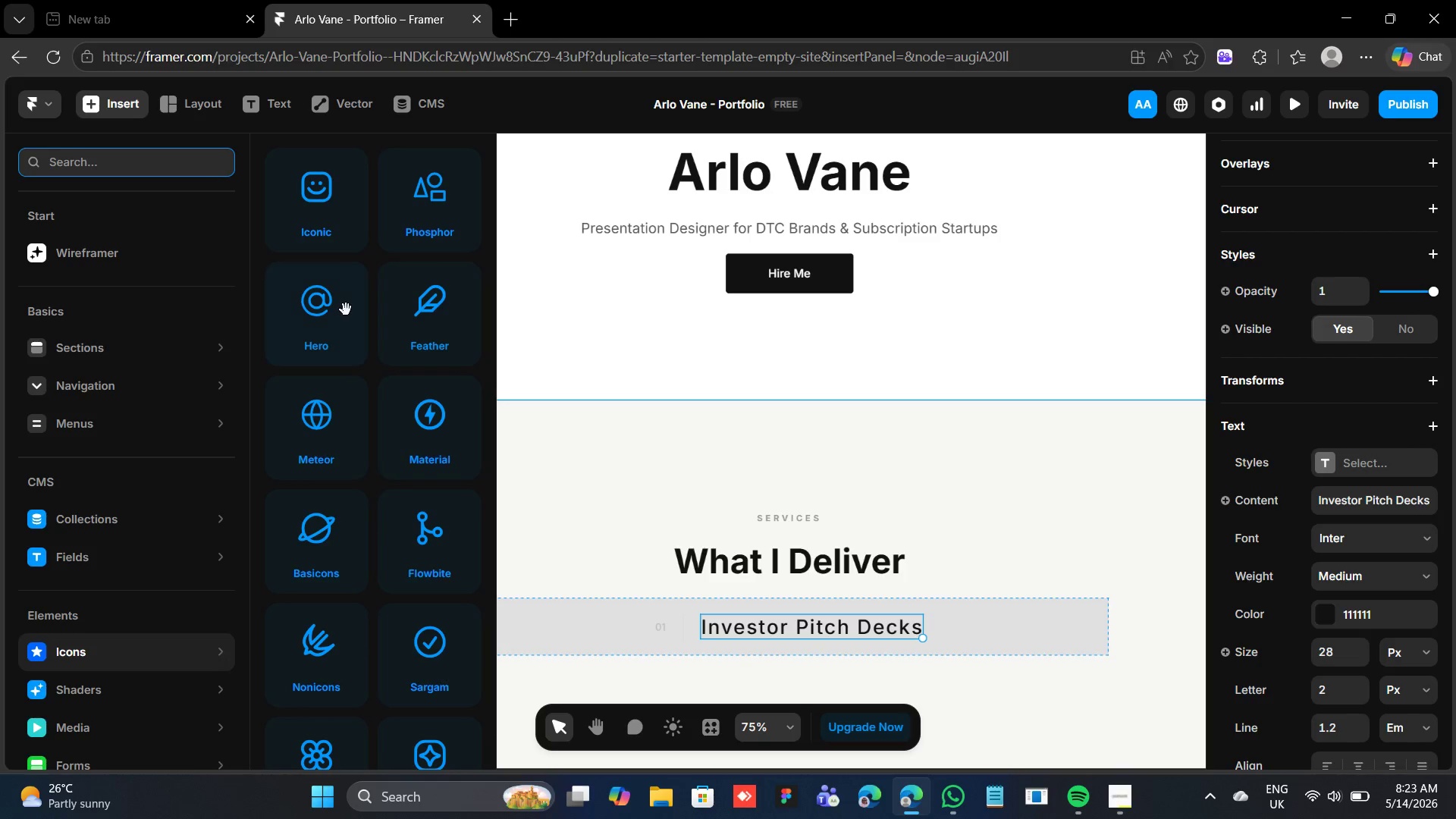 
mouse_move([350, 205])
 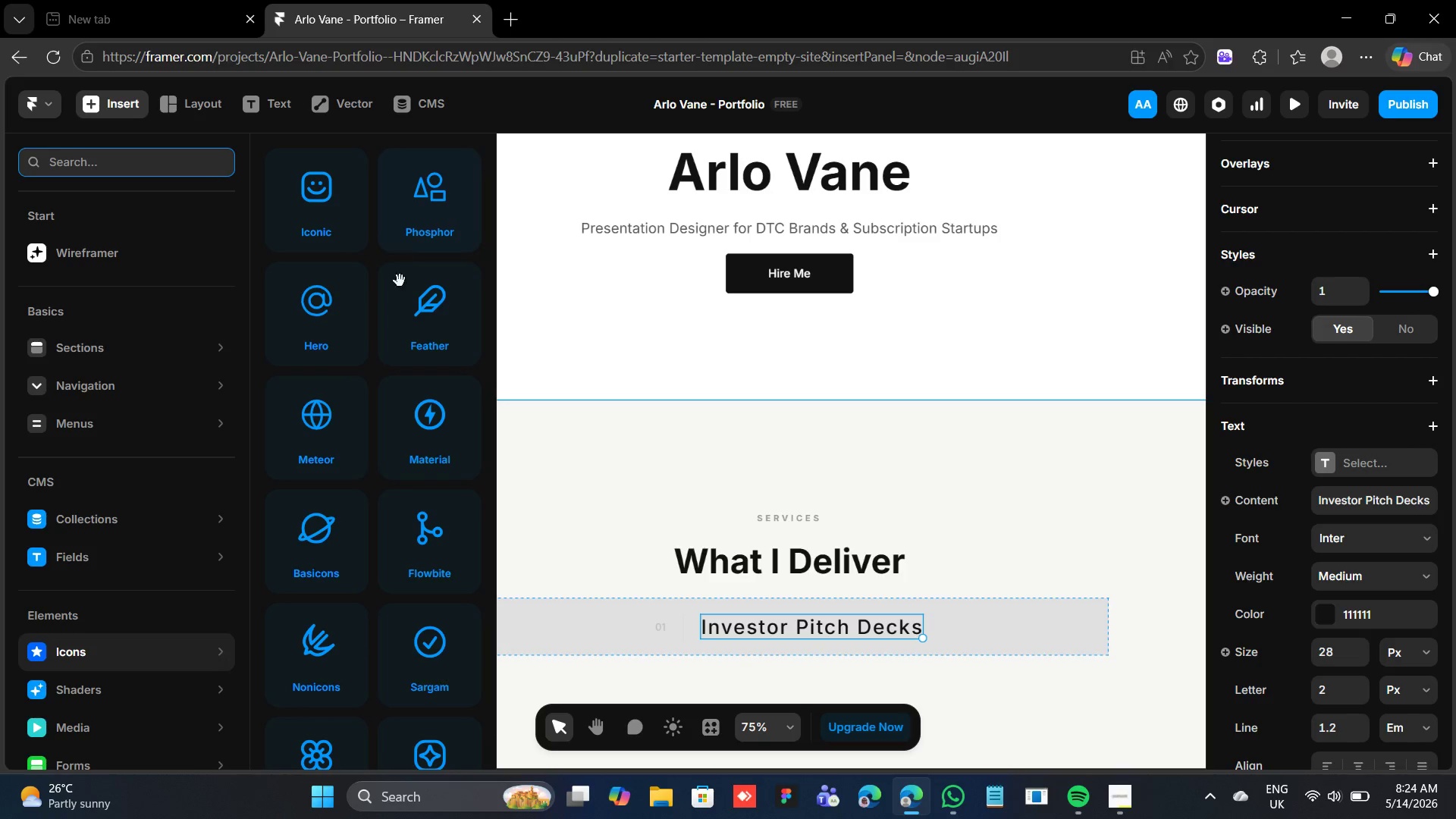 
scroll: coordinate [400, 329], scroll_direction: down, amount: 7.0
 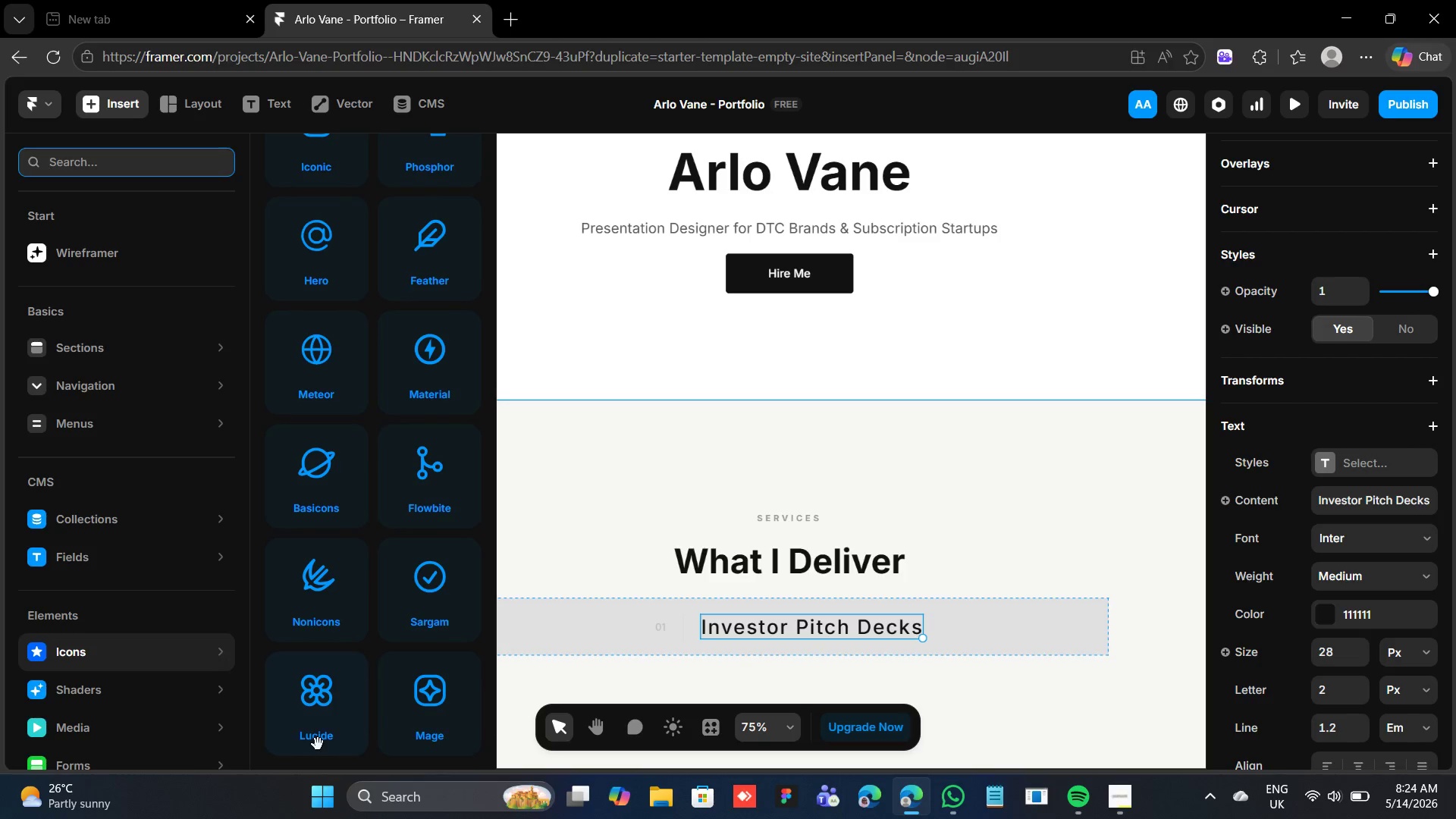 
left_click([318, 744])
 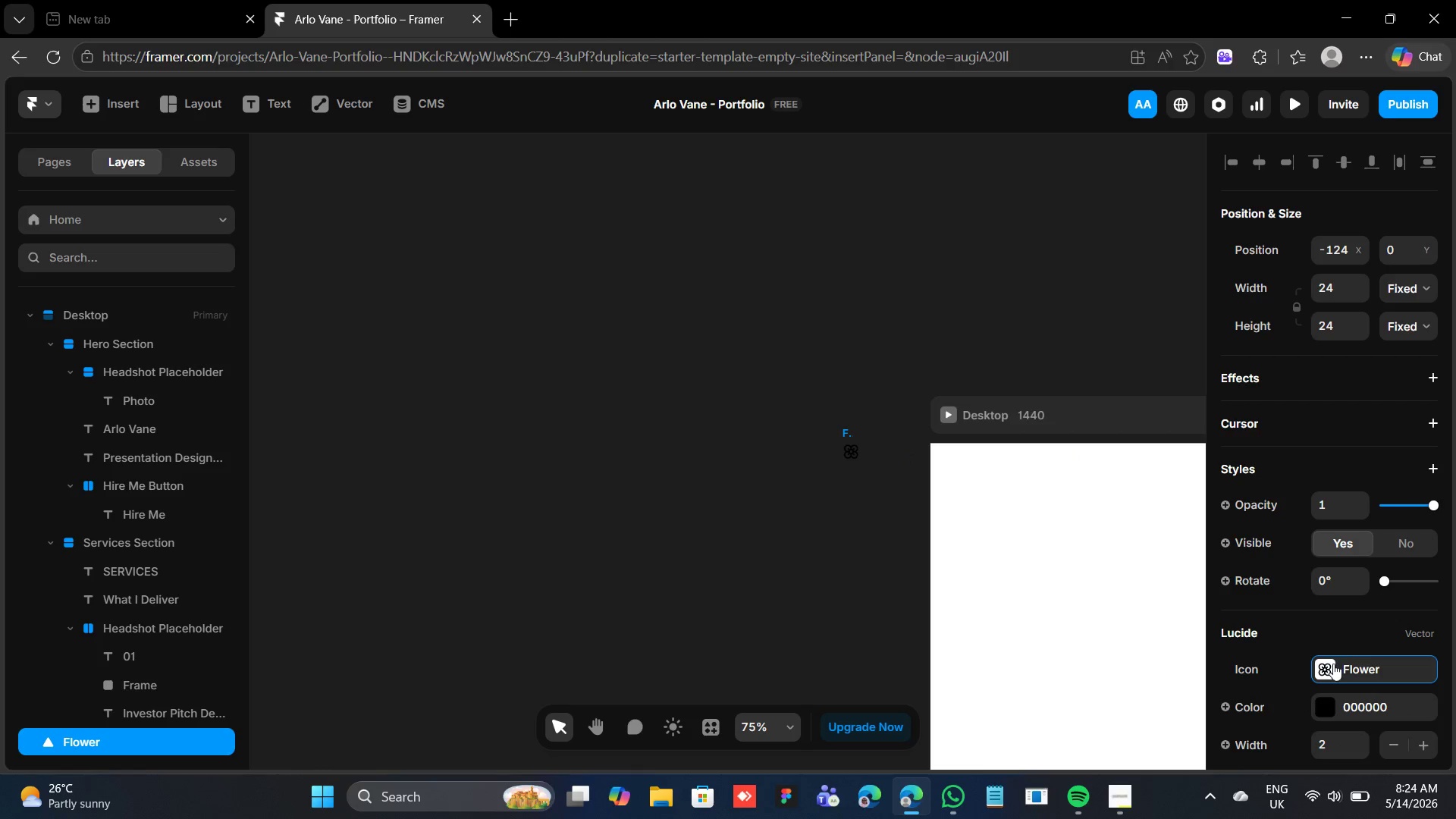 
wait(5.58)
 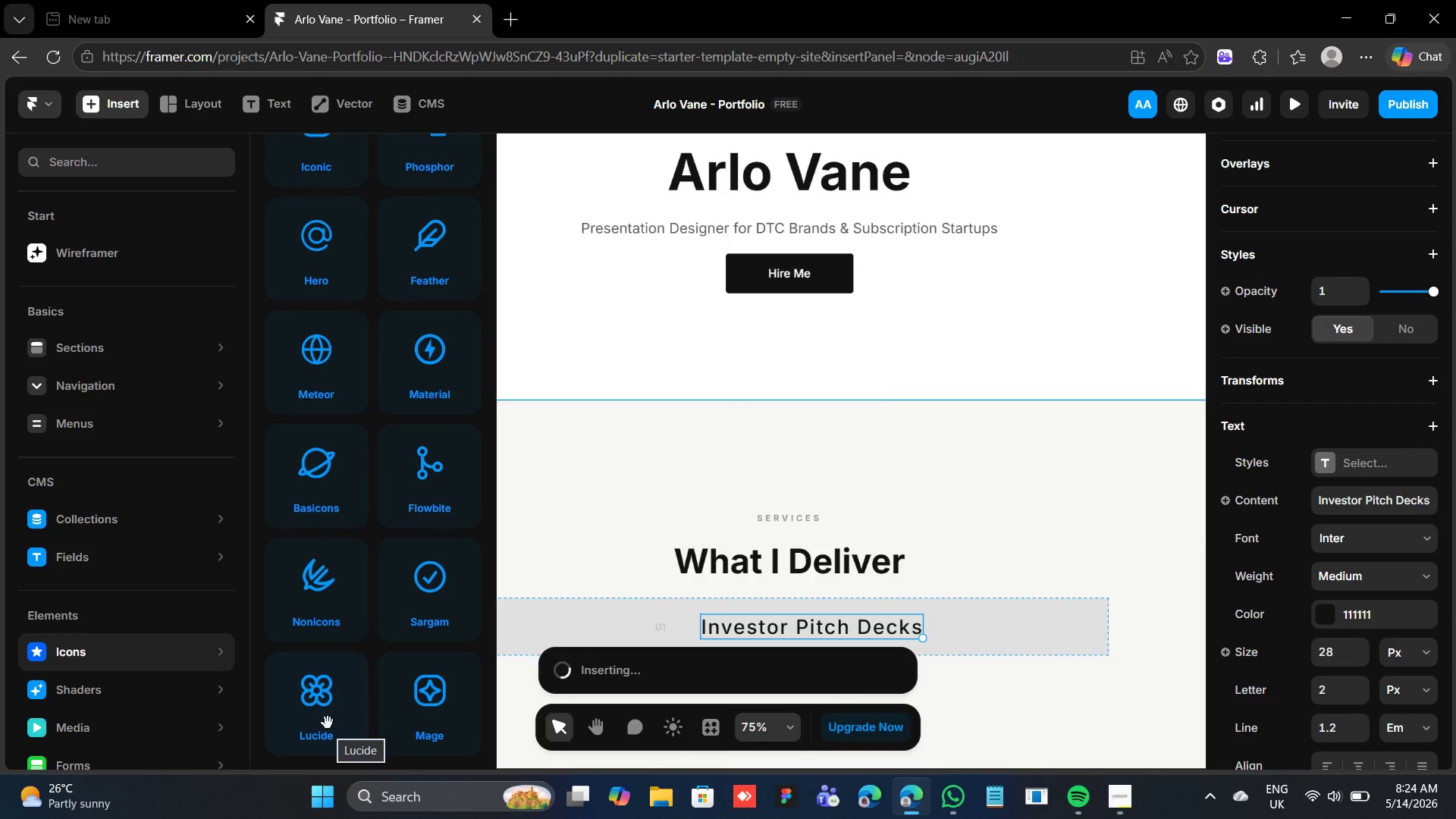 
left_click([996, 639])
 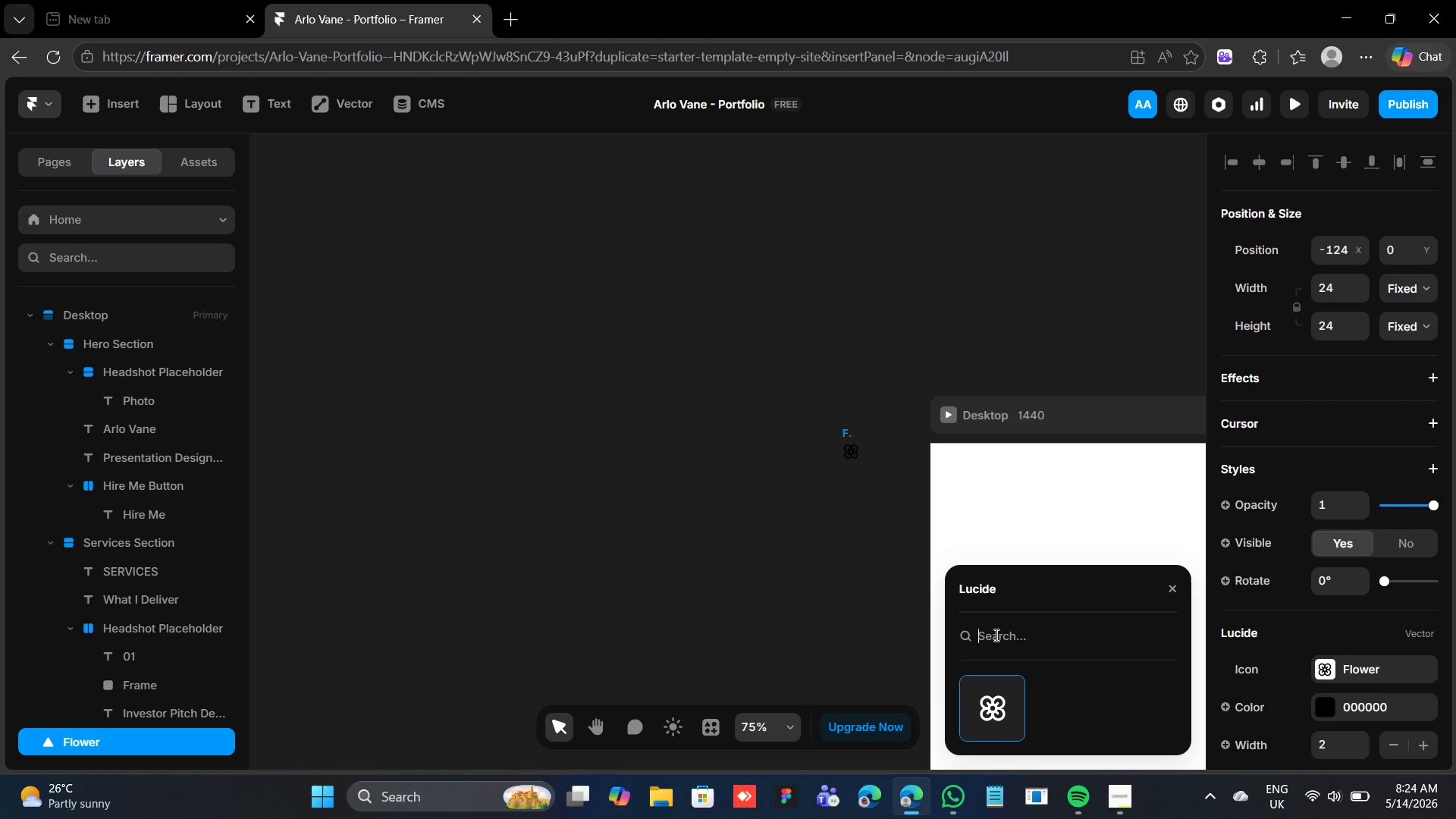 
mouse_move([1072, 598])
 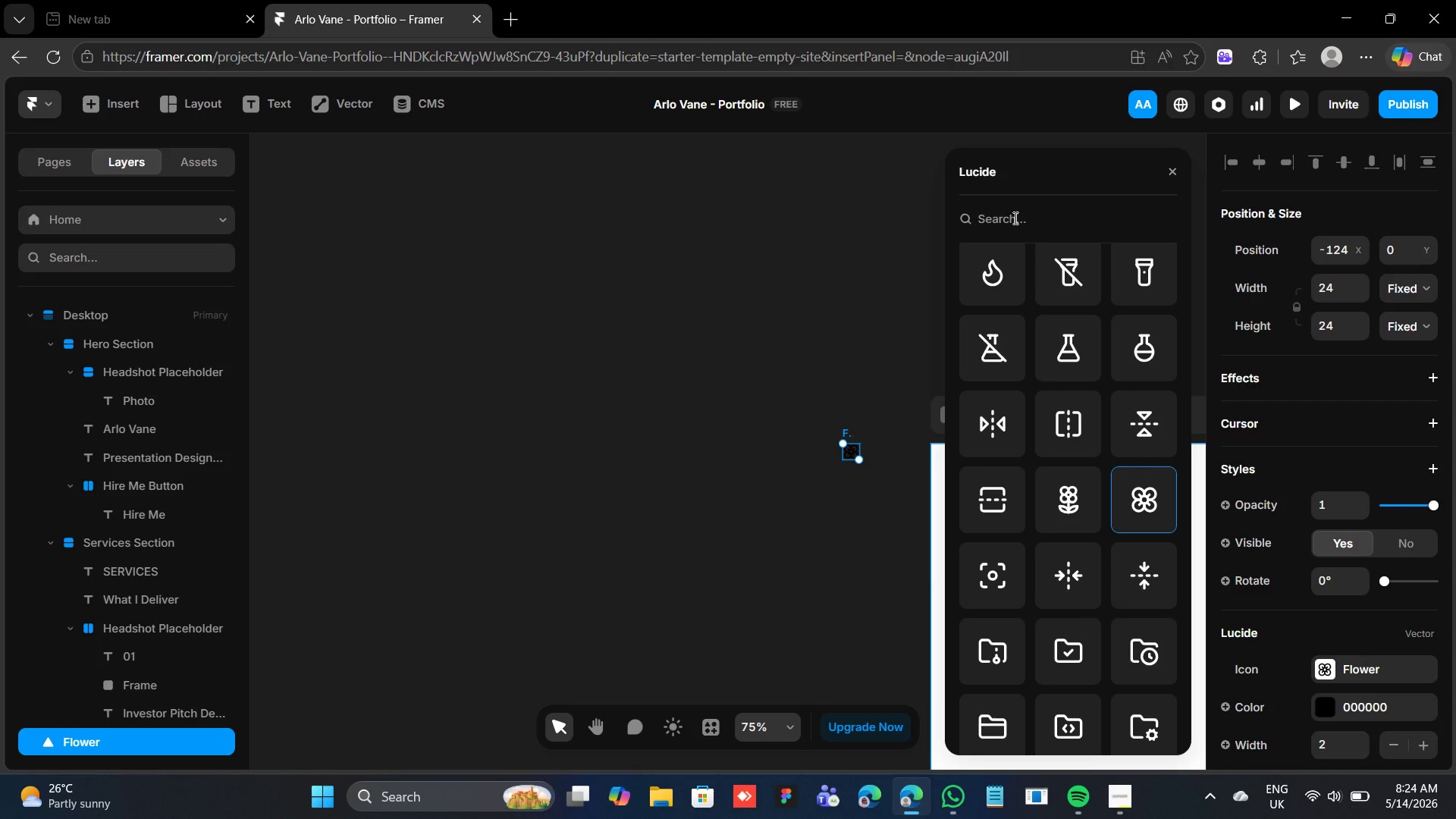 
left_click([1014, 218])
 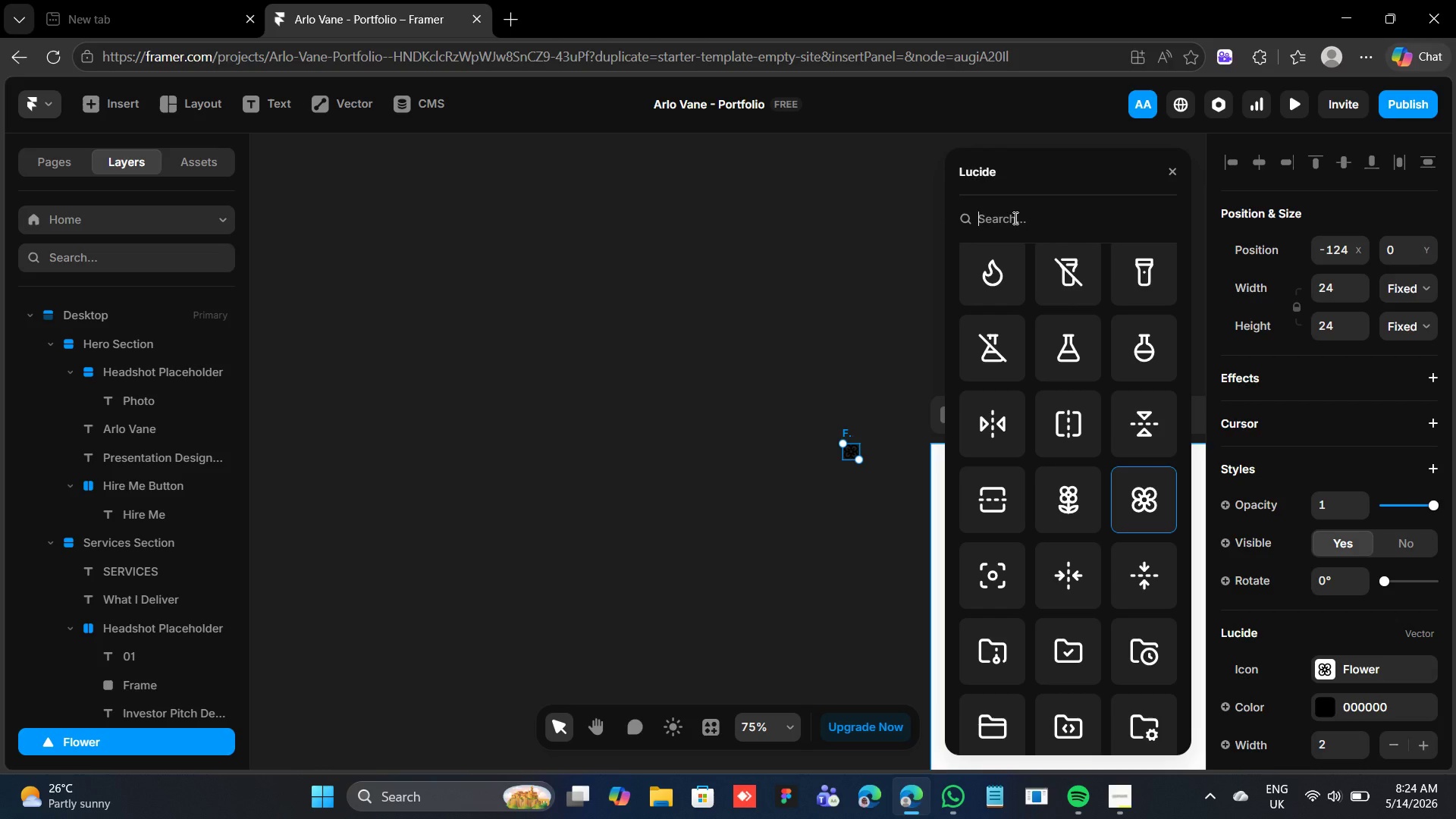 
wait(8.22)
 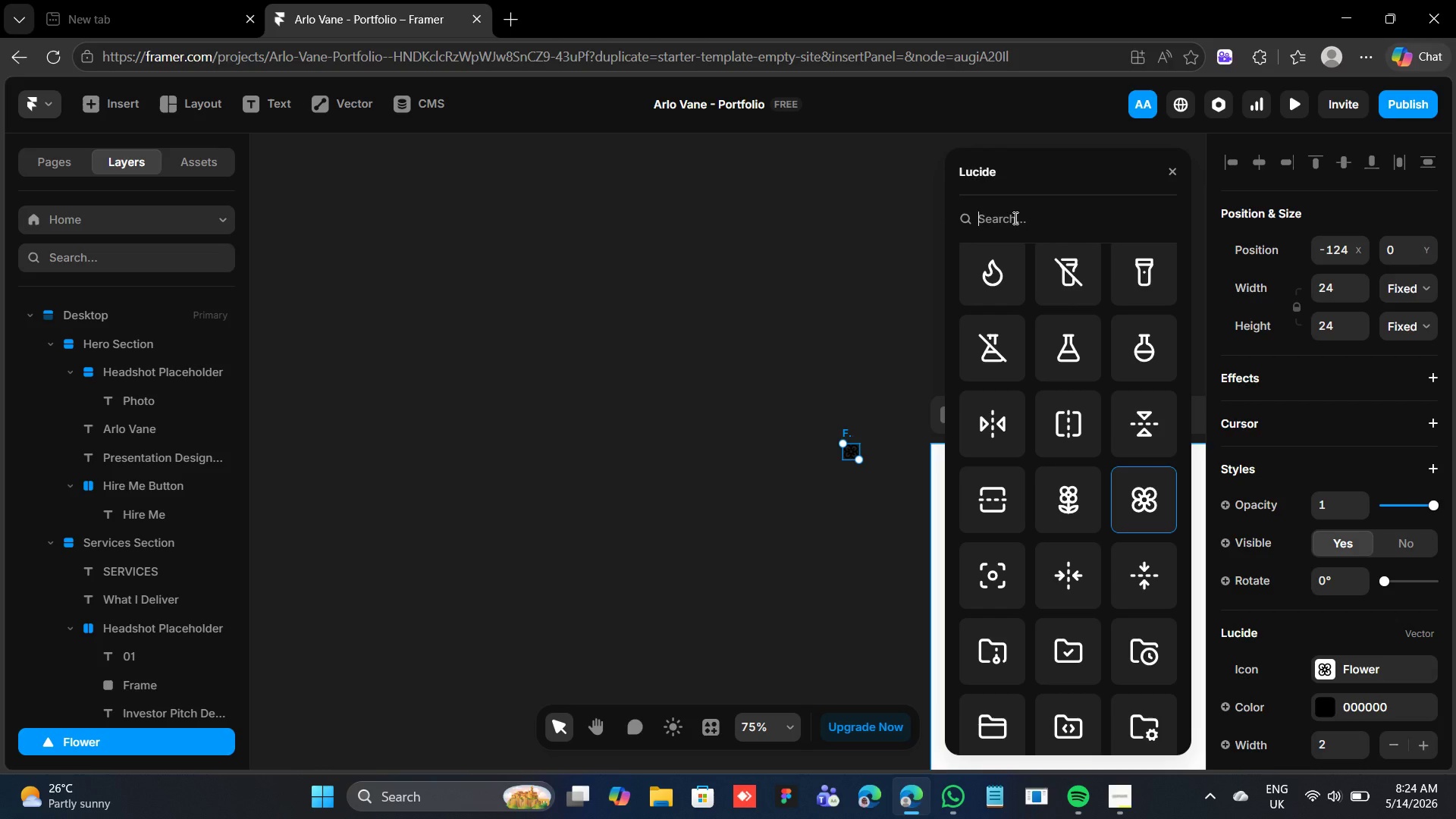 
type(arr)
 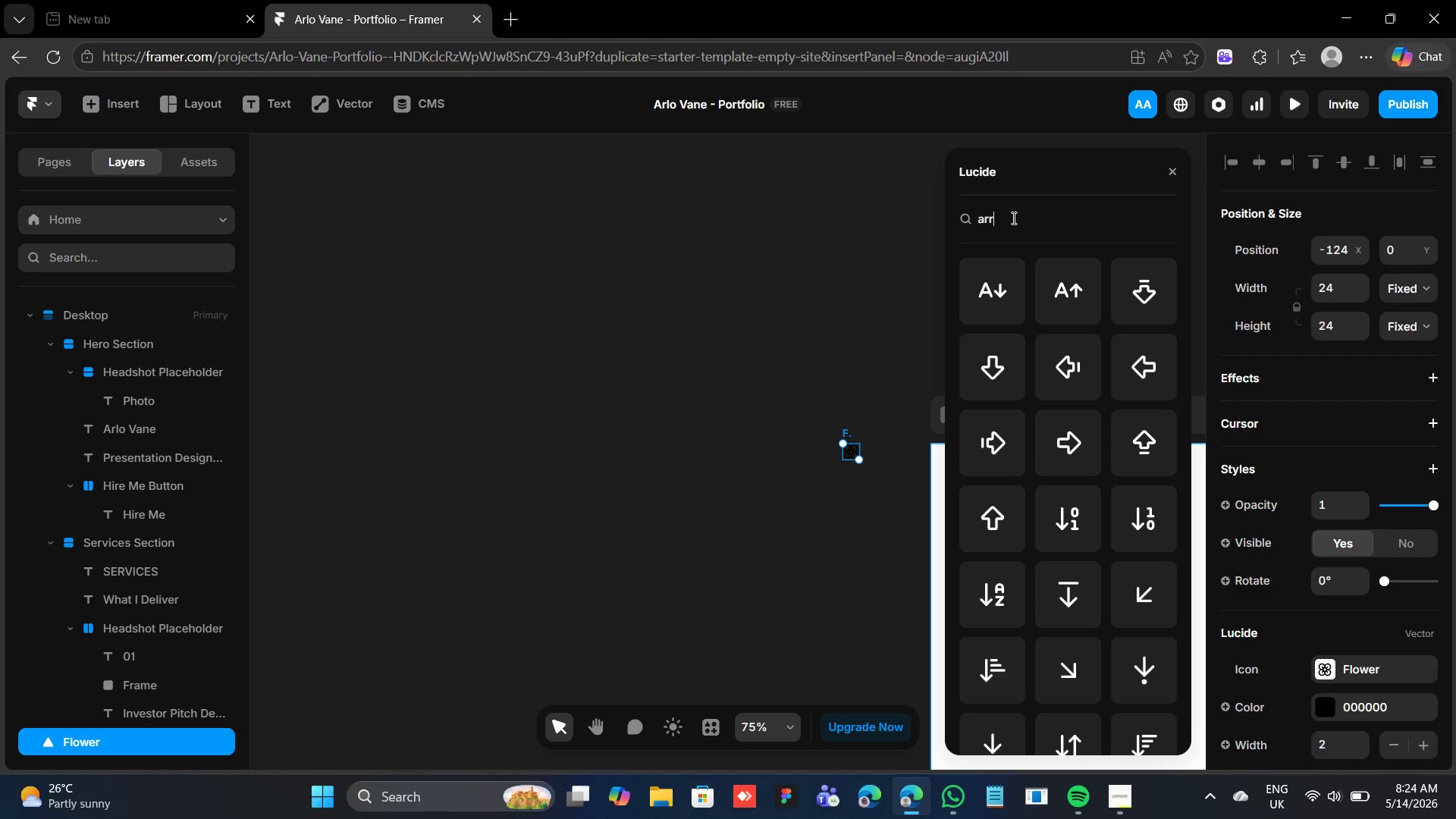 
type(ow)
 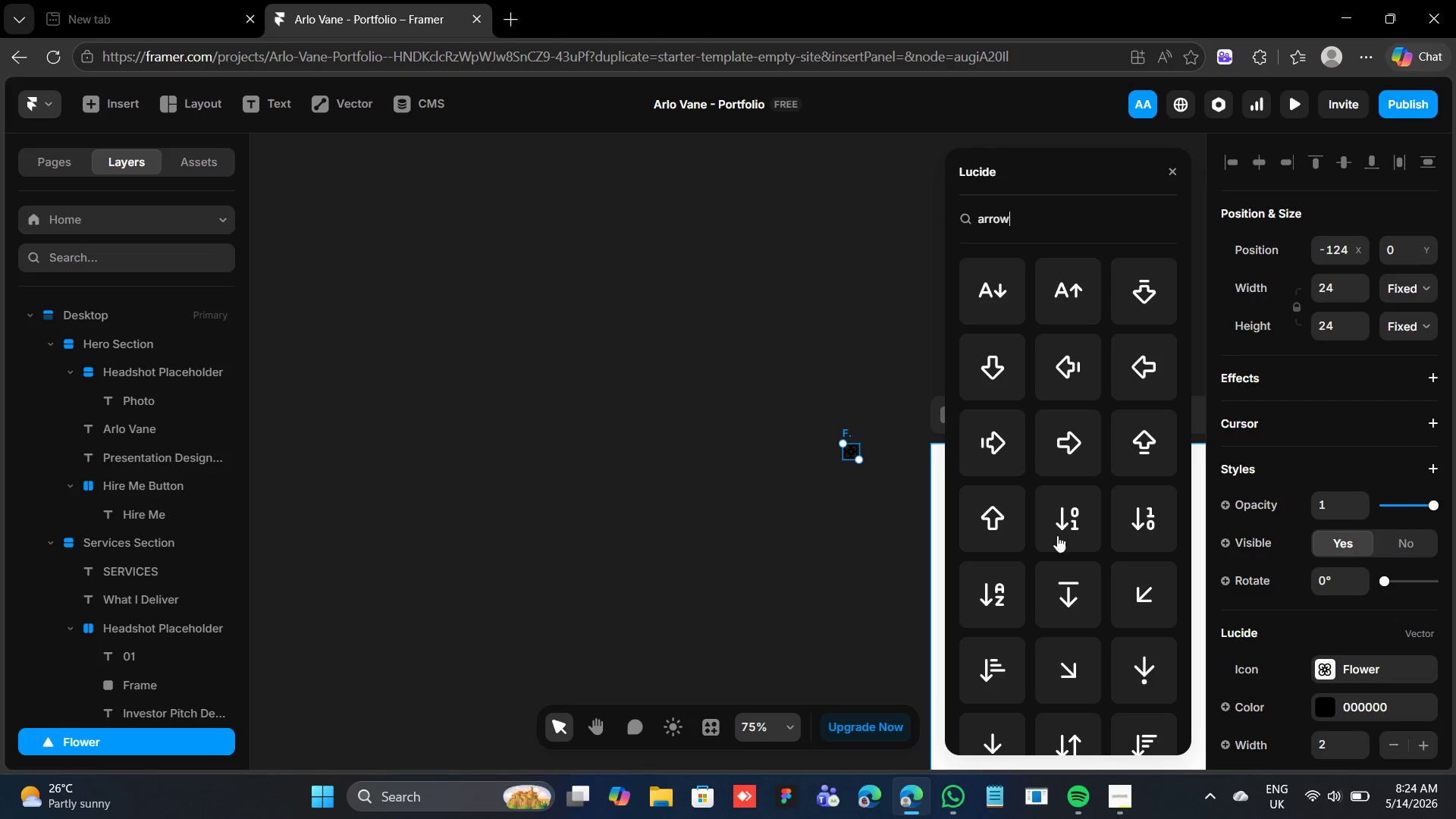 
scroll: coordinate [1073, 573], scroll_direction: down, amount: 4.0
 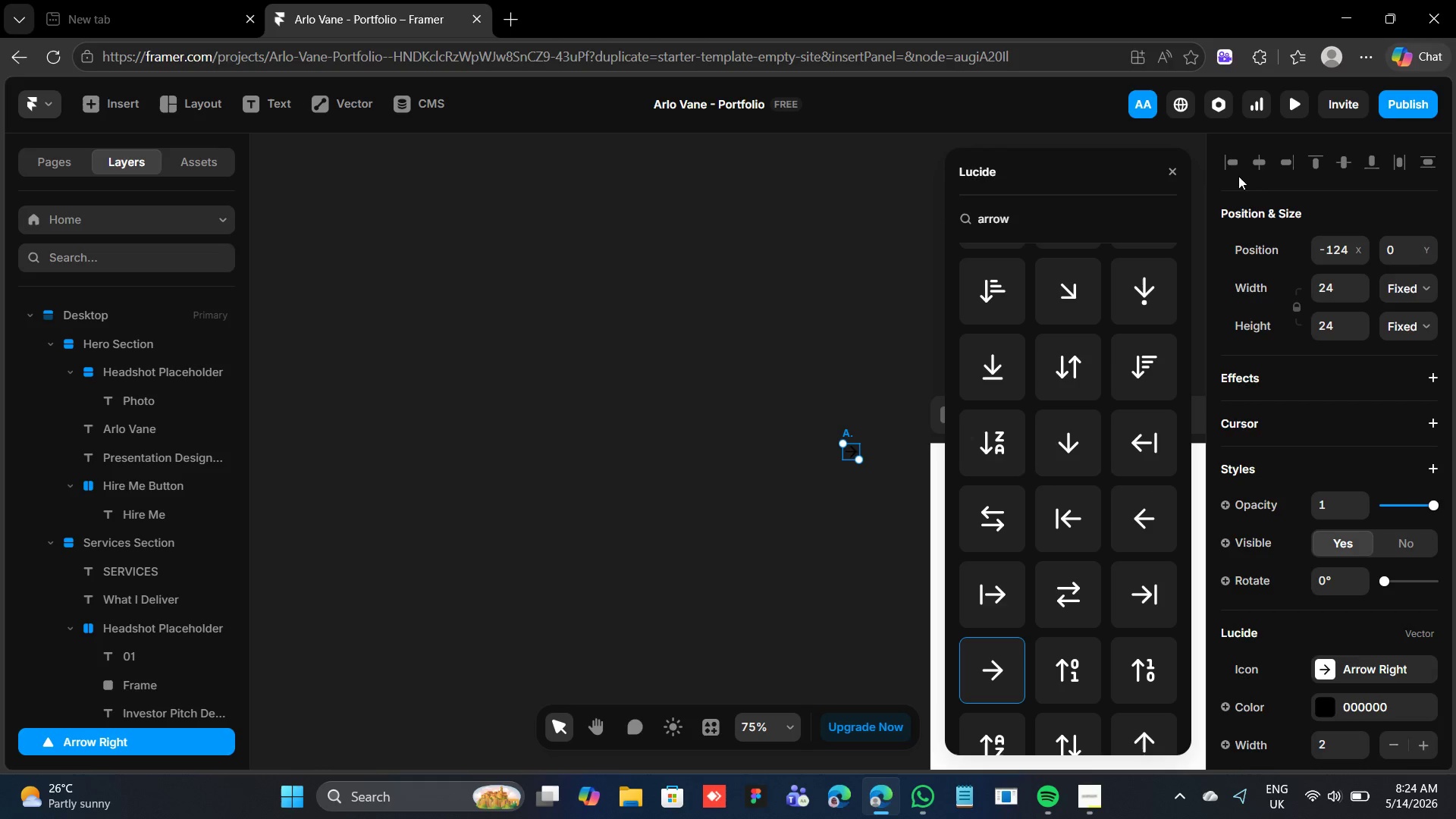 
left_click([1177, 164])
 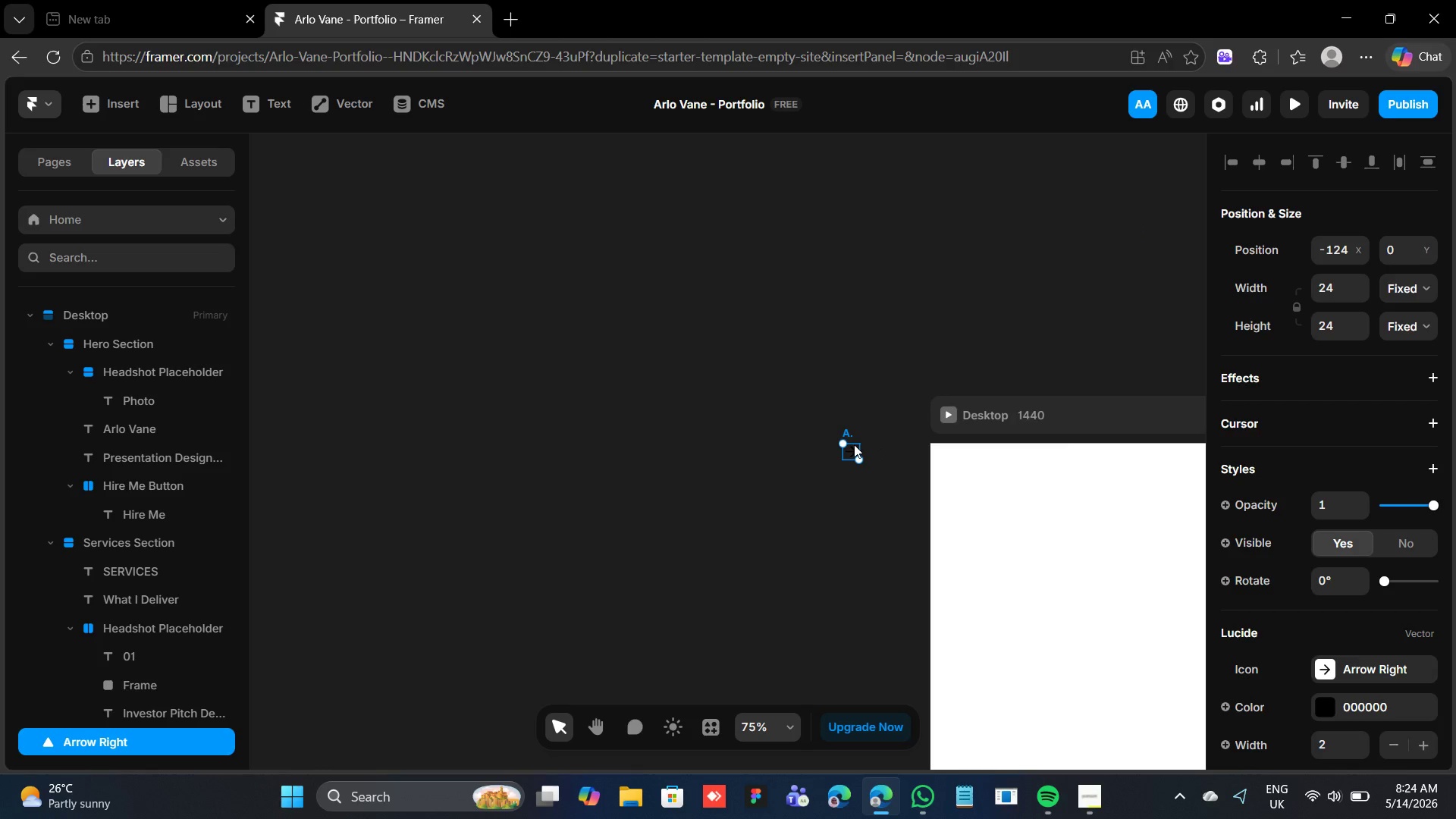 
left_click_drag(start_coordinate=[848, 447], to_coordinate=[1038, 540])
 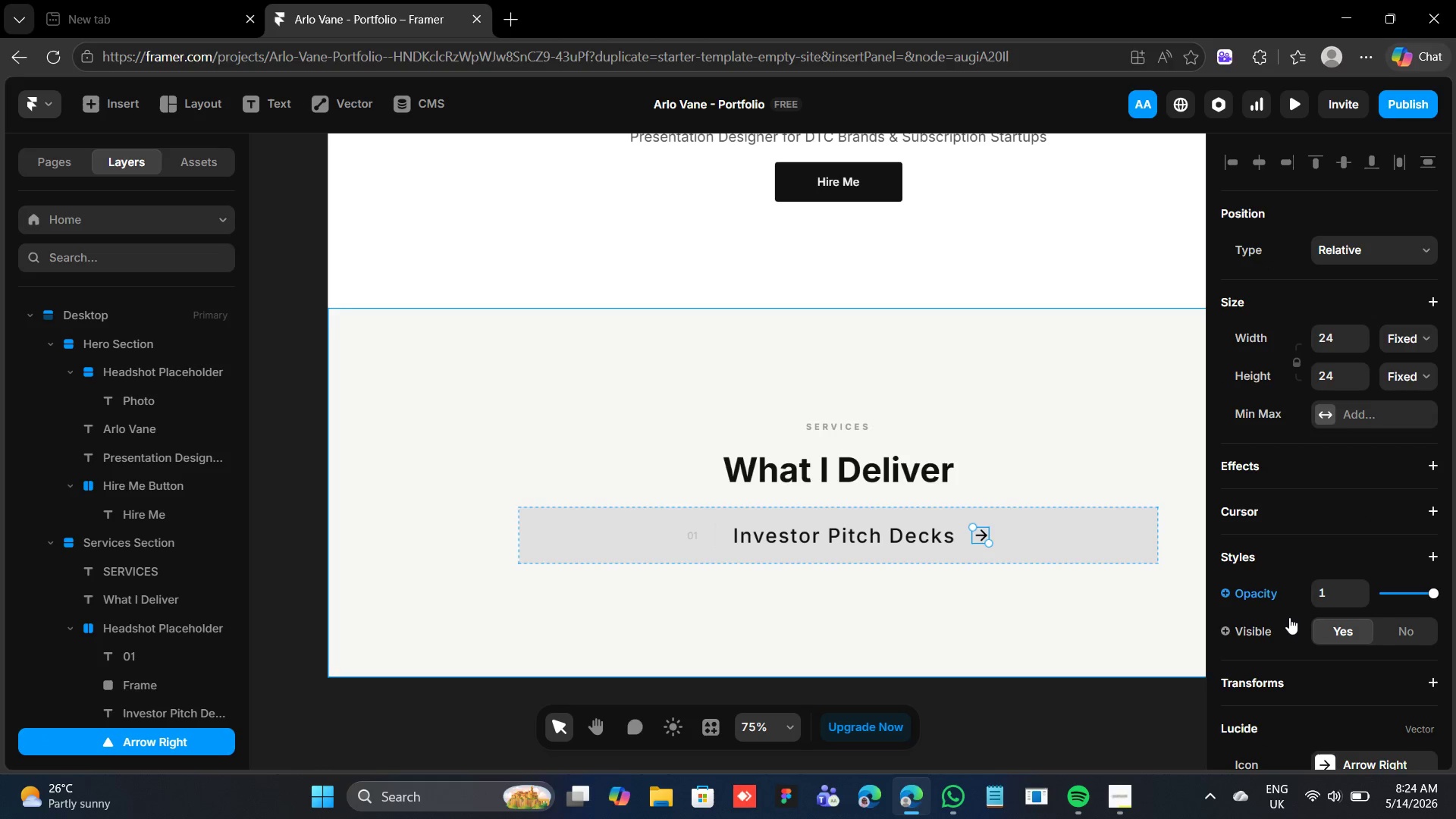 
wait(5.42)
 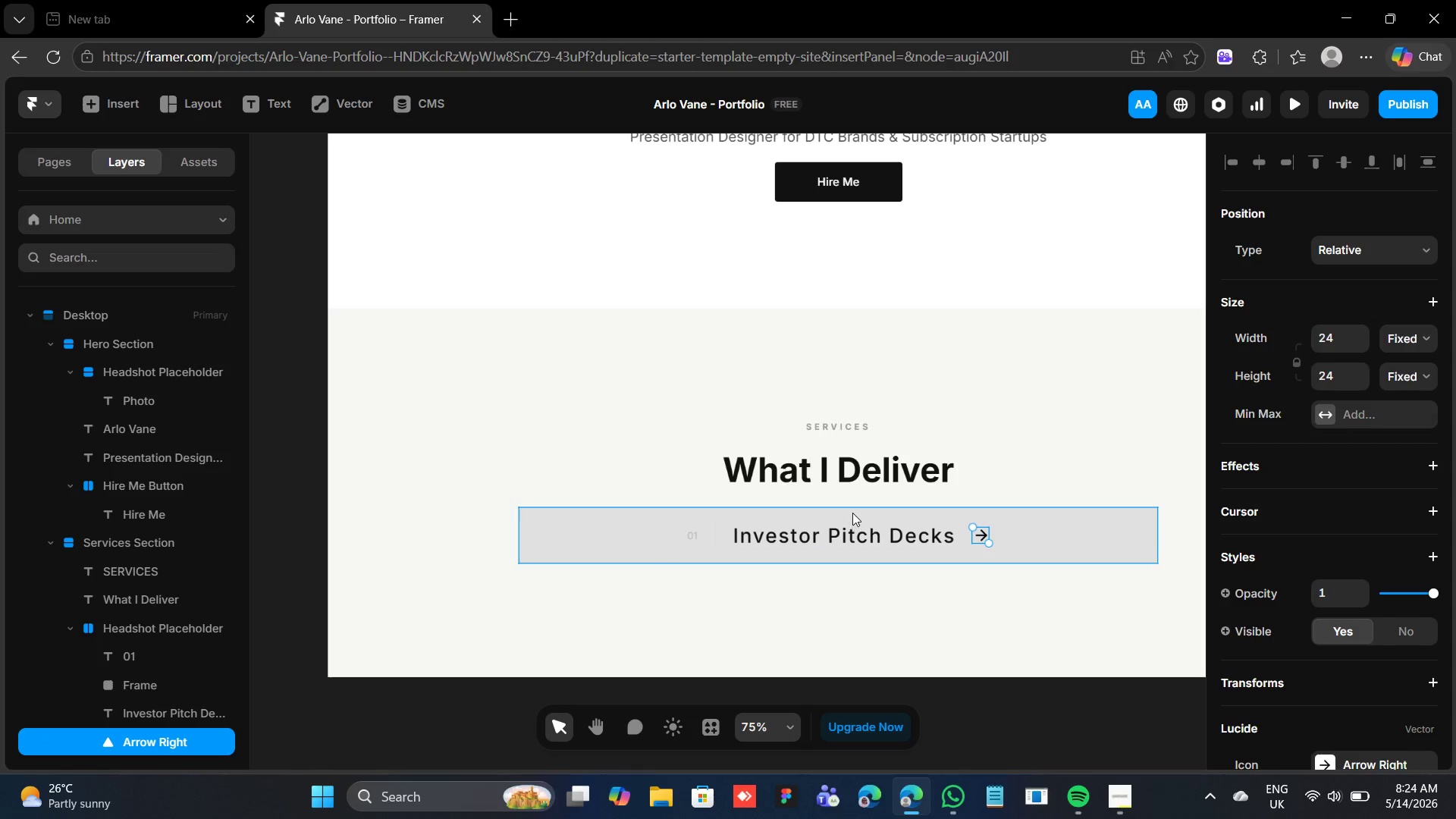 
scroll: coordinate [1289, 598], scroll_direction: down, amount: 3.0
 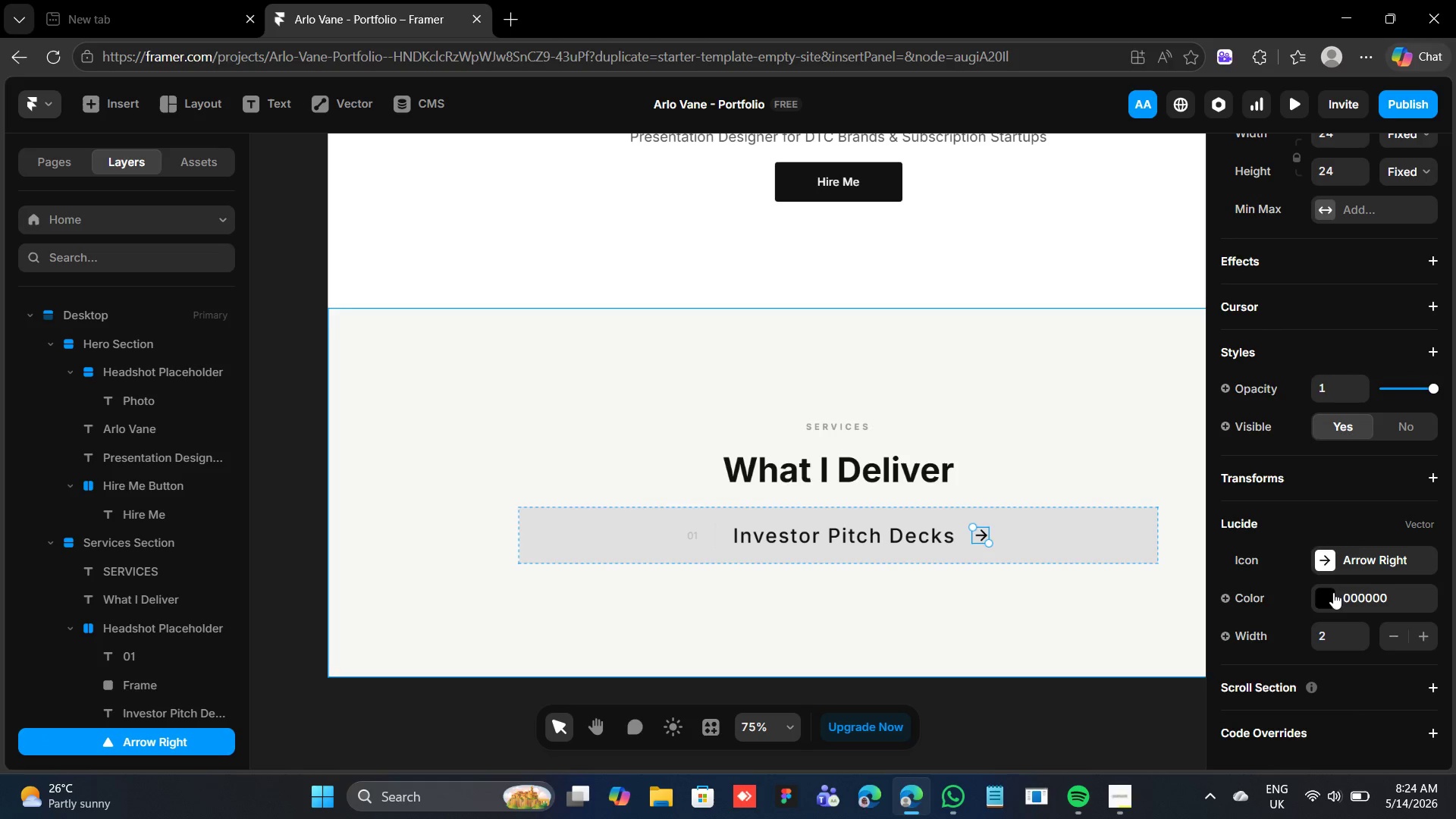 
left_click([1327, 595])
 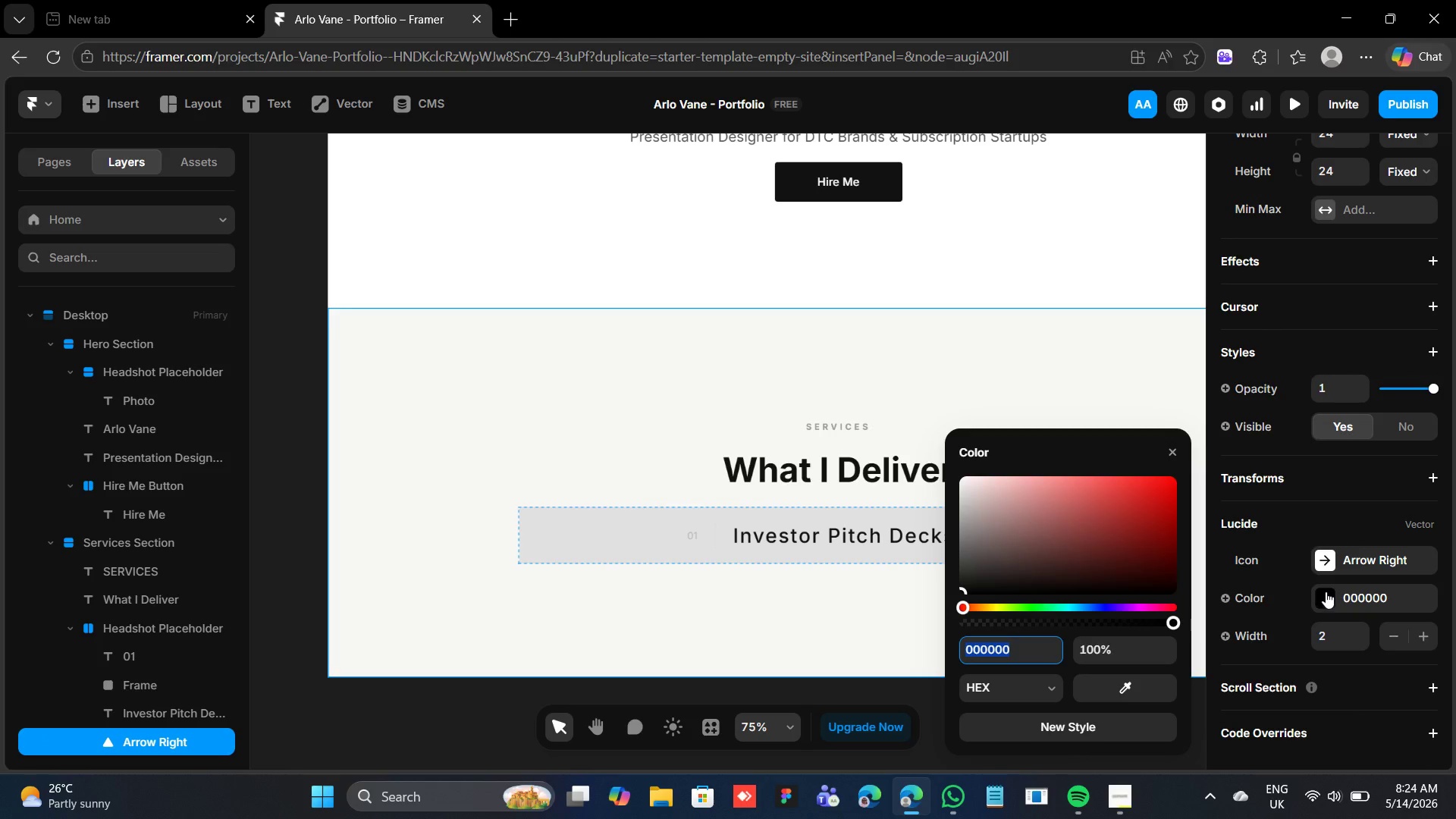 
key(1)
 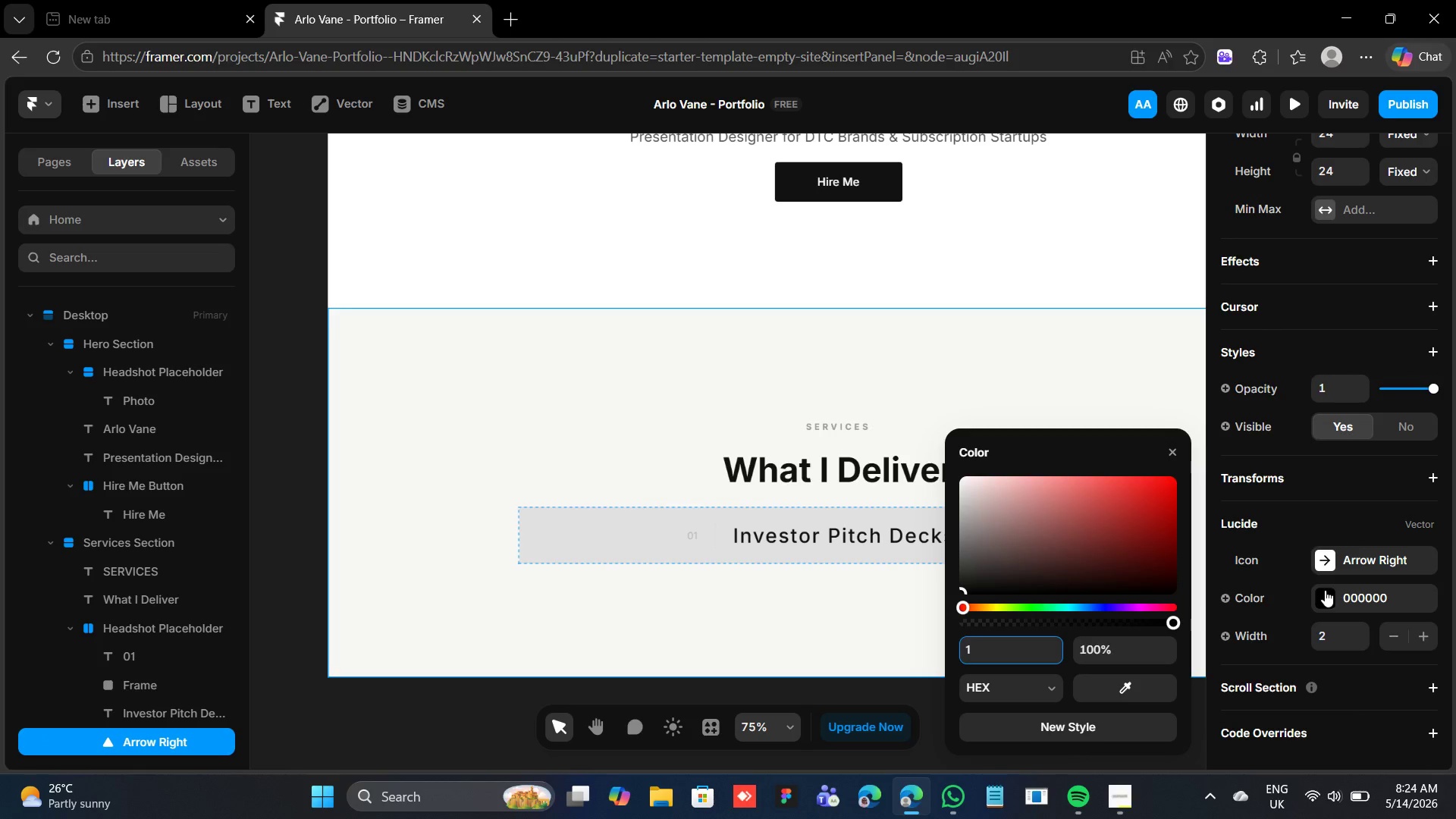 
key(Enter)
 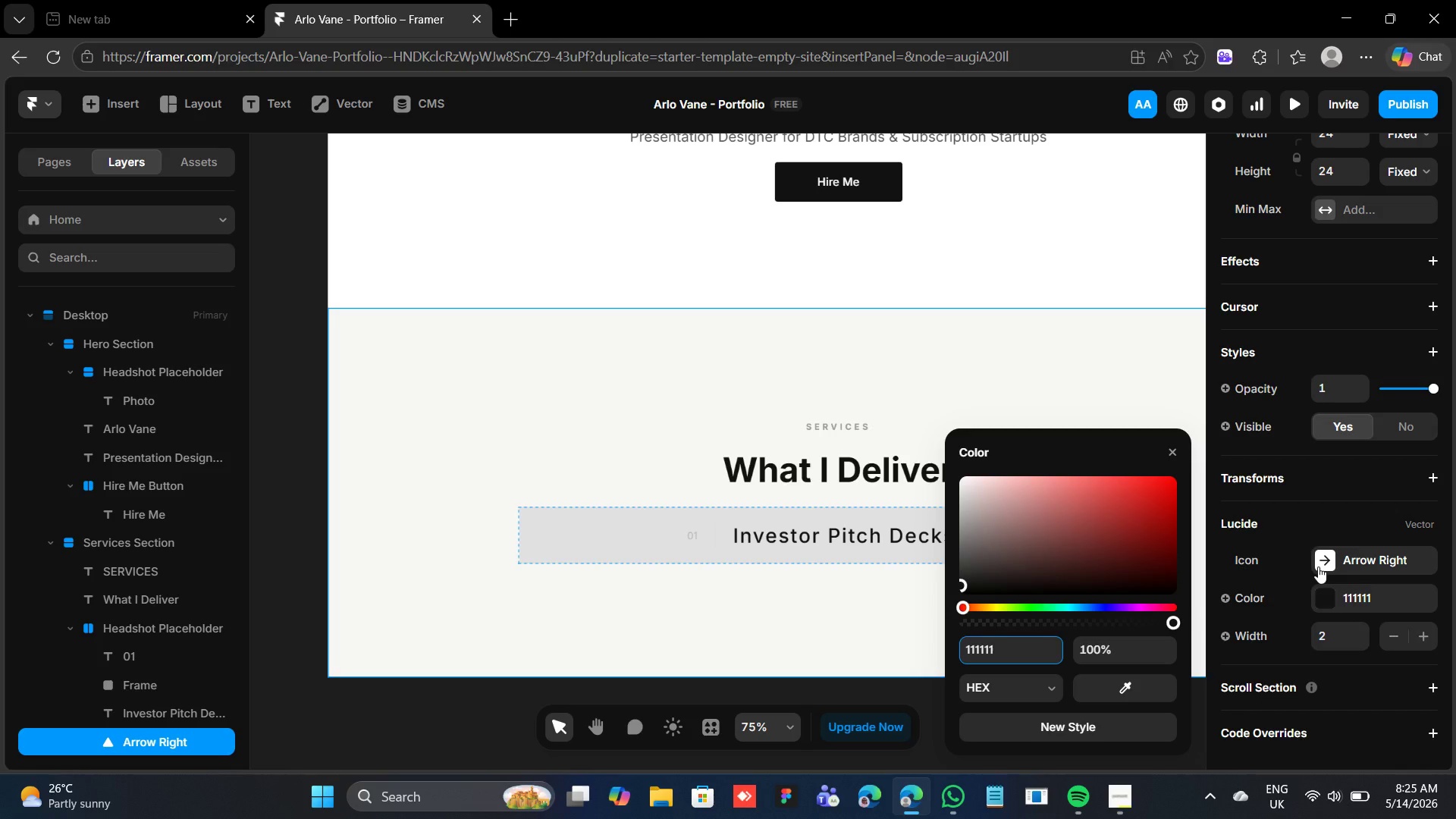 
wait(8.92)
 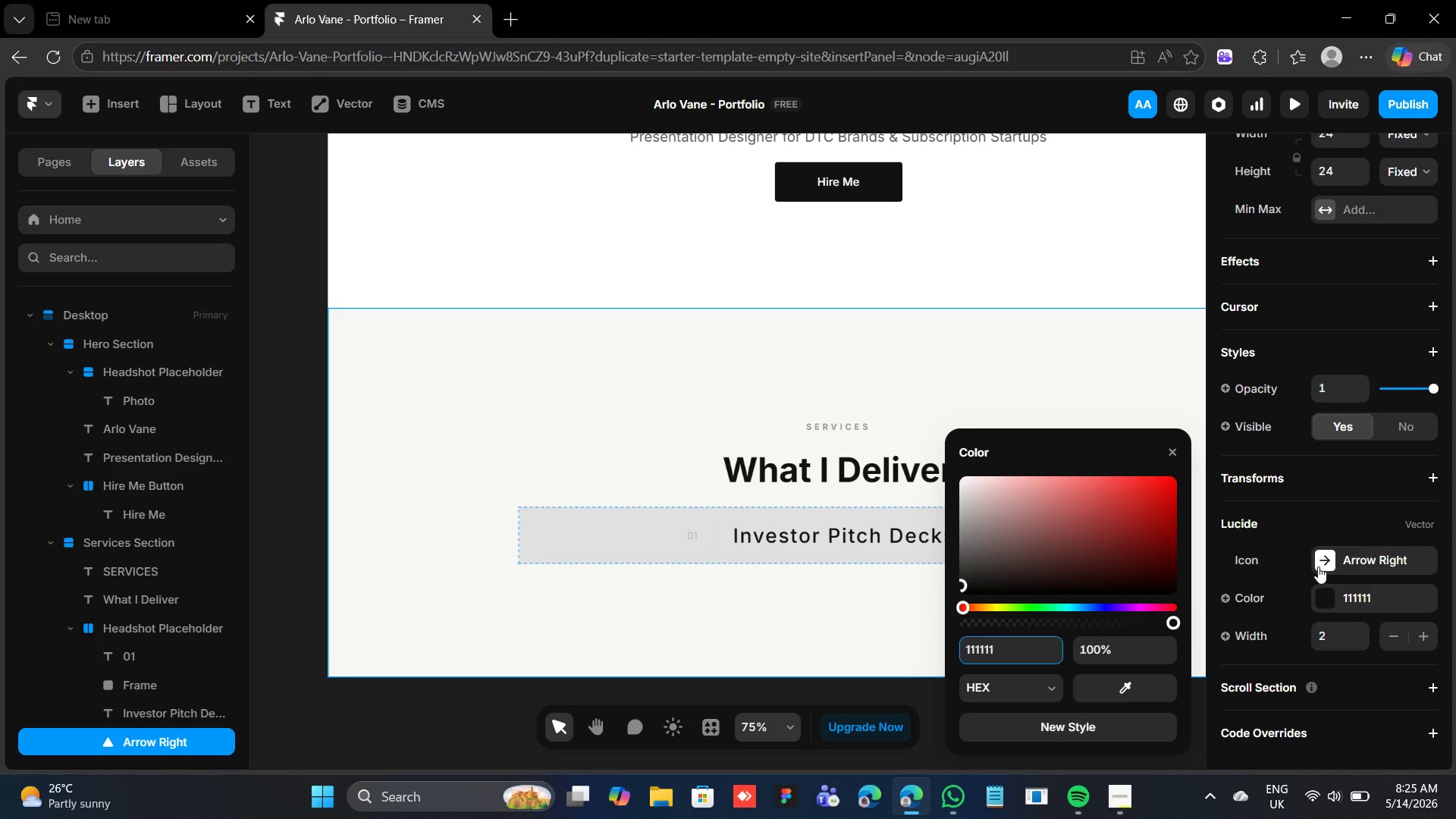 
scroll: coordinate [1323, 253], scroll_direction: up, amount: 2.0
 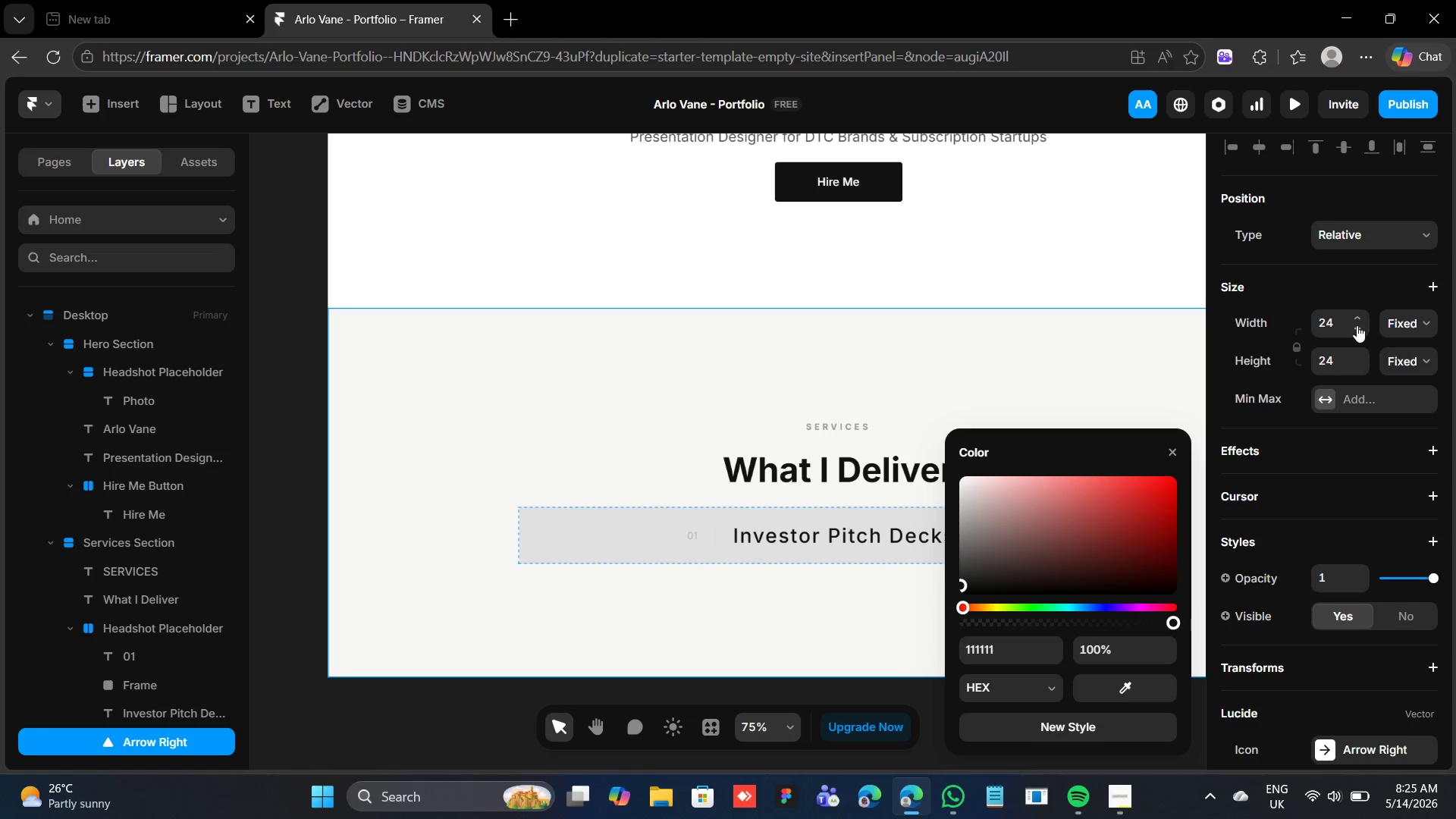 
double_click([1357, 325])
 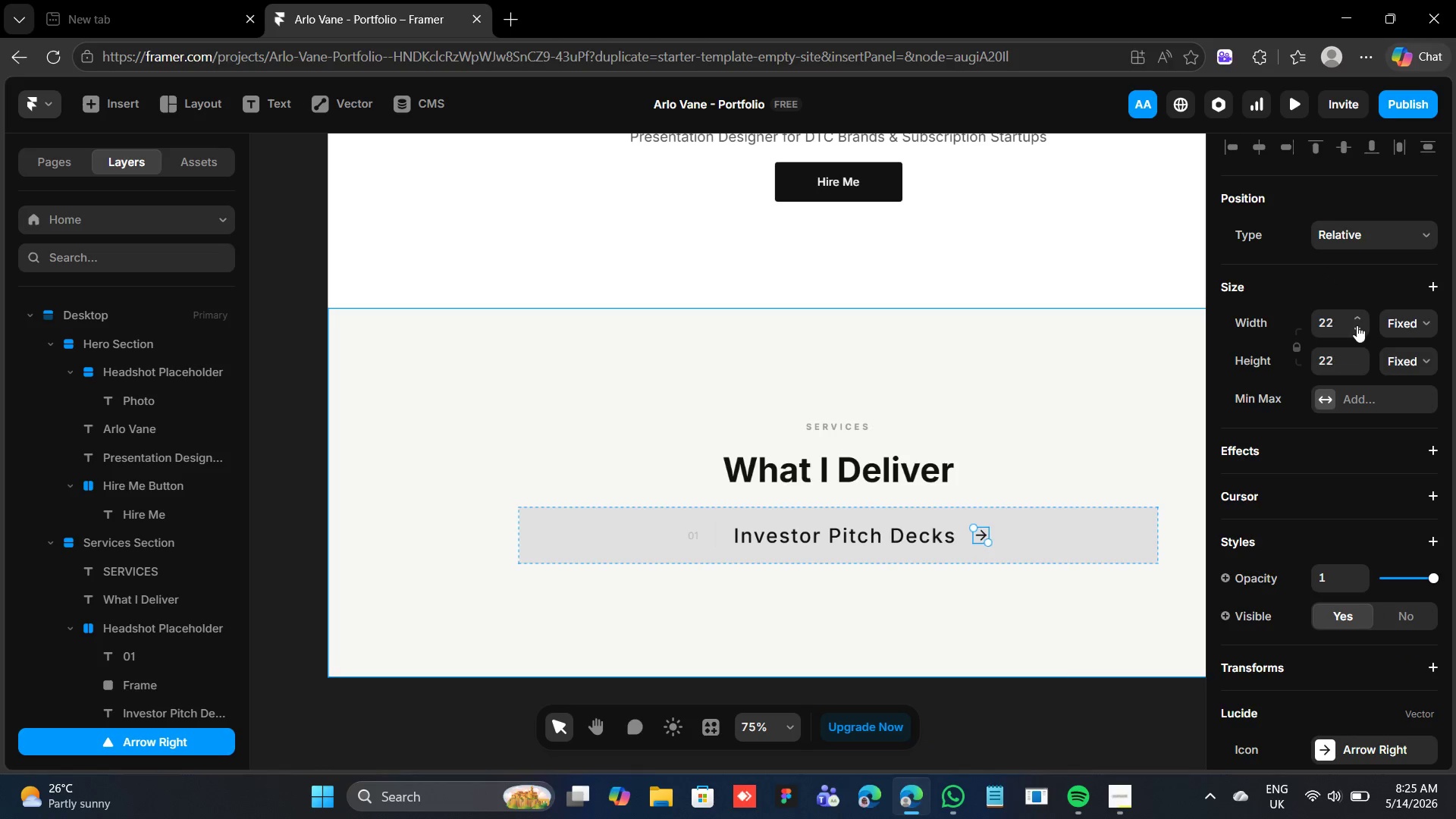 
triple_click([1357, 325])
 